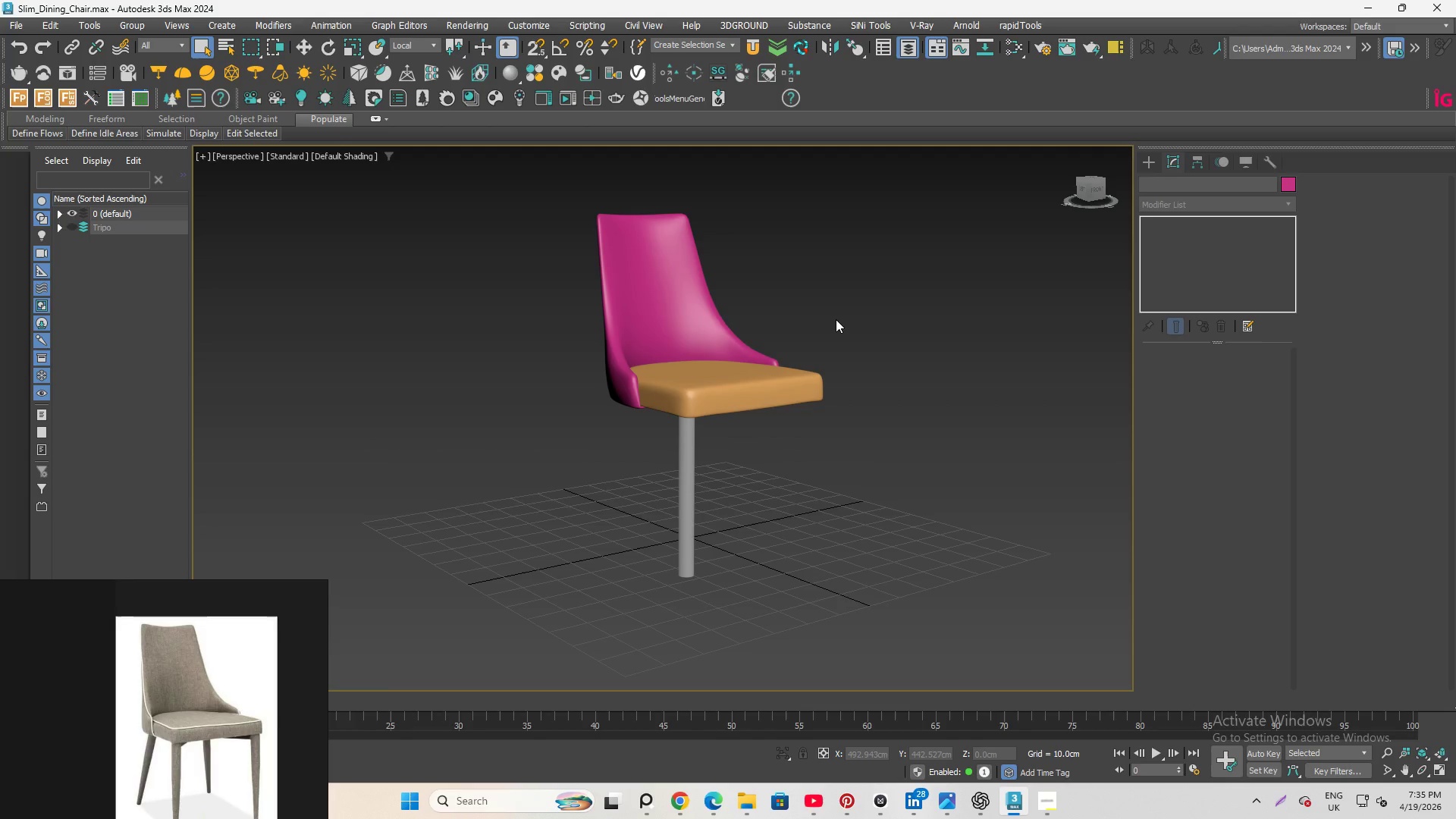 
key(Control+Z)
 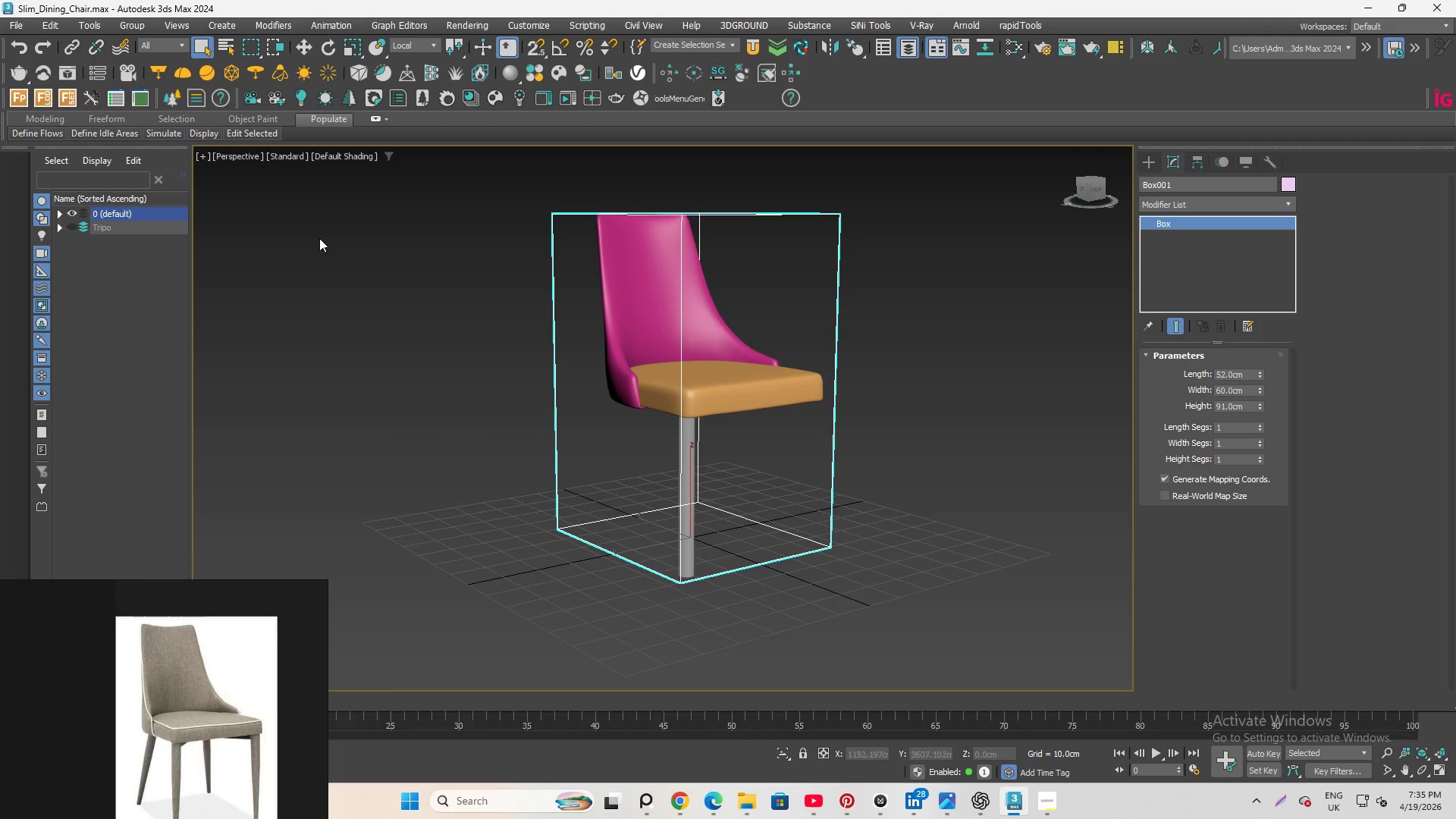 
left_click([353, 254])
 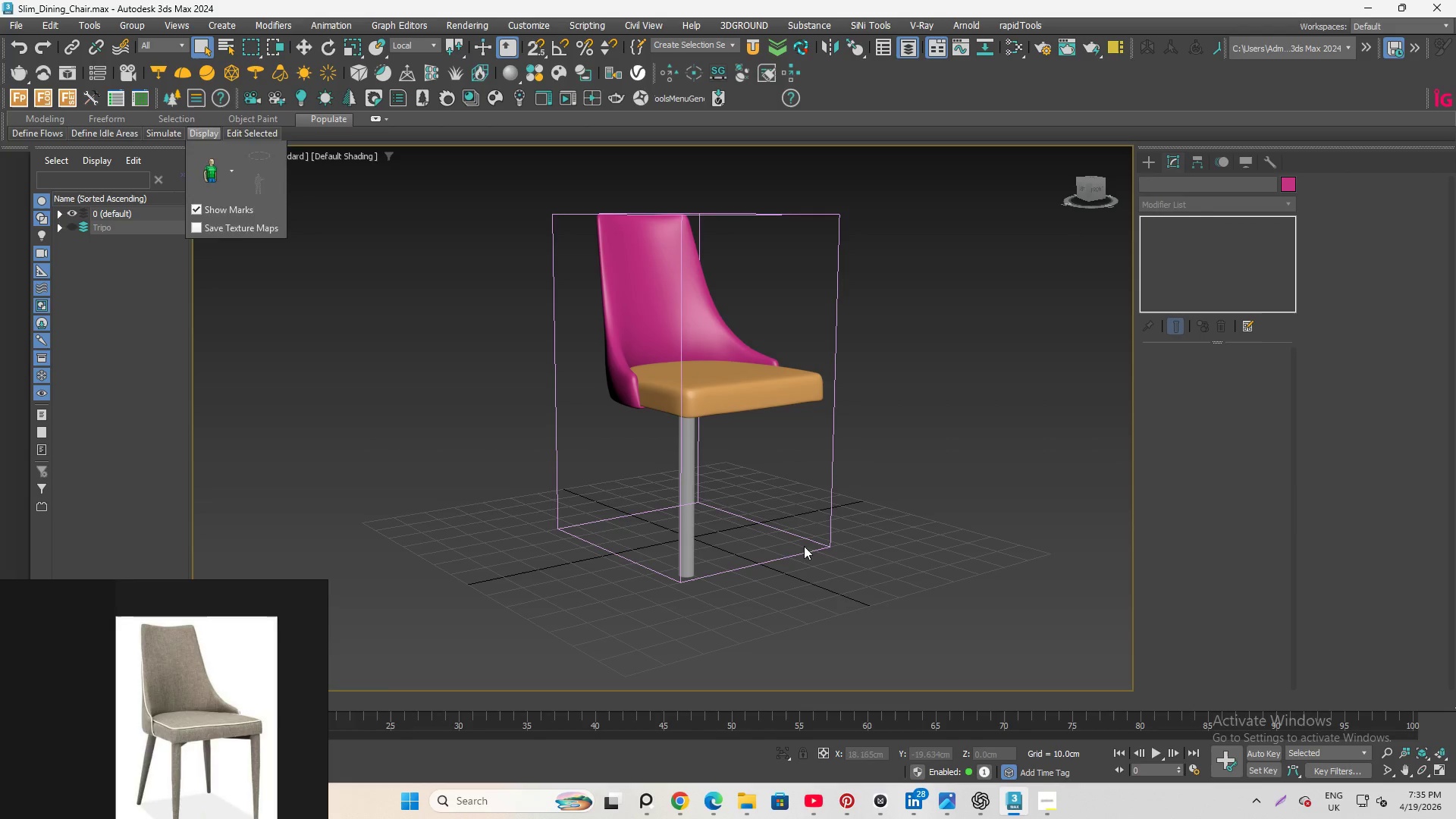 
left_click([870, 557])
 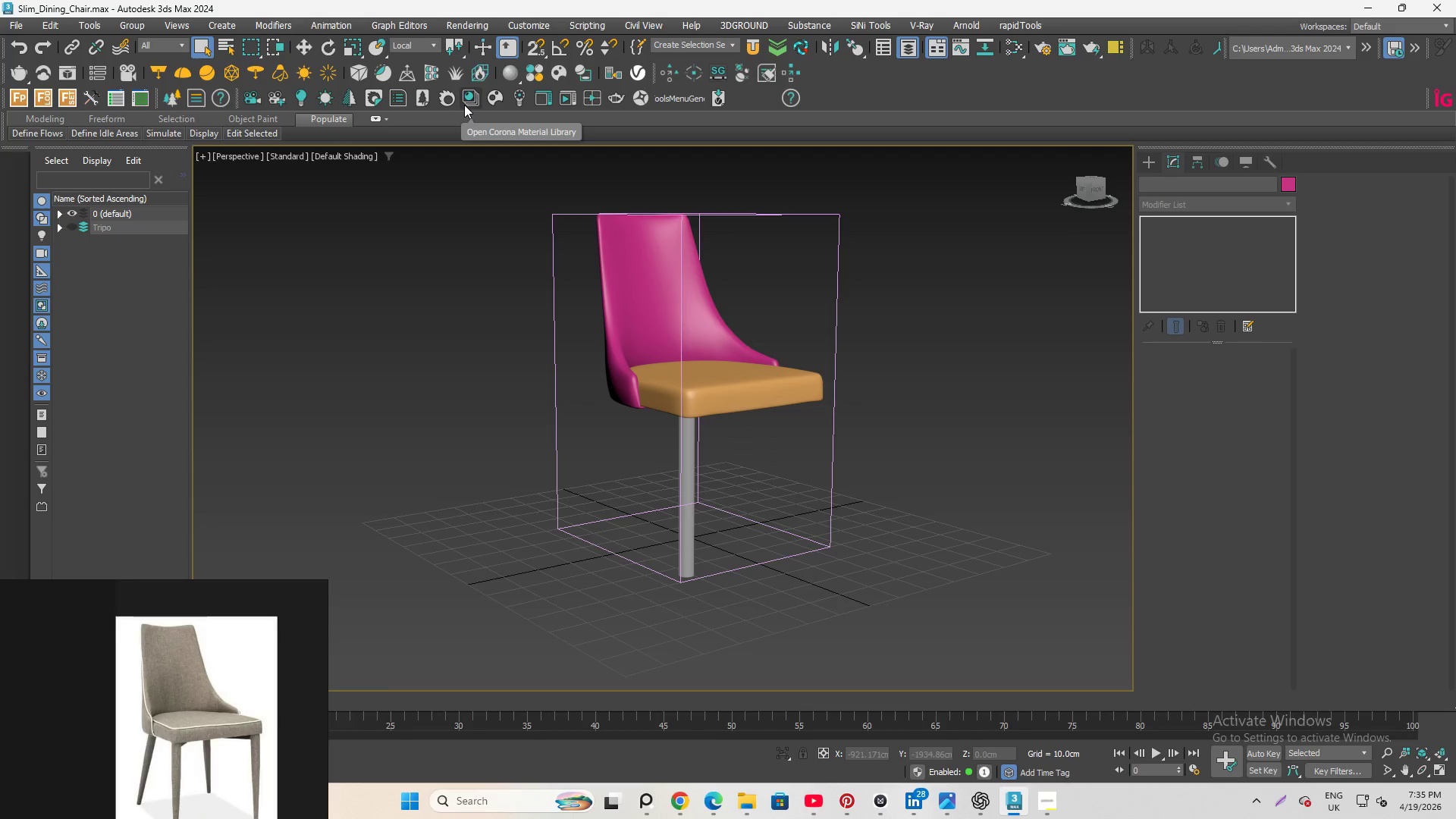 
mouse_move([257, 105])
 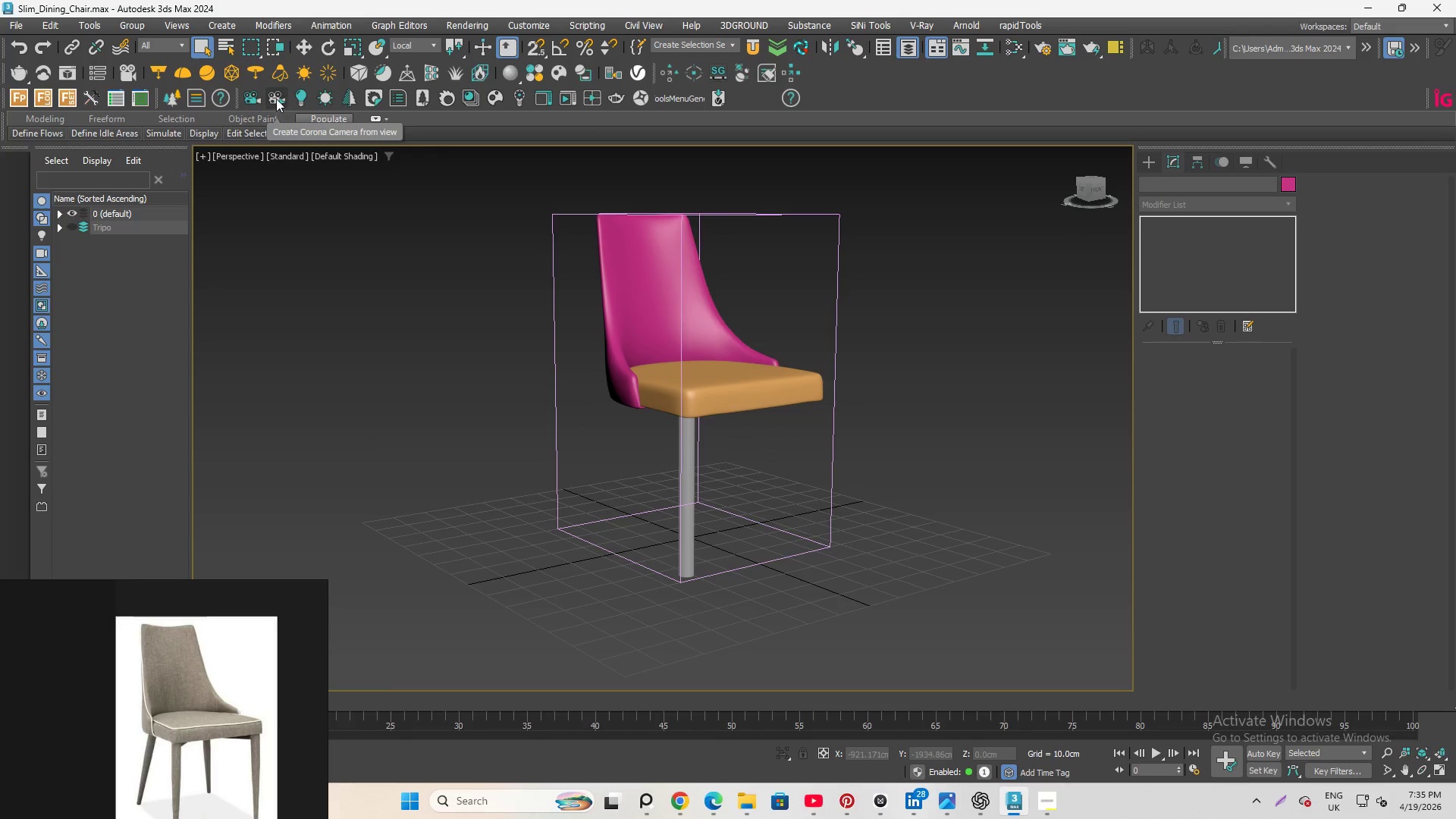 
left_click([276, 99])
 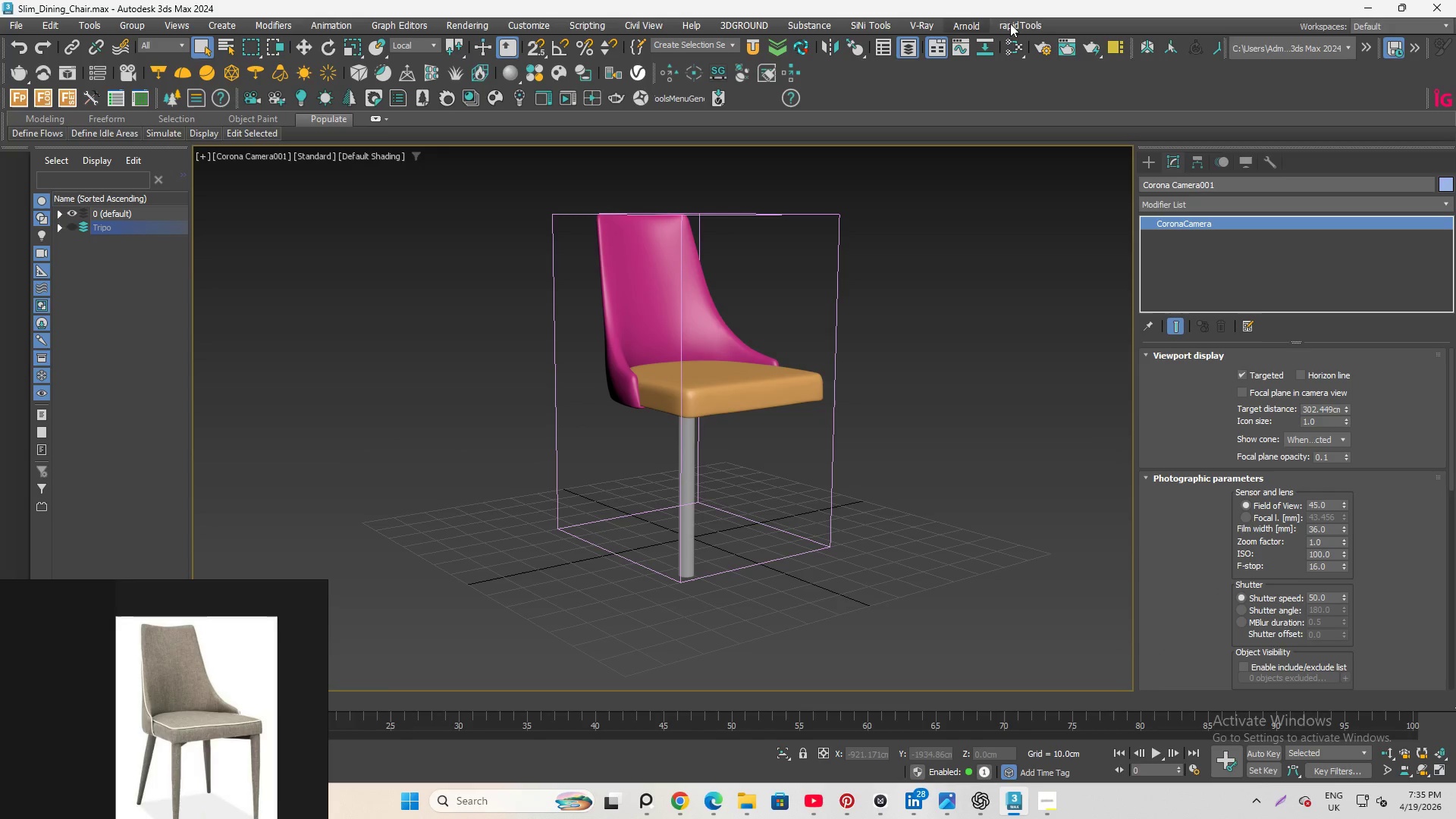 
left_click([1045, 51])
 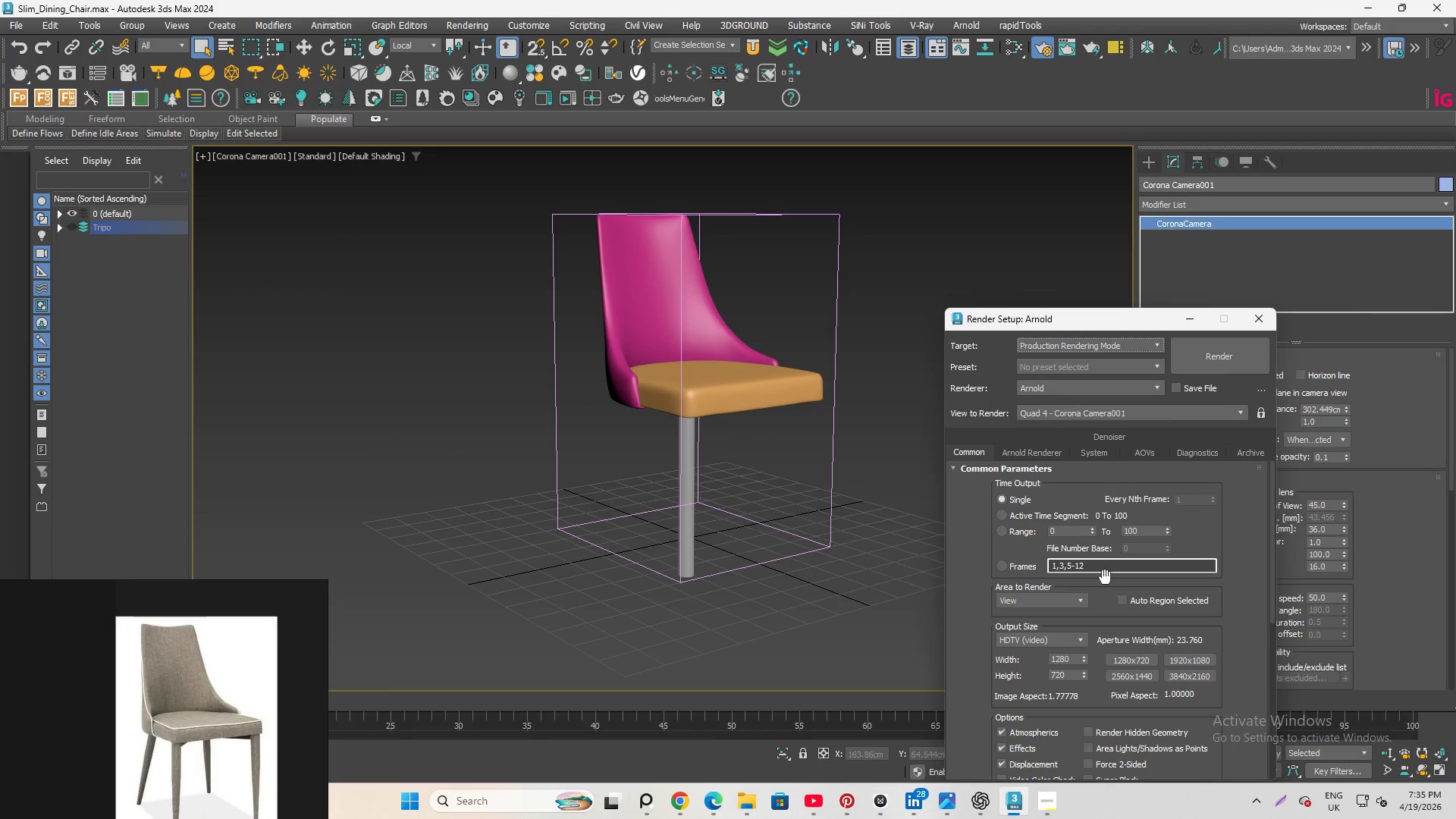 
mouse_move([1065, 645])
 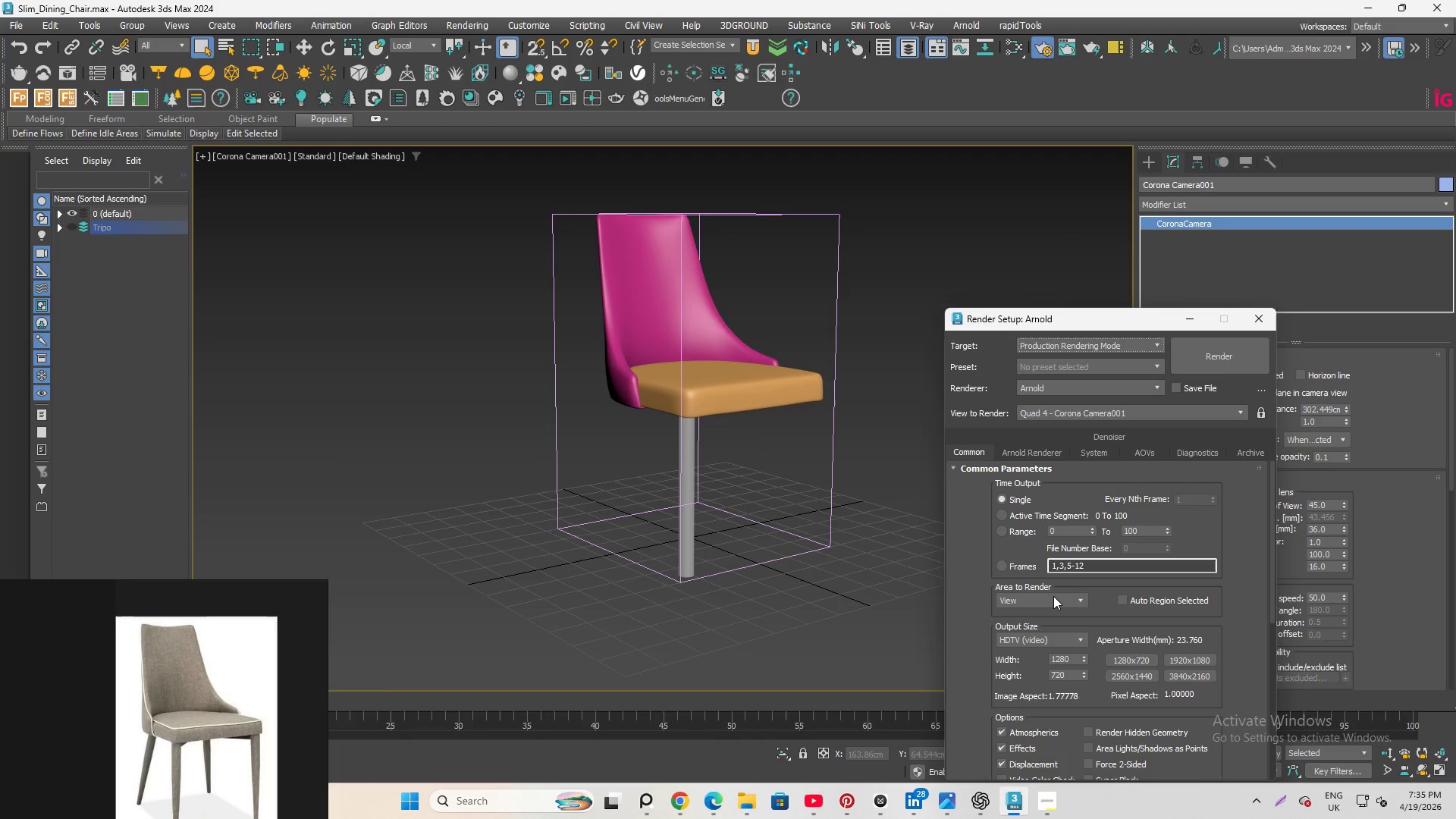 
left_click([1053, 596])
 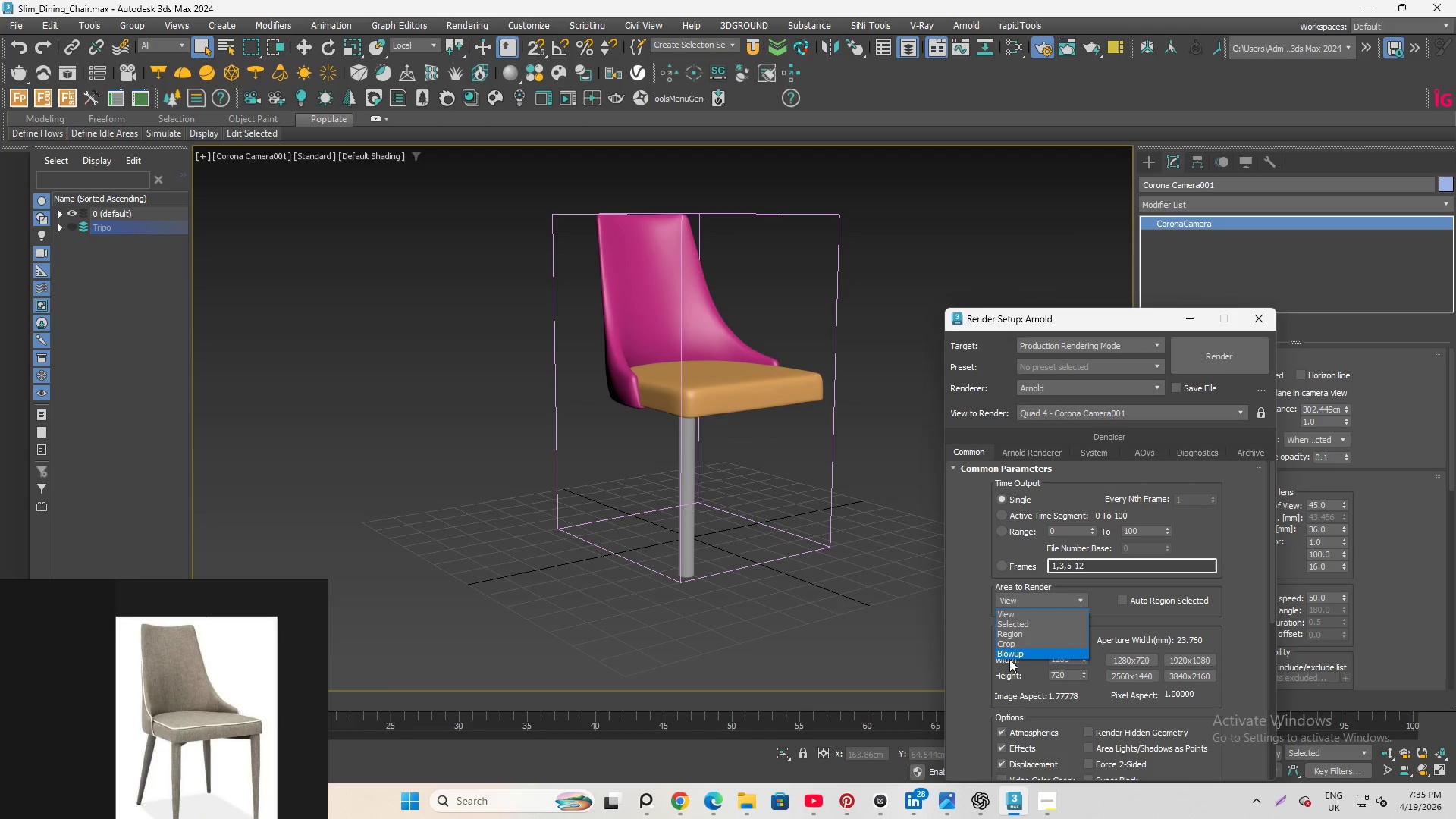 
left_click([968, 620])
 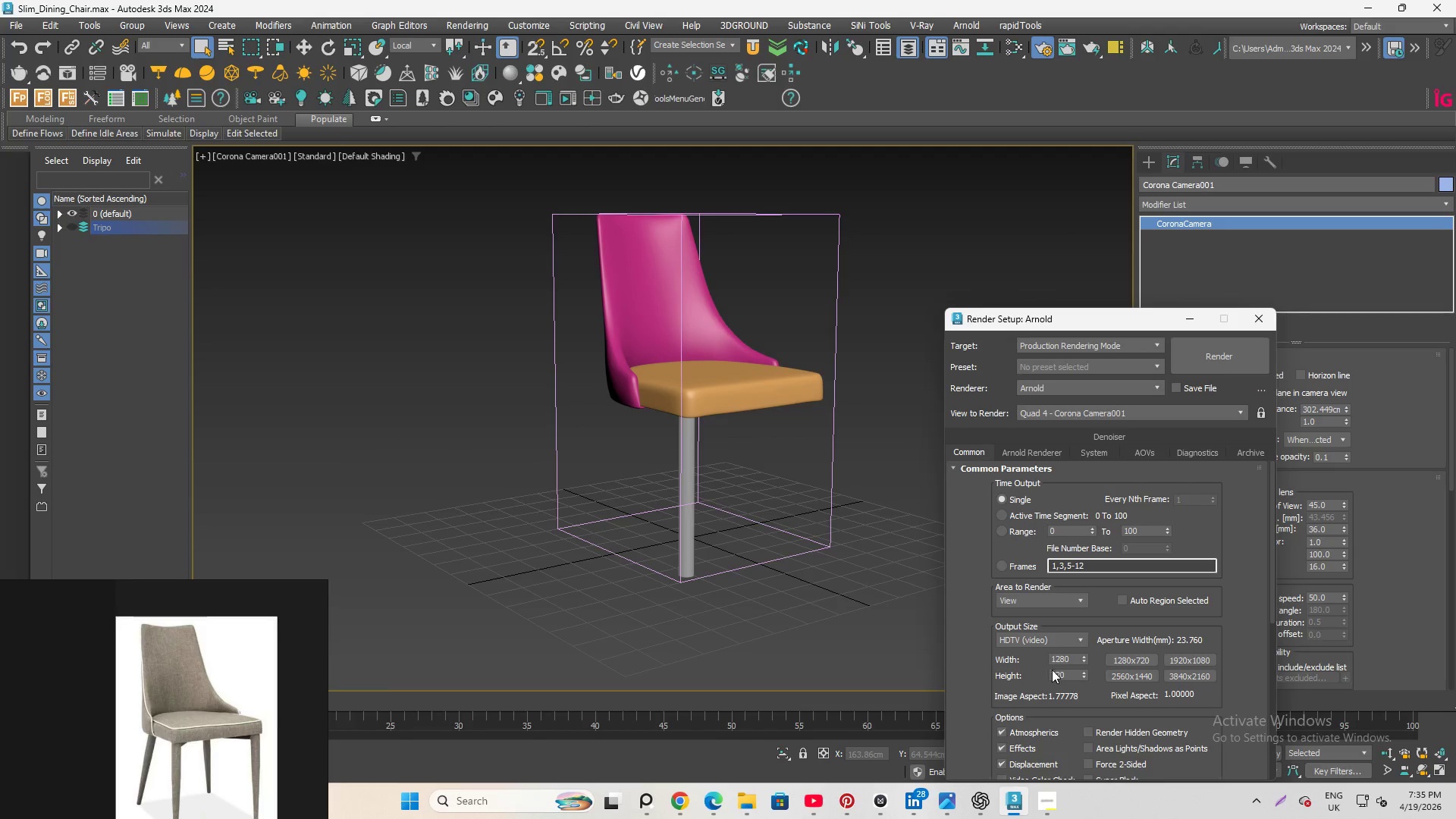 
left_click([1048, 642])
 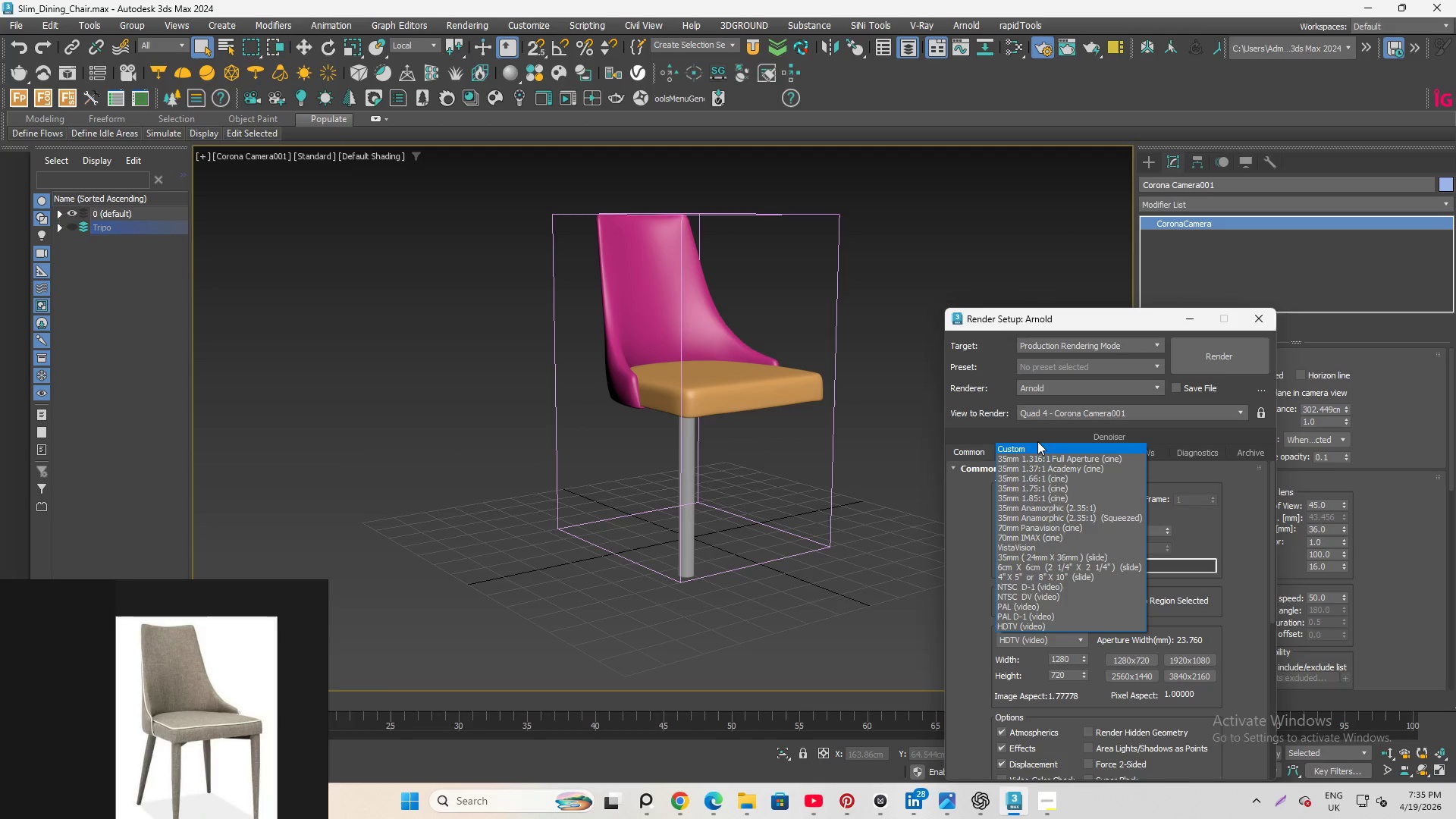 
left_click([1035, 446])
 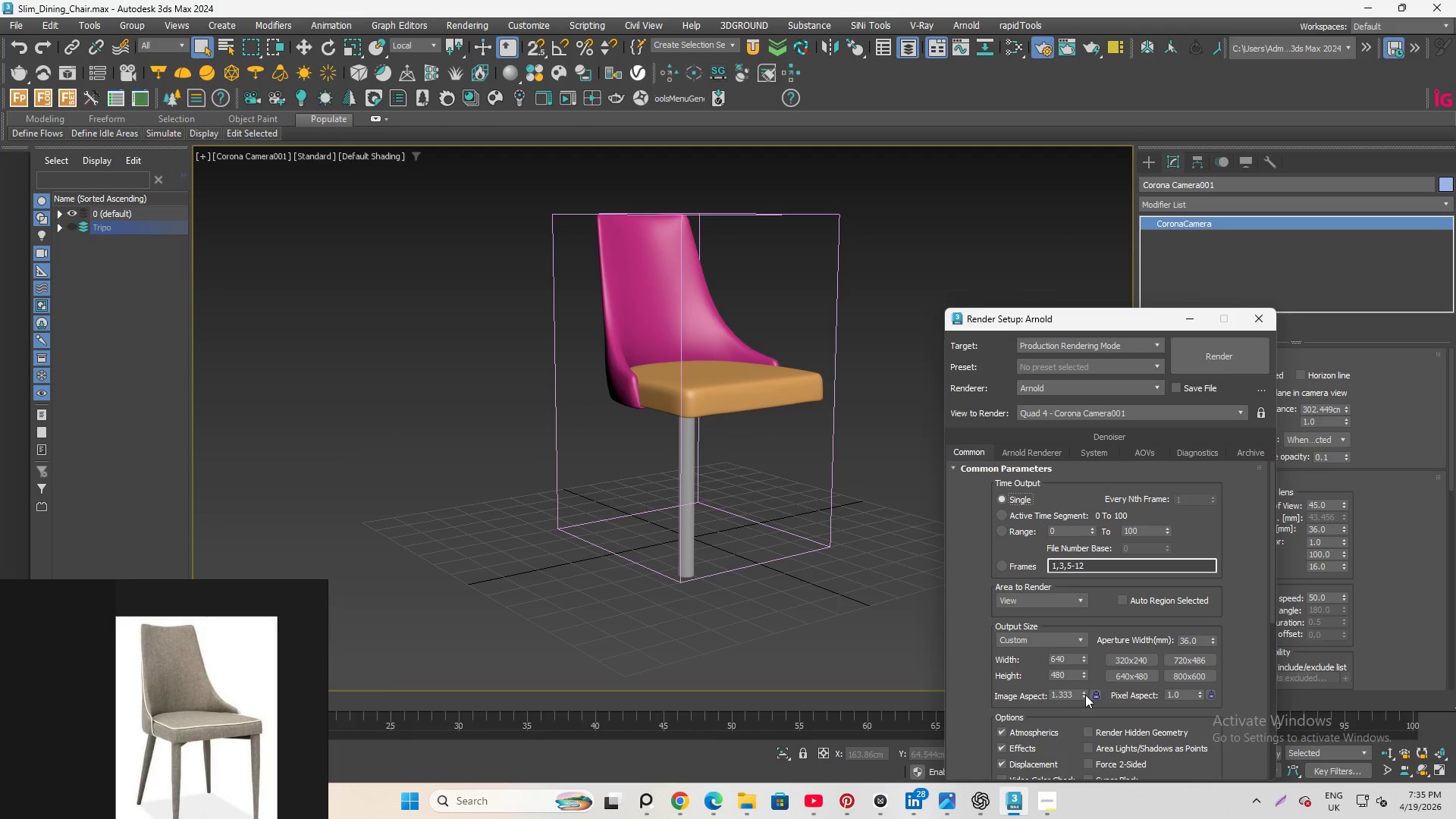 
left_click([1085, 693])
 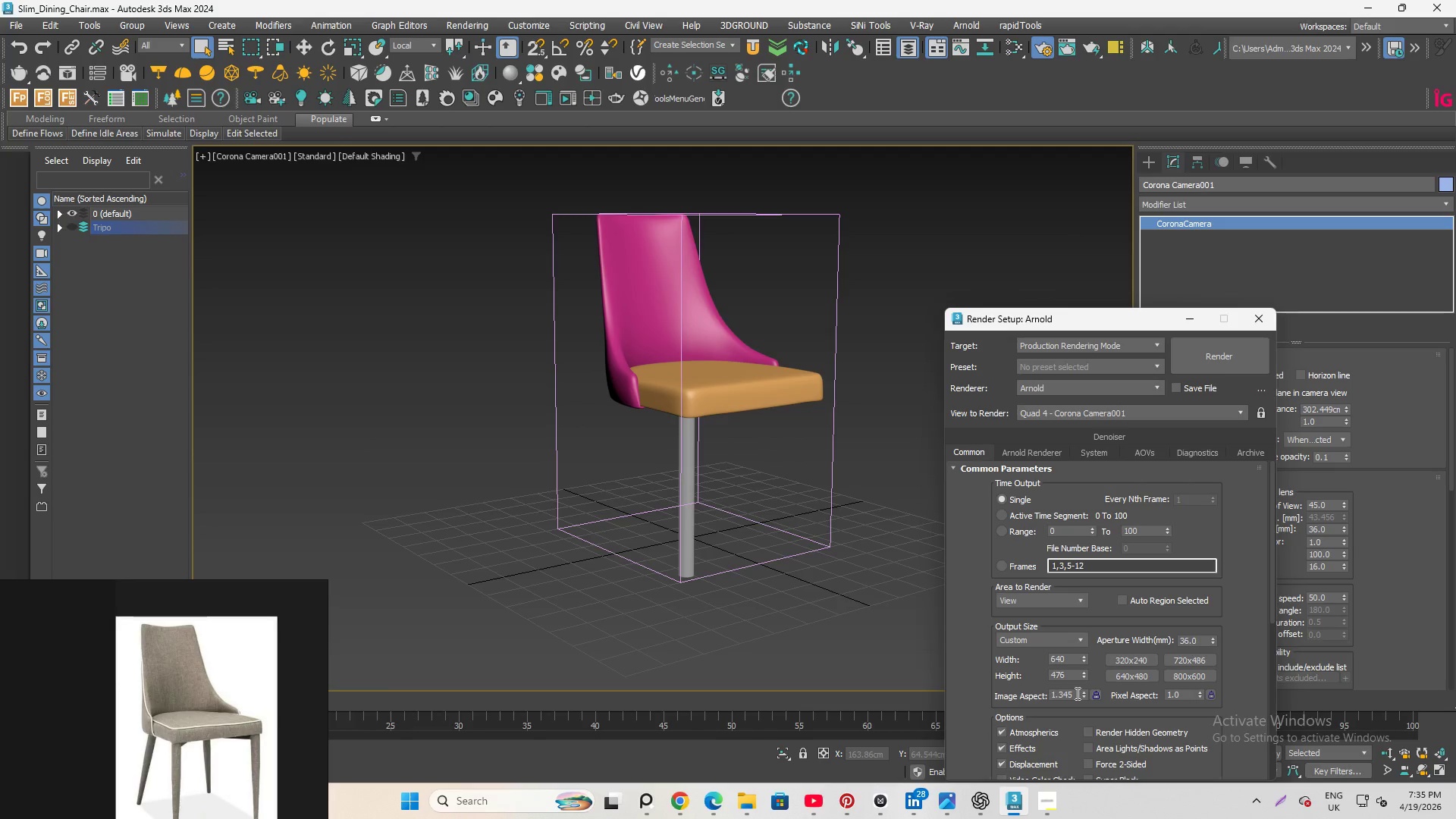 
left_click_drag(start_coordinate=[1076, 693], to_coordinate=[1017, 686])
 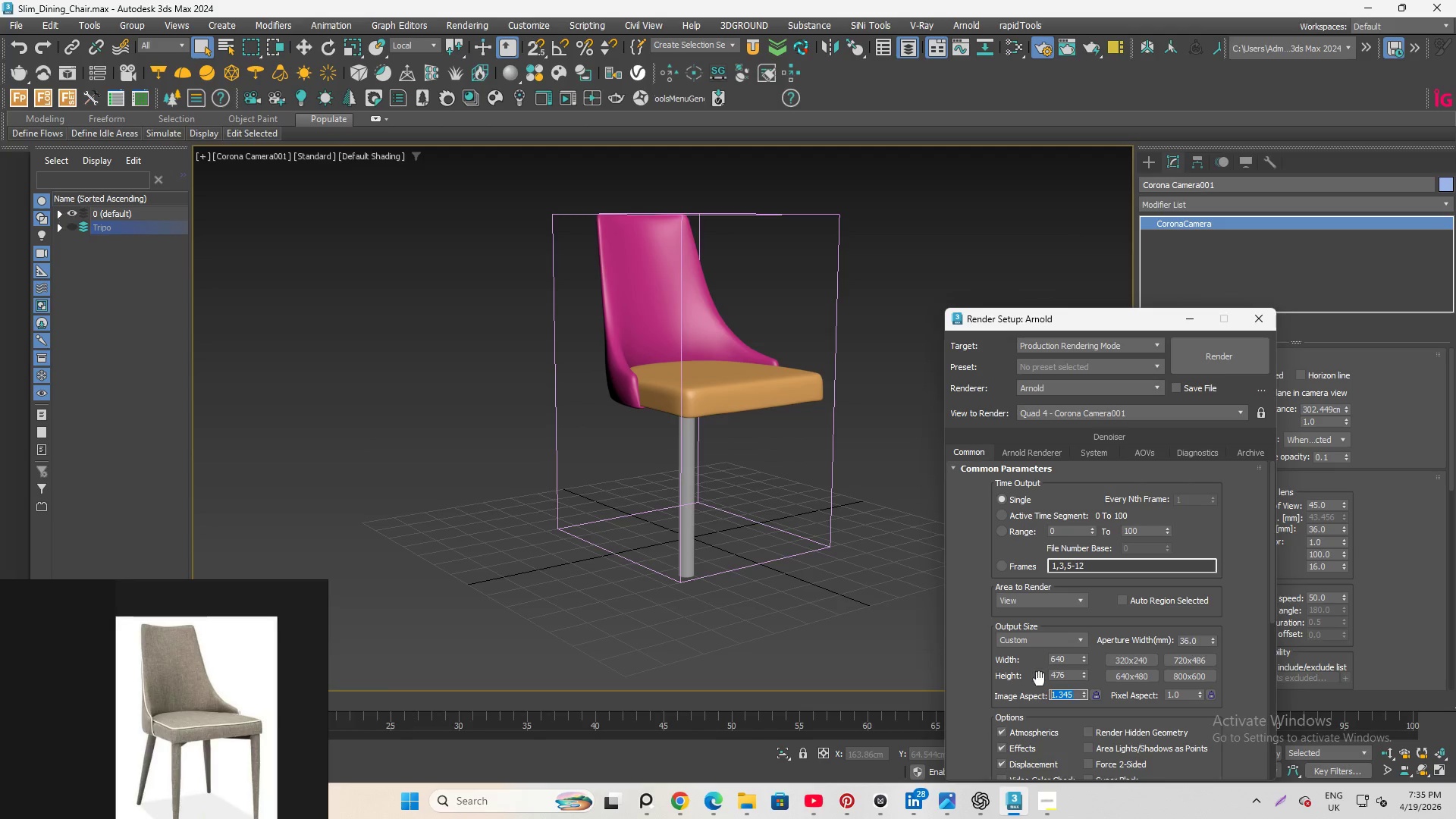 
key(1)
 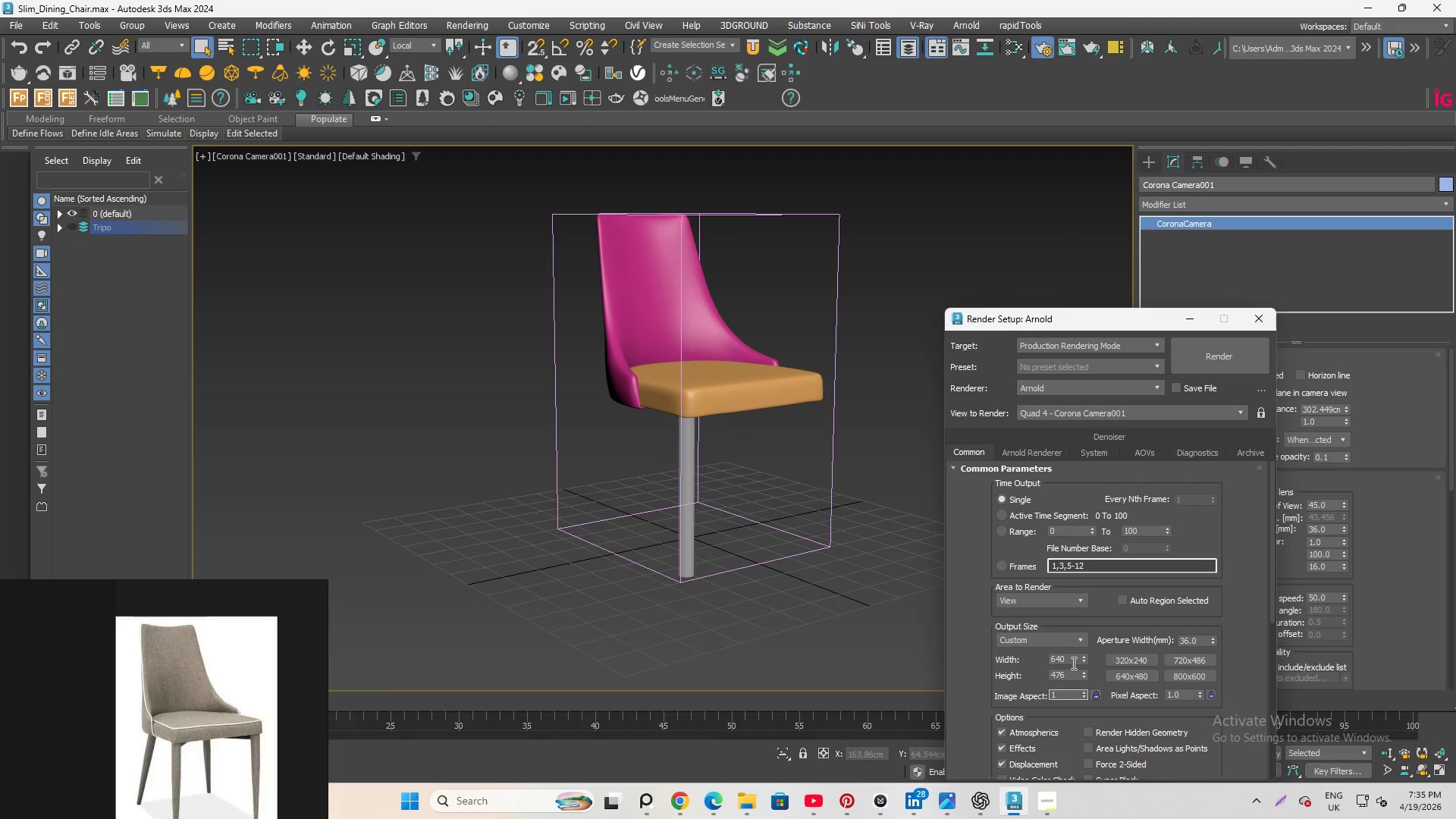 
left_click([1072, 660])
 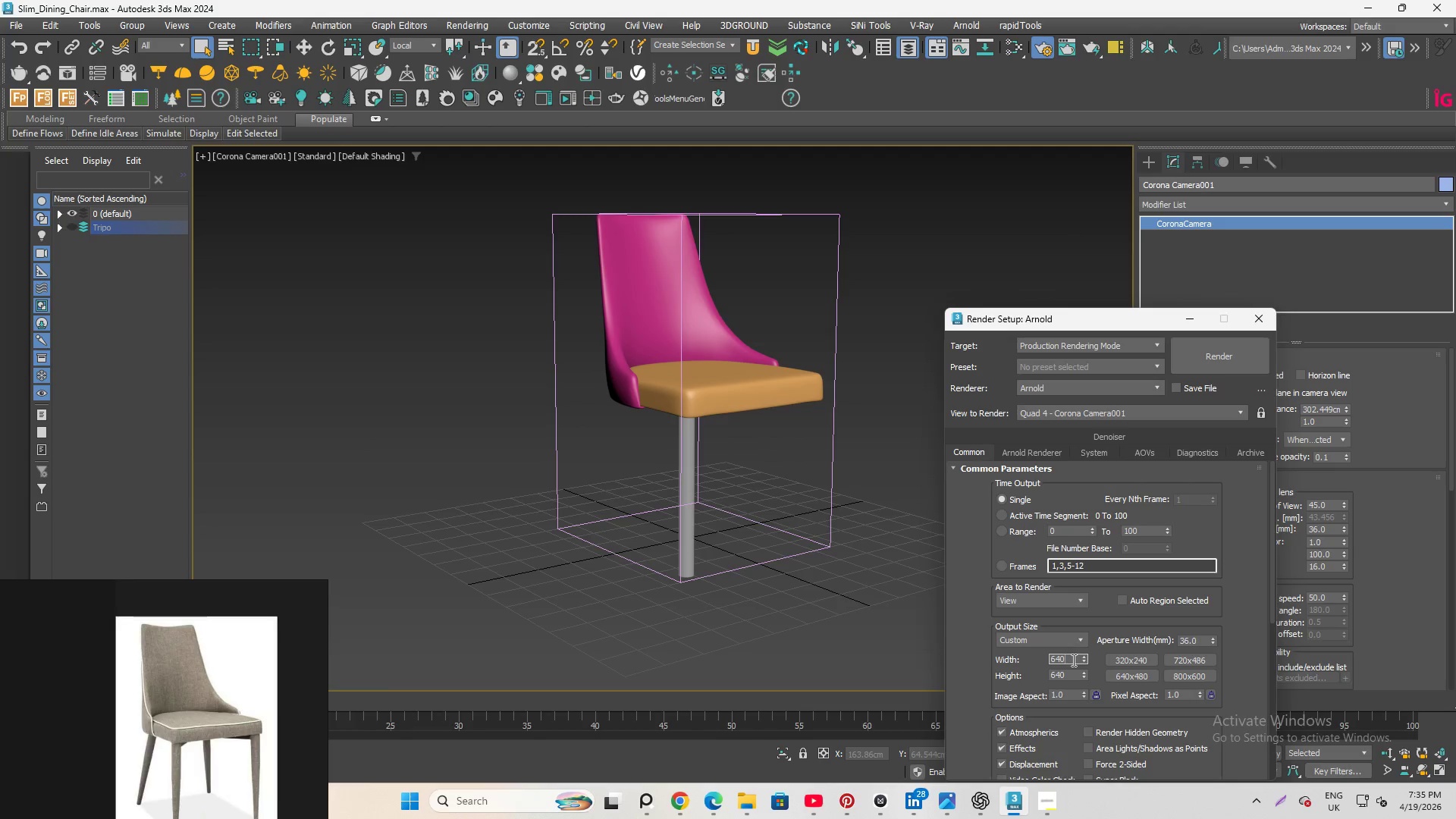 
left_click_drag(start_coordinate=[1072, 660], to_coordinate=[1006, 652])
 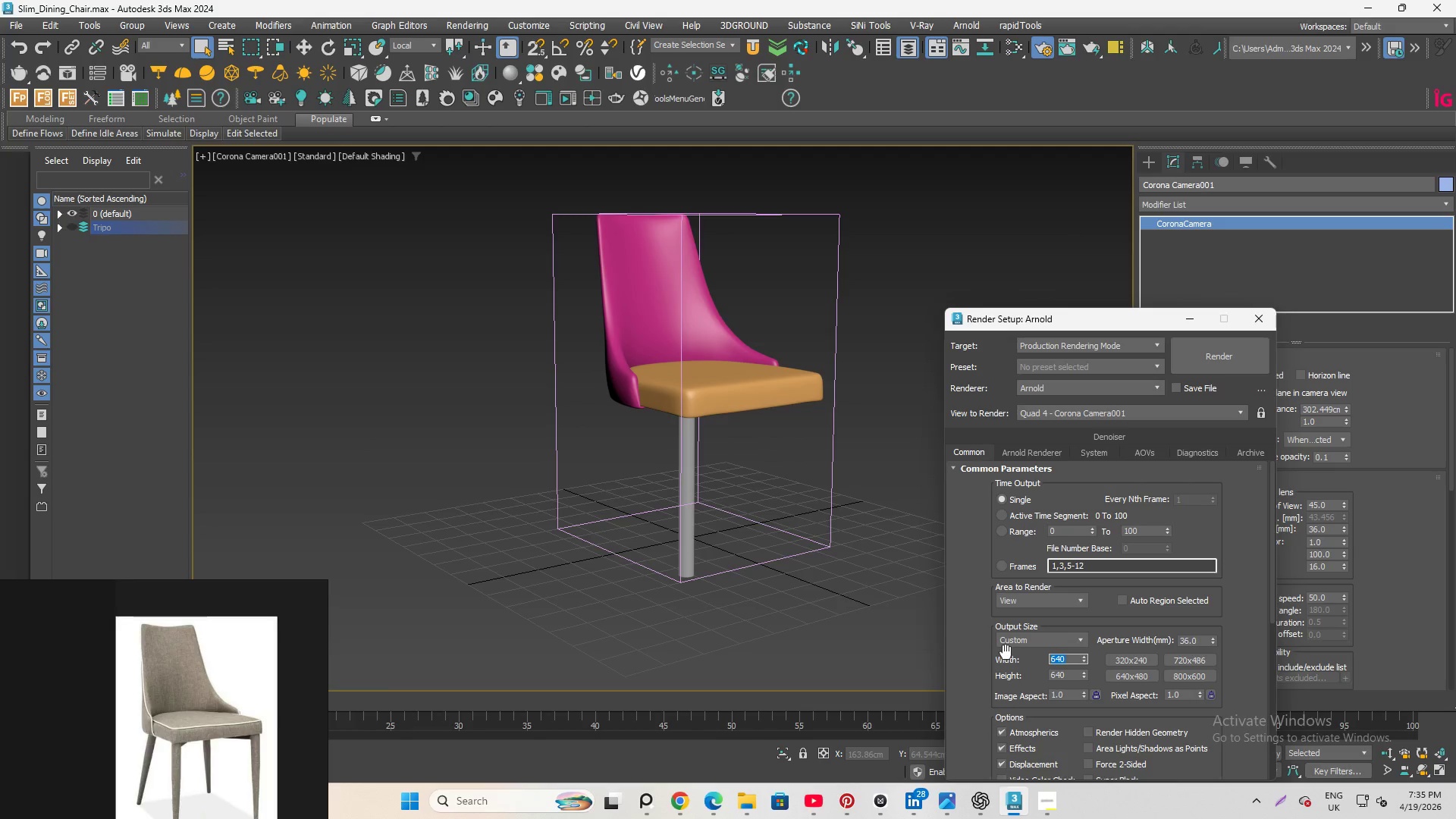 
key(Numpad4)
 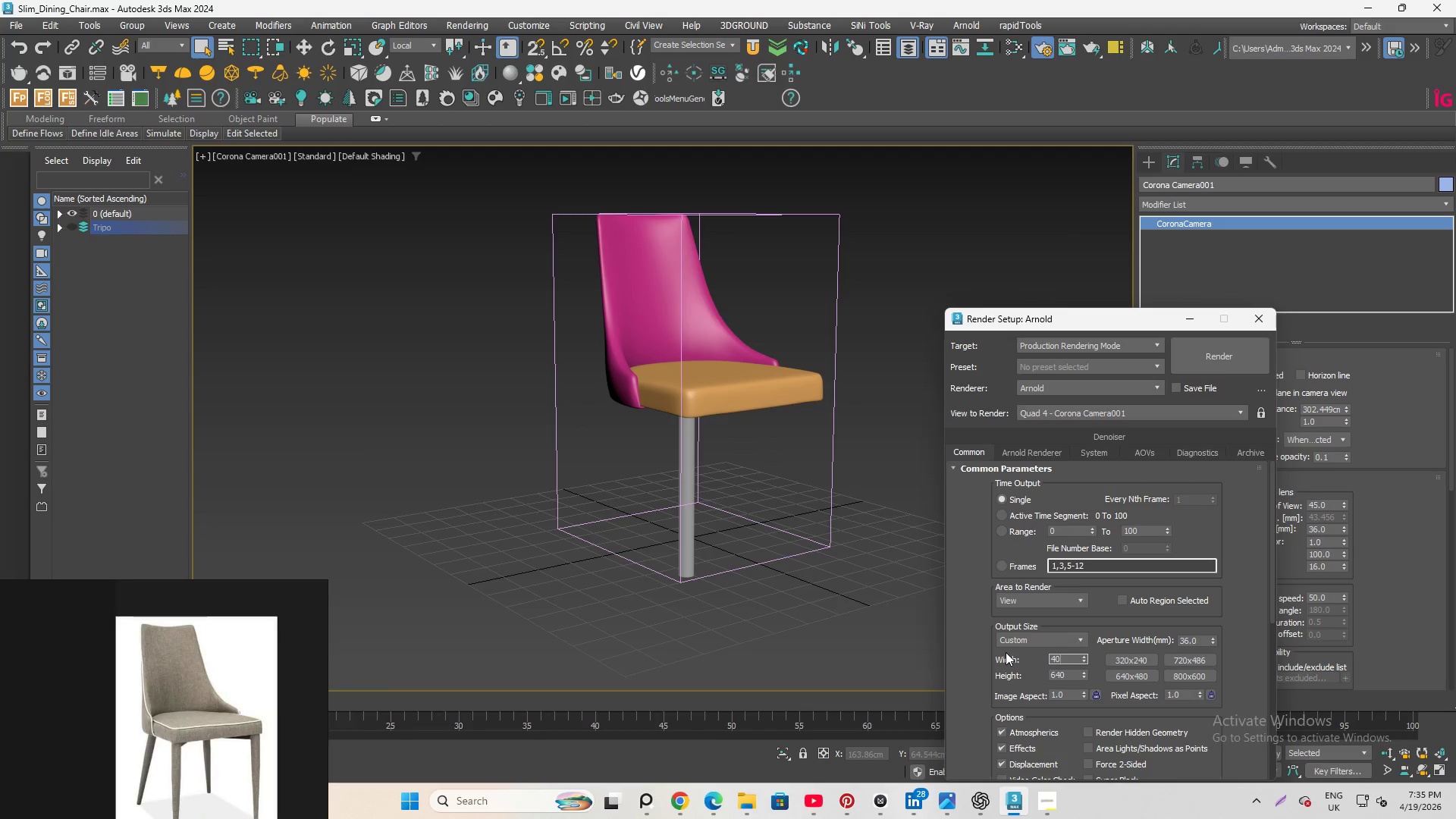 
key(Numpad0)
 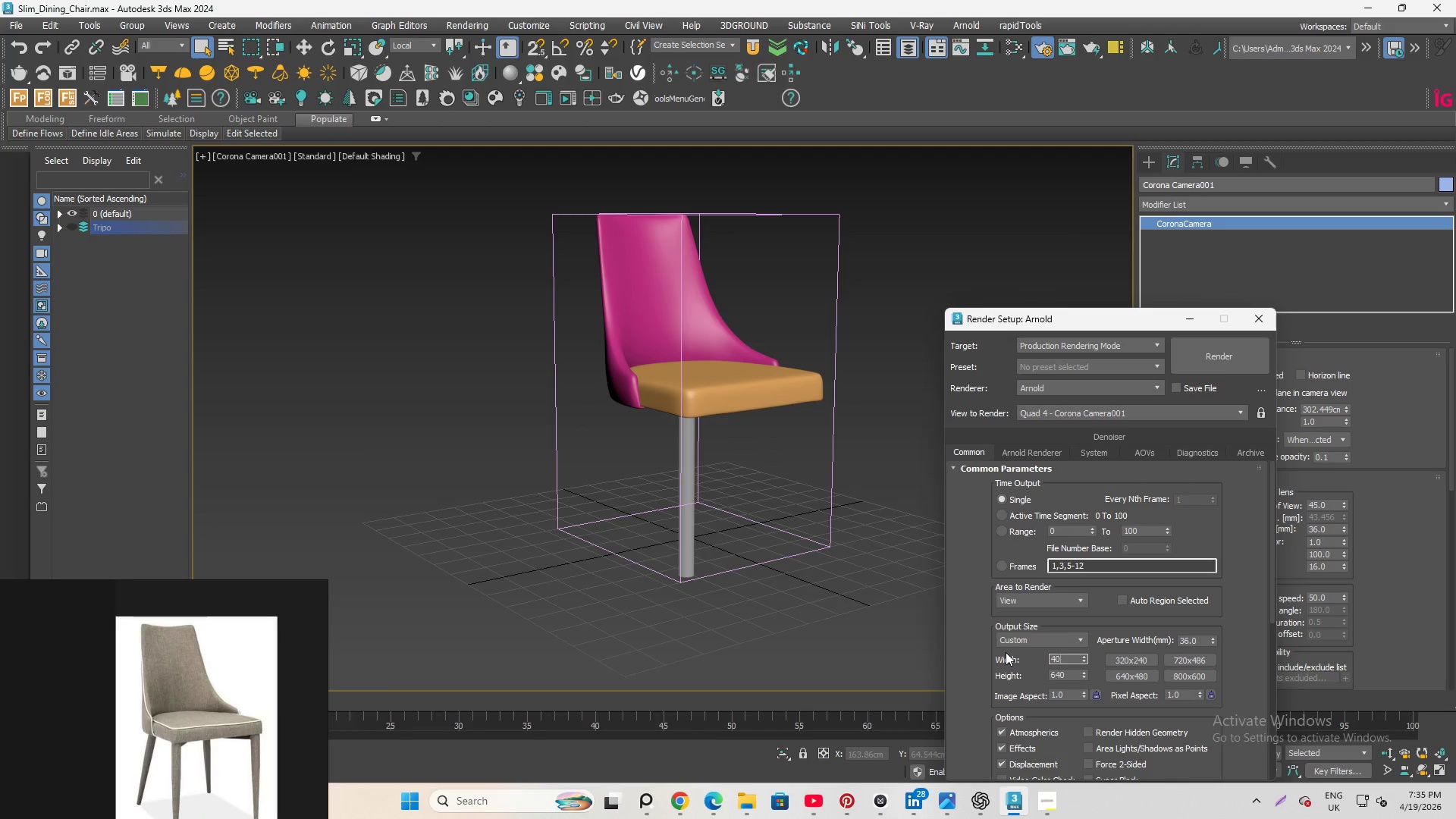 
key(Numpad0)
 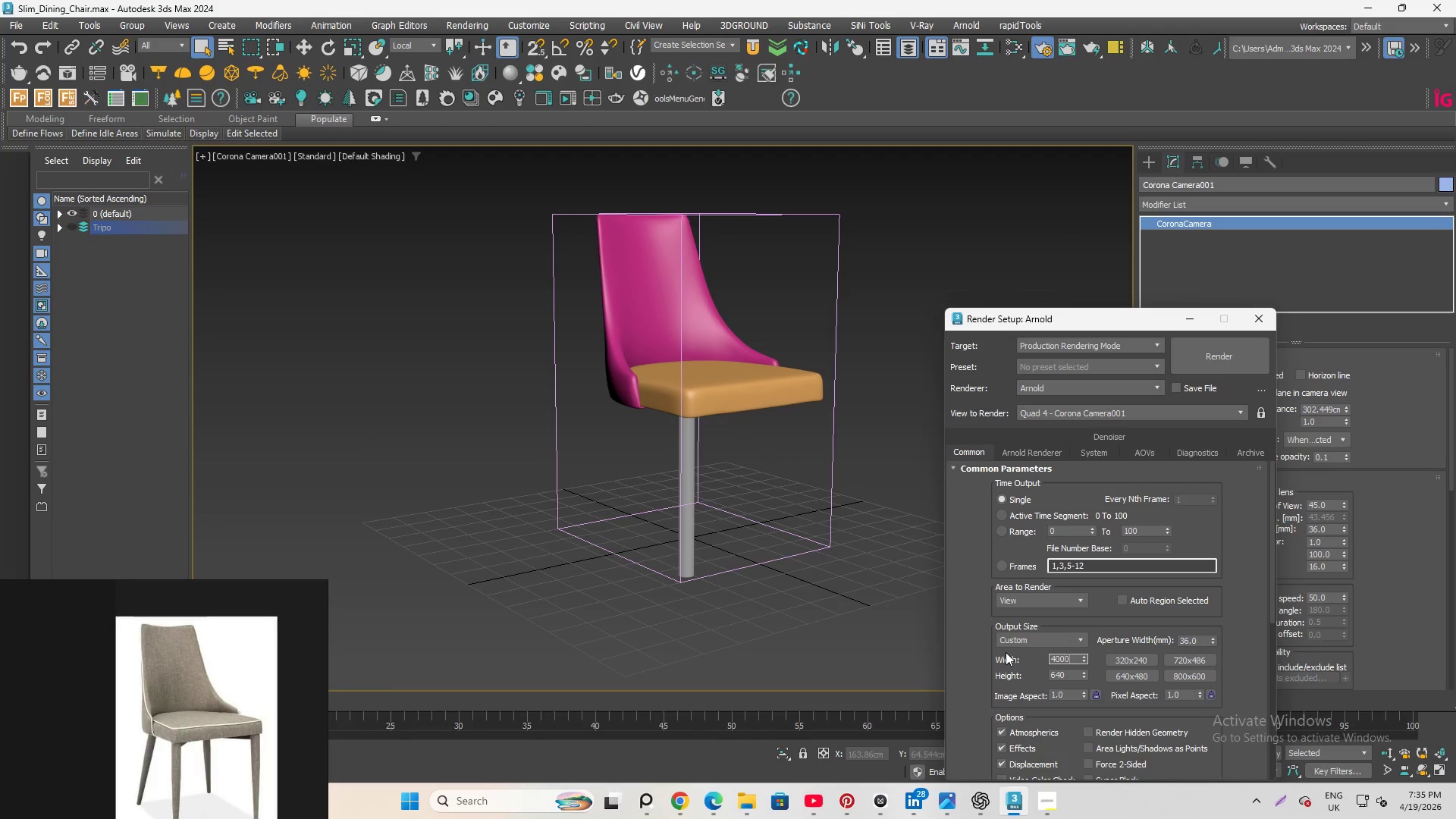 
key(Numpad0)
 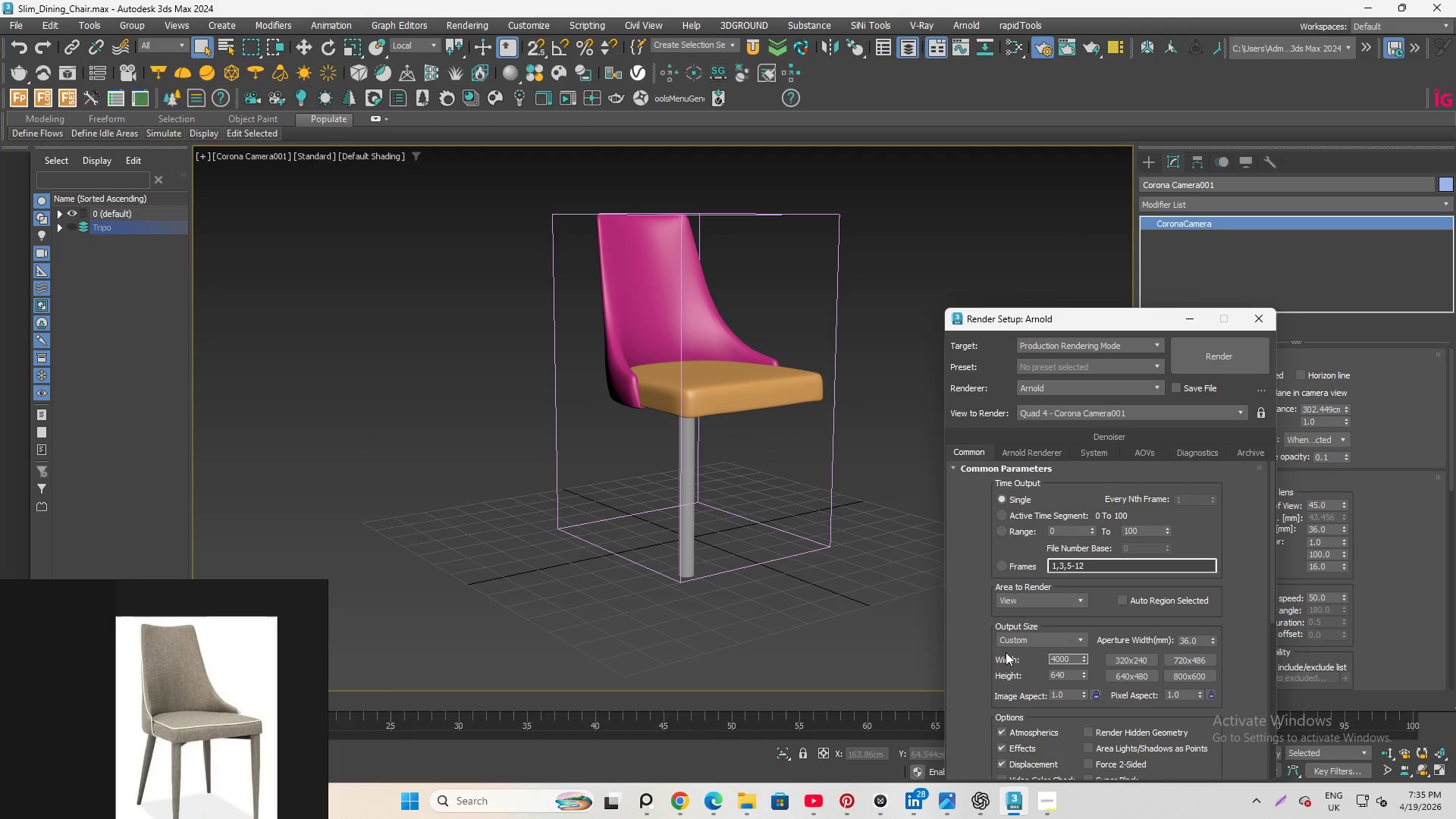 
key(Enter)
 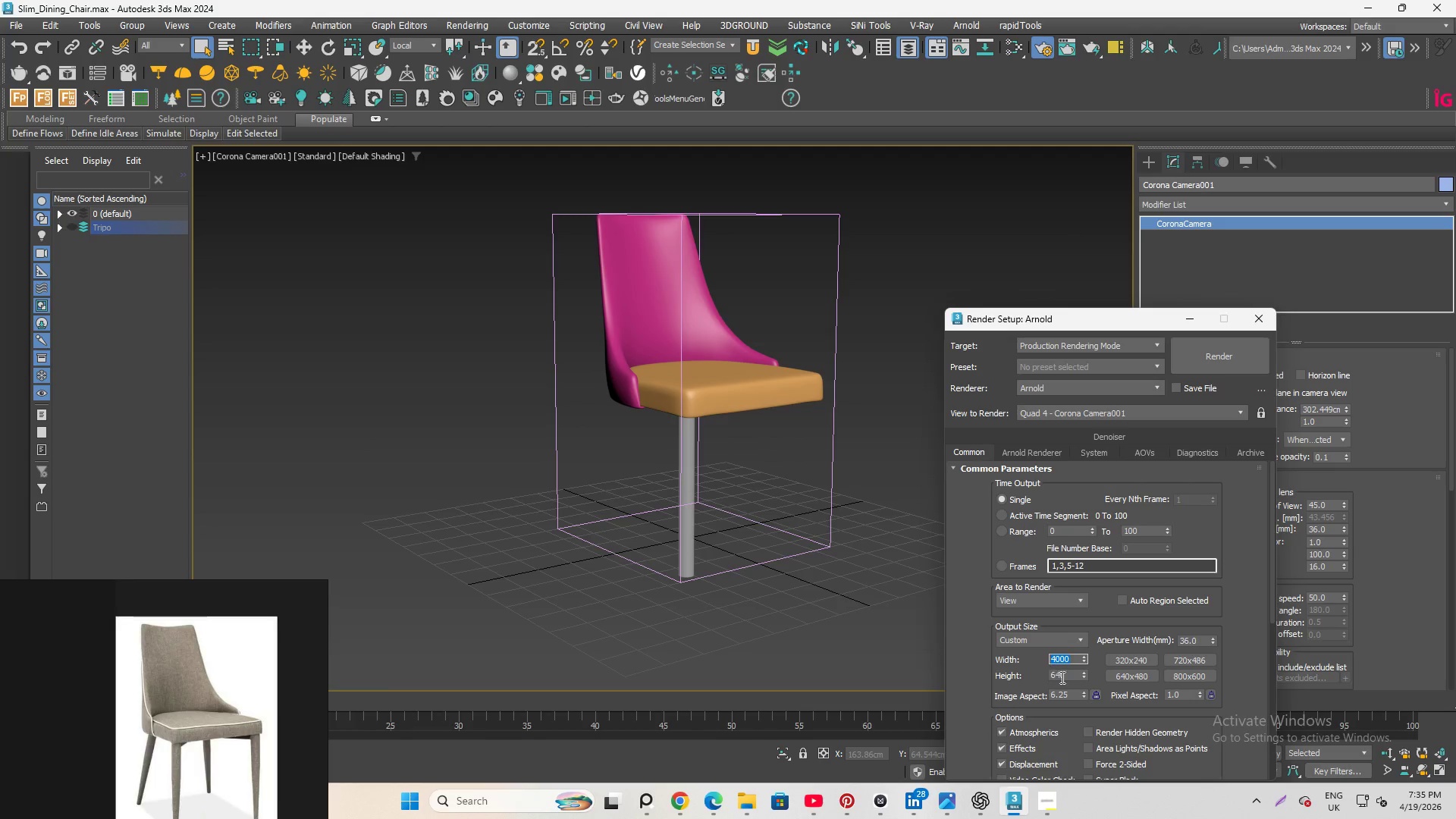 
left_click_drag(start_coordinate=[1069, 676], to_coordinate=[1022, 672])
 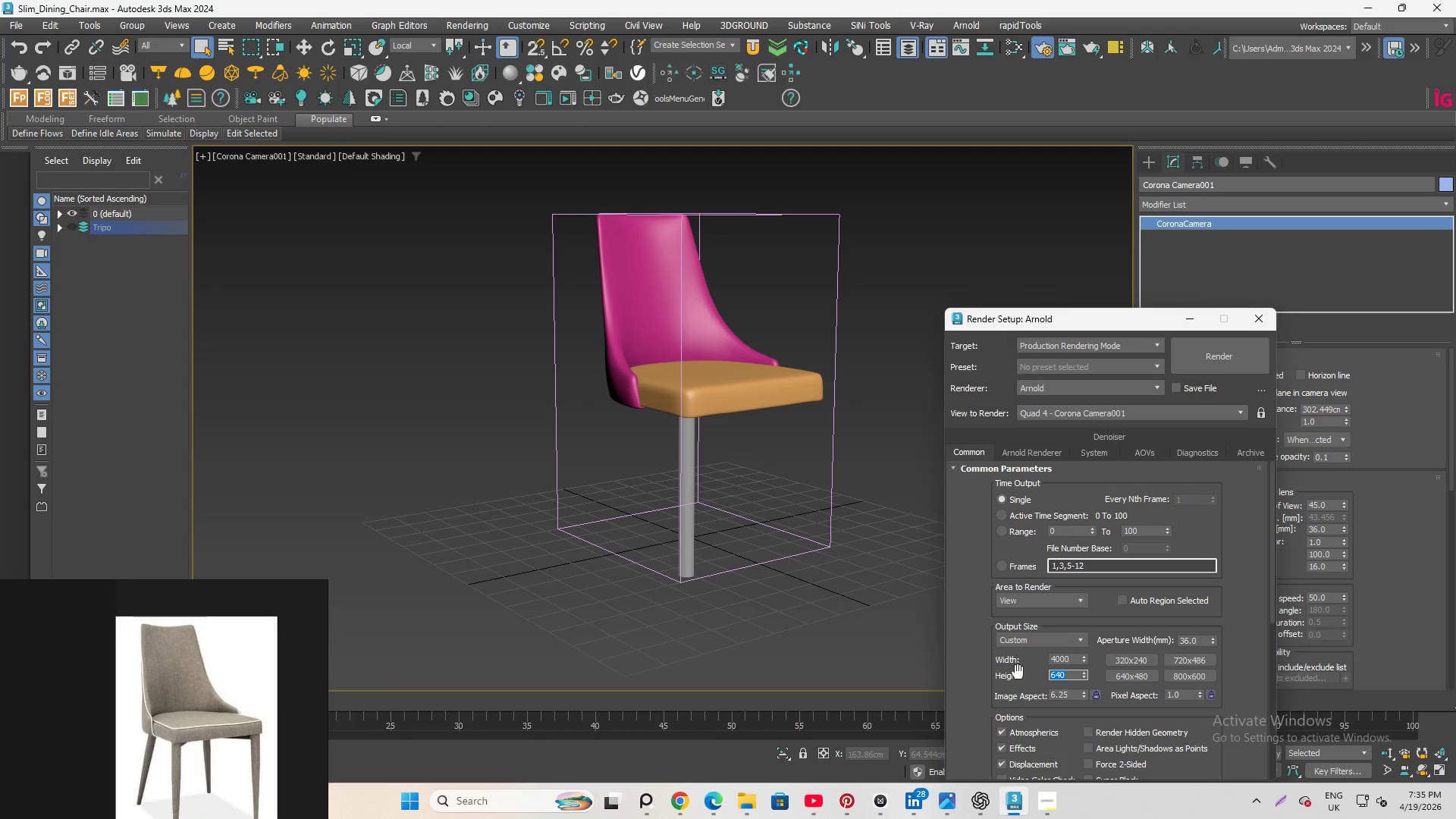 
key(Numpad4)
 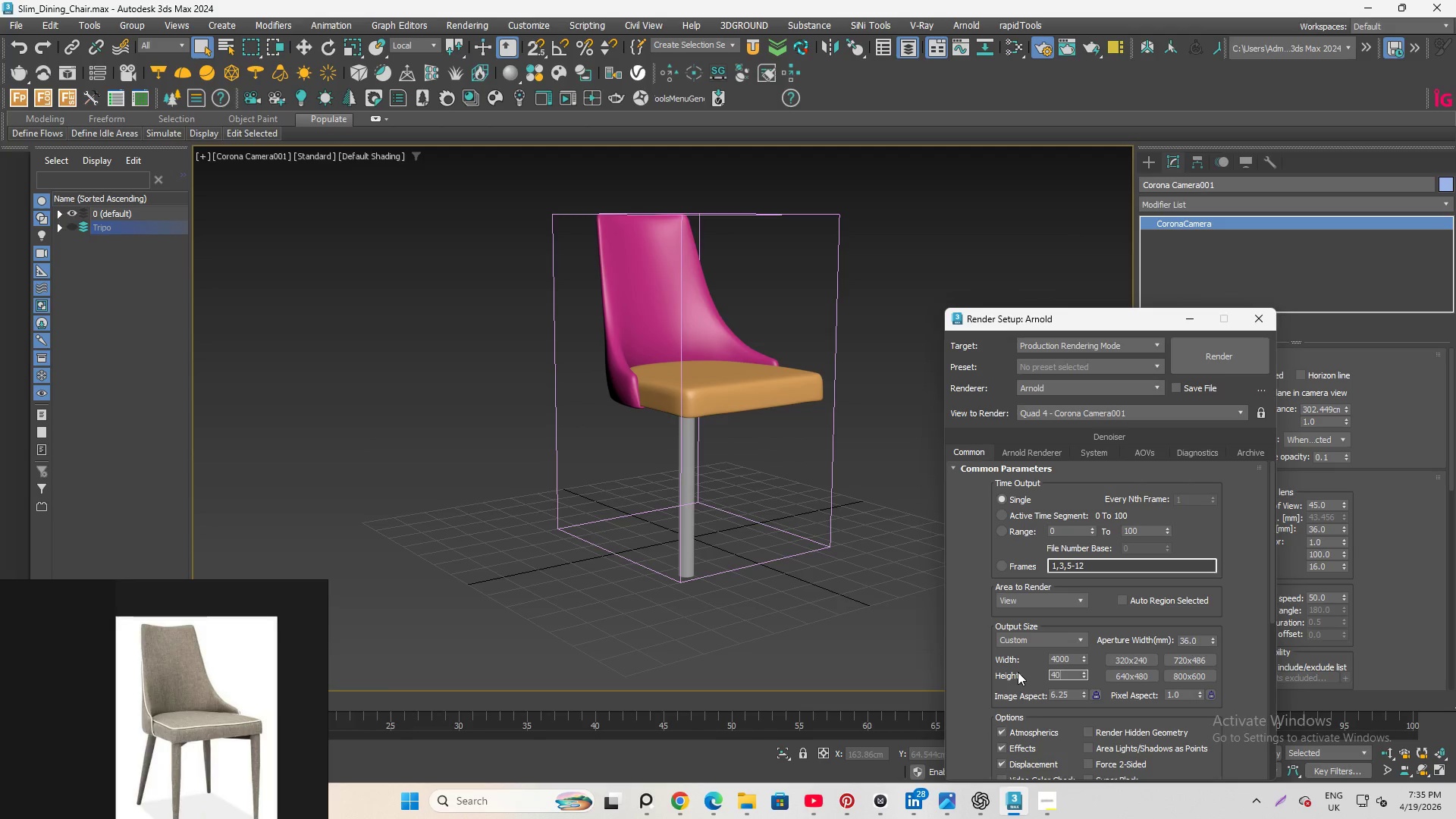 
key(Numpad0)
 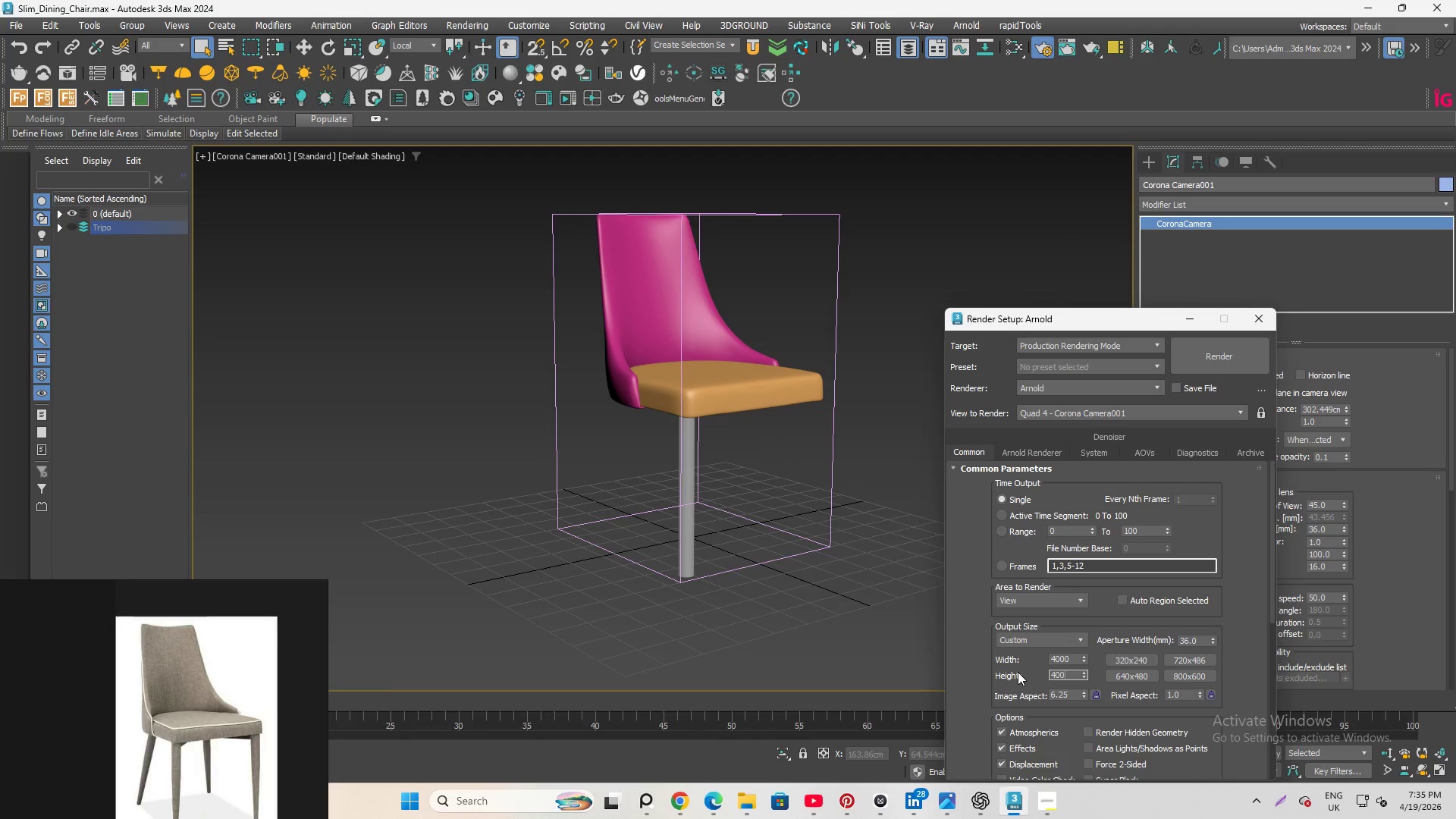 
key(Numpad0)
 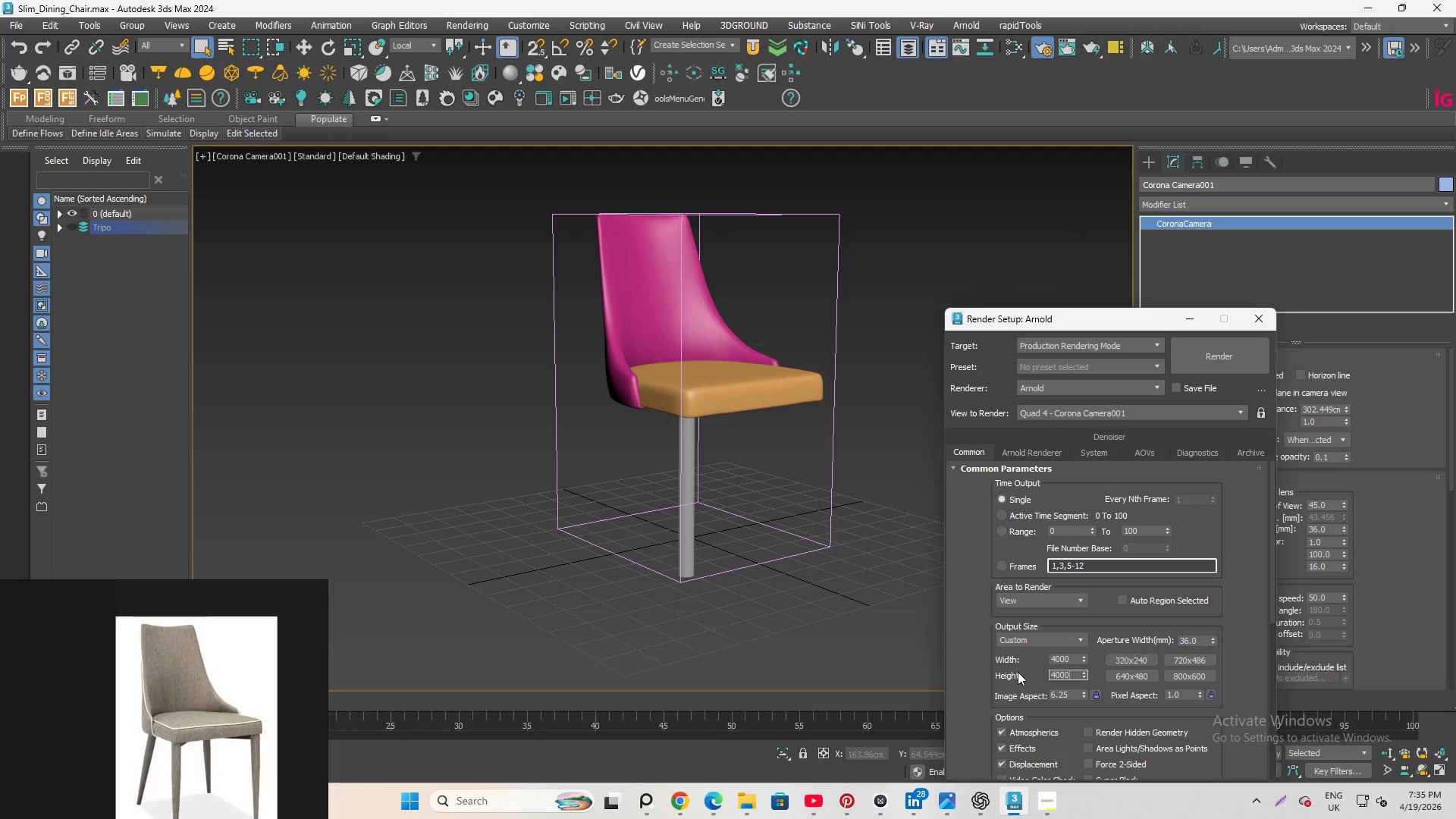 
key(Numpad0)
 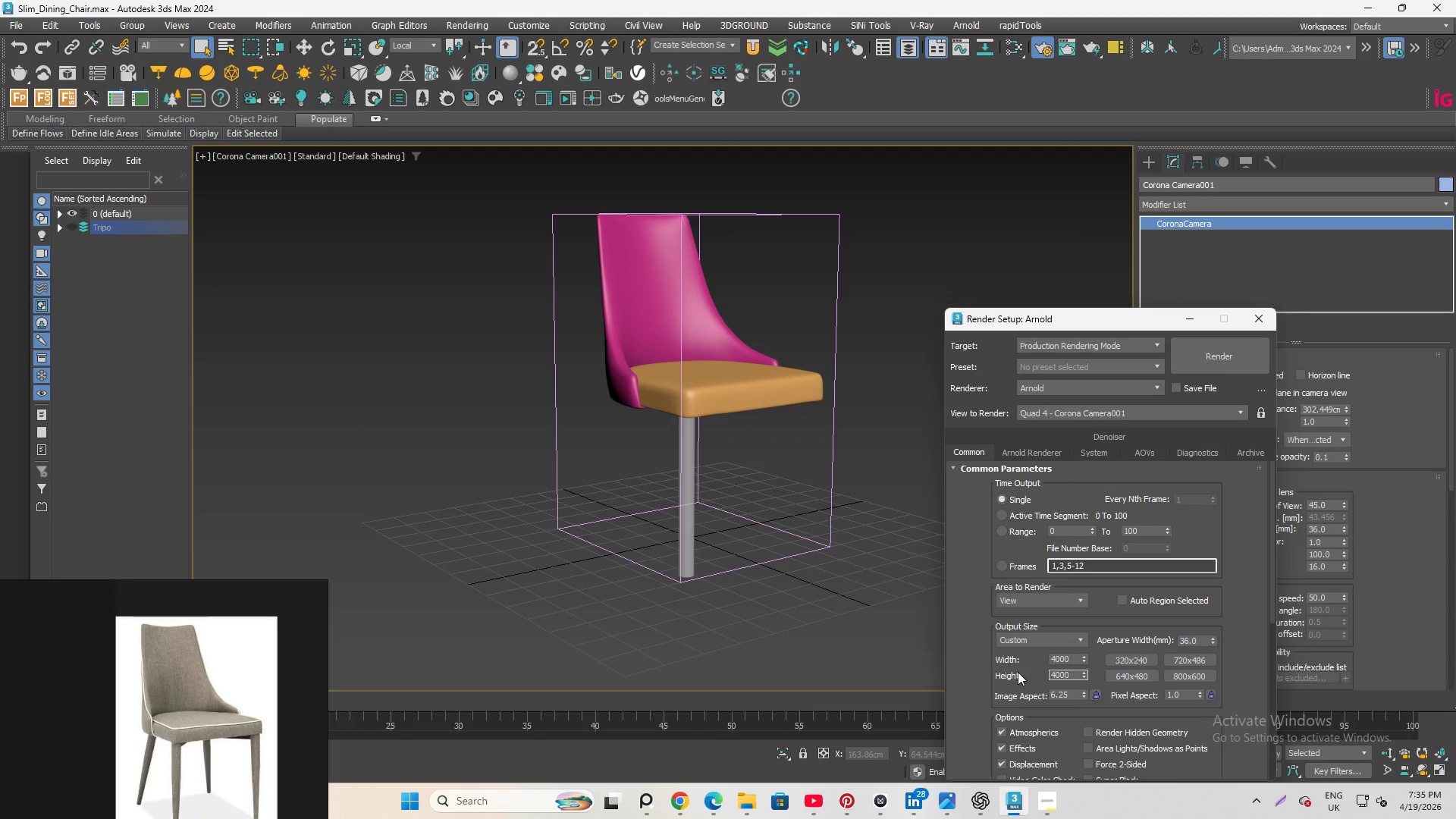 
key(Enter)
 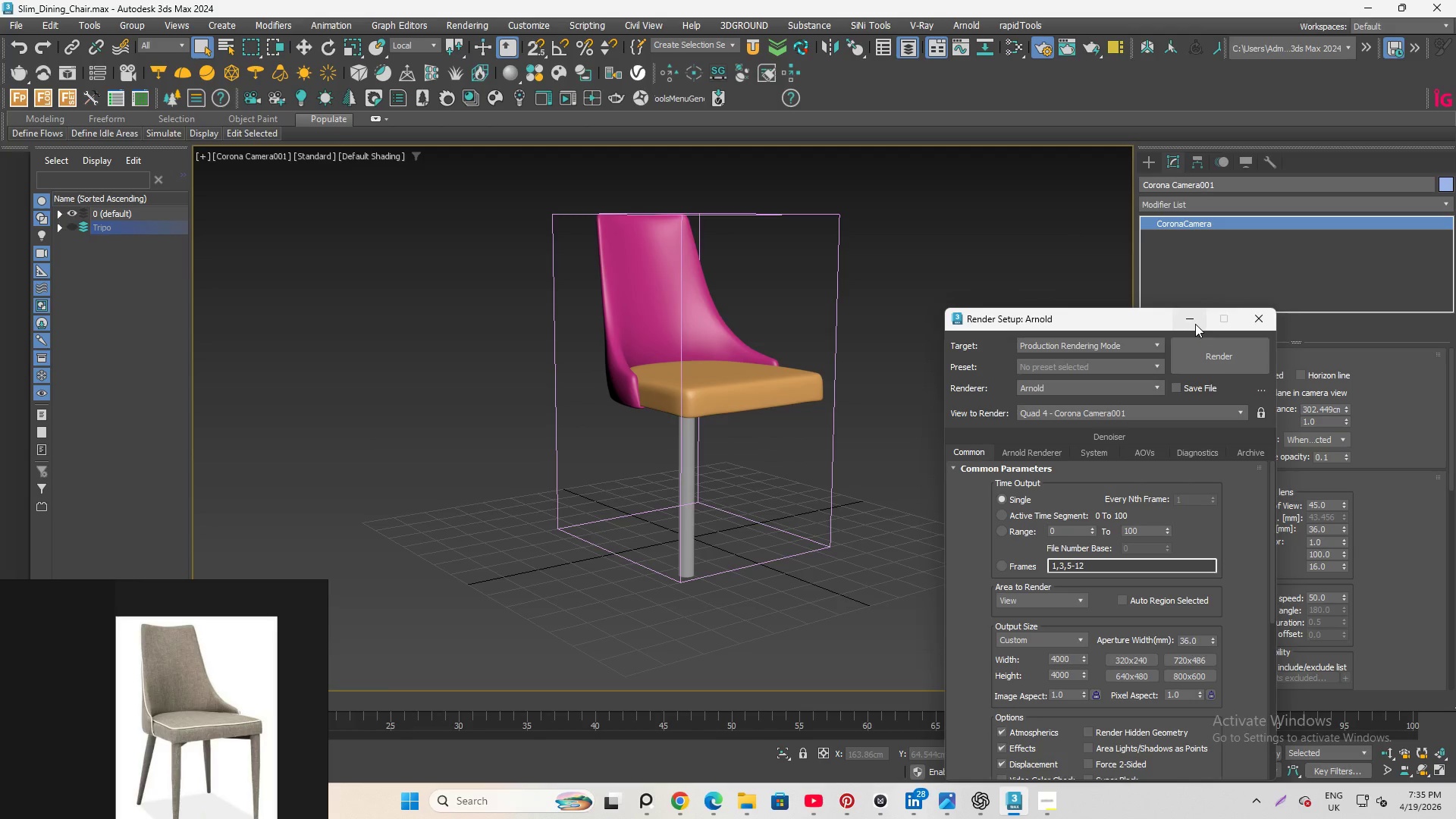 
wait(7.06)
 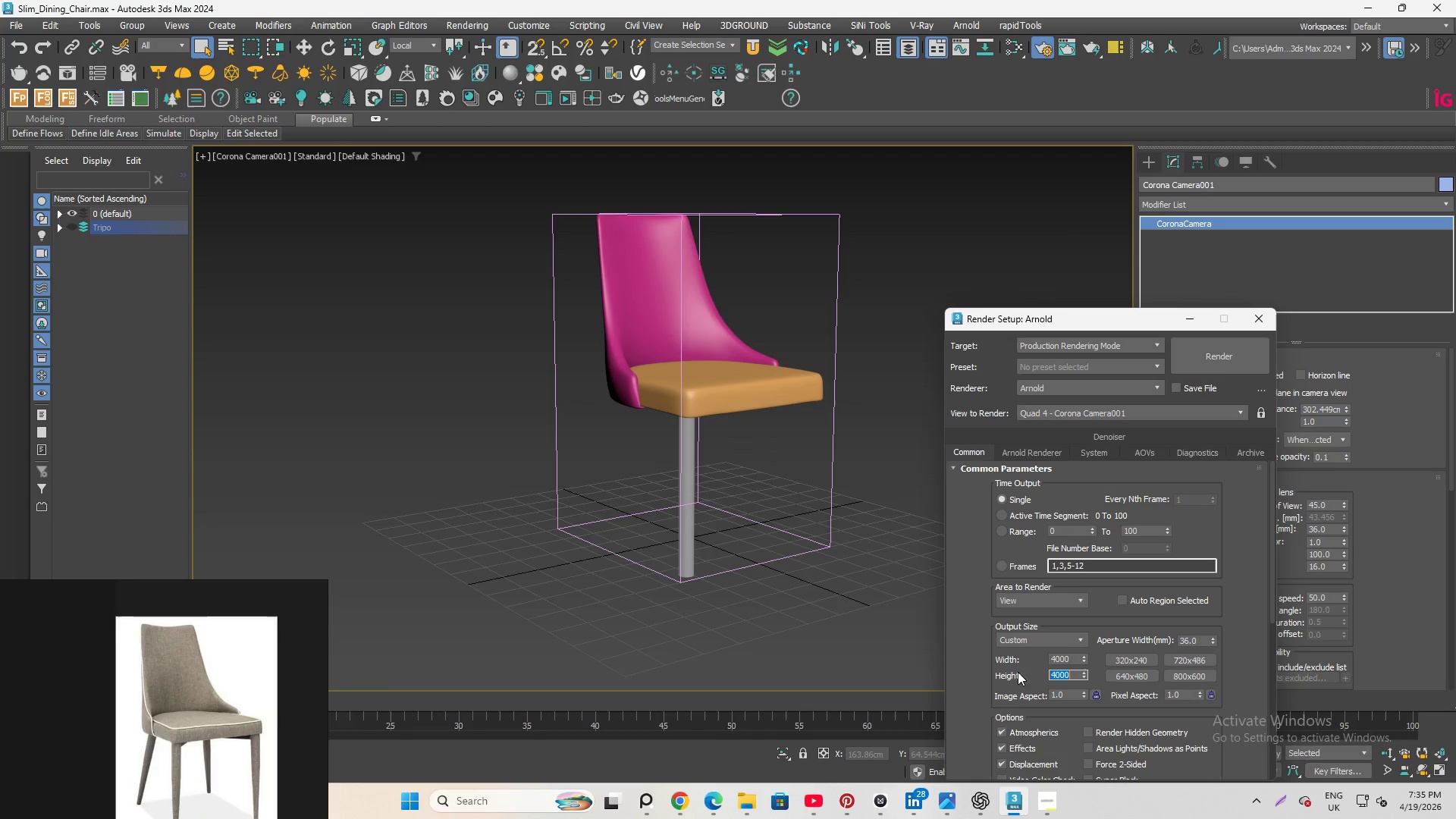 
scroll: coordinate [971, 518], scroll_direction: down, amount: 1.0
 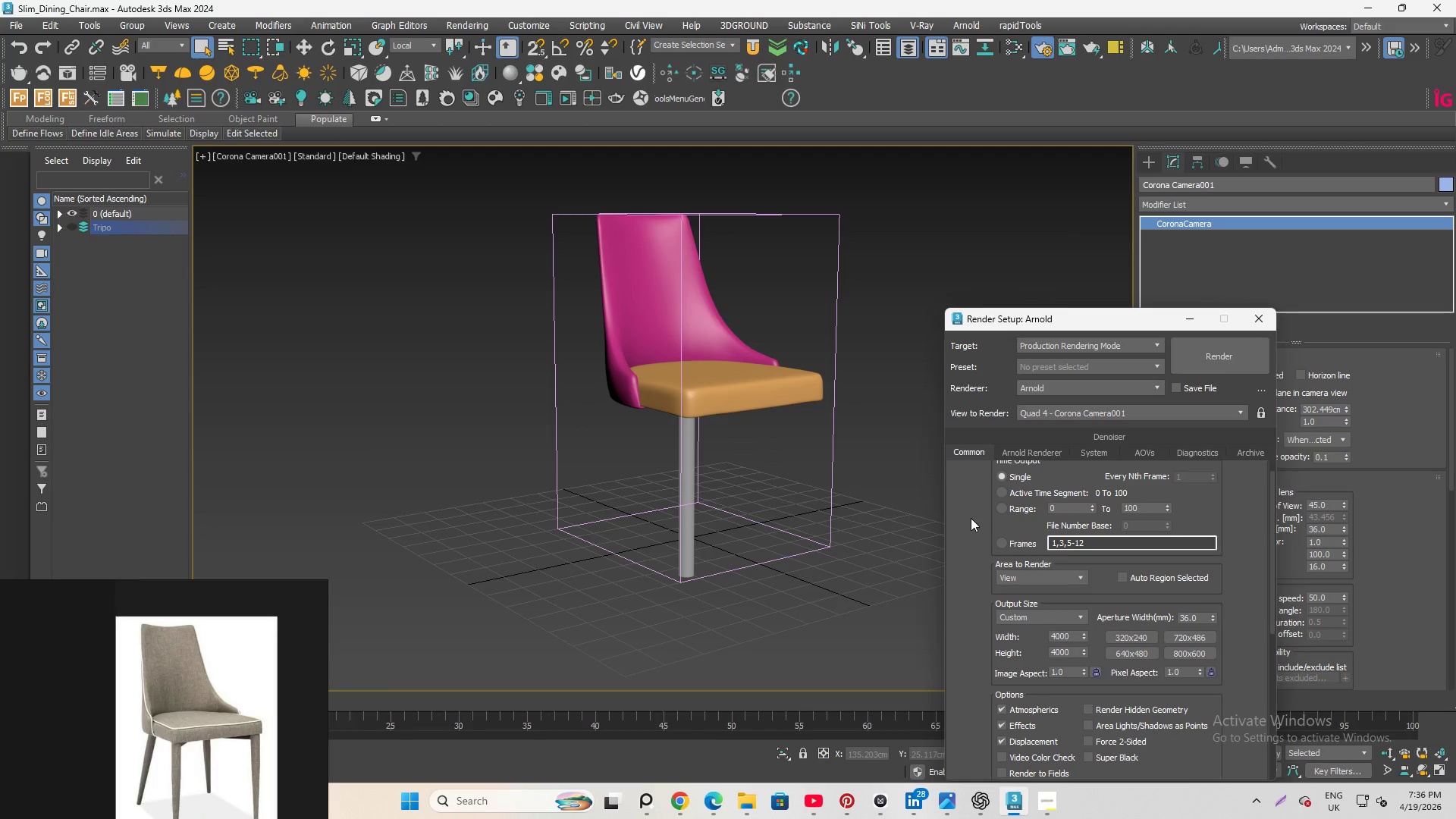 
wait(7.8)
 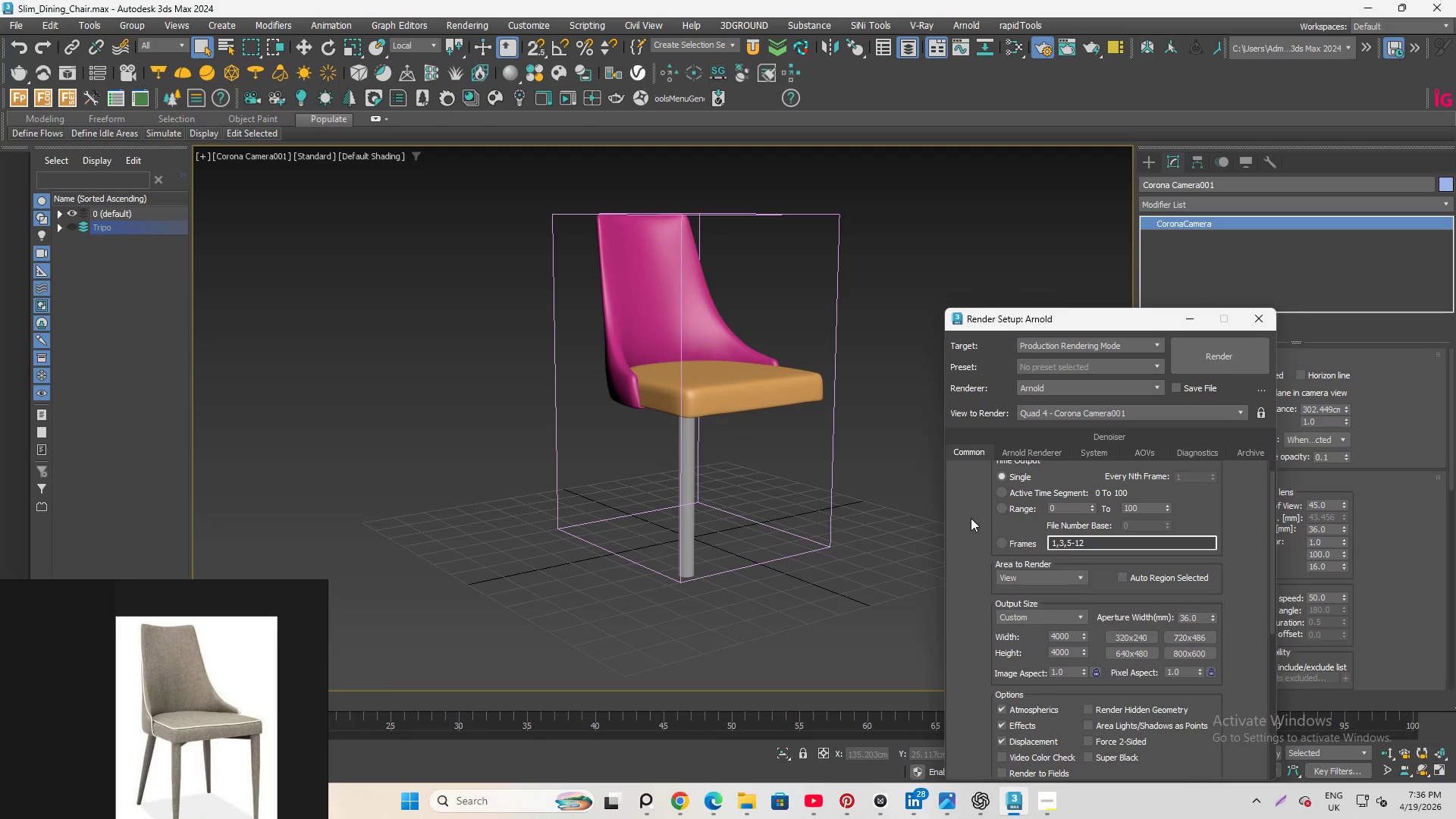 
scroll: coordinate [954, 590], scroll_direction: down, amount: 18.0
 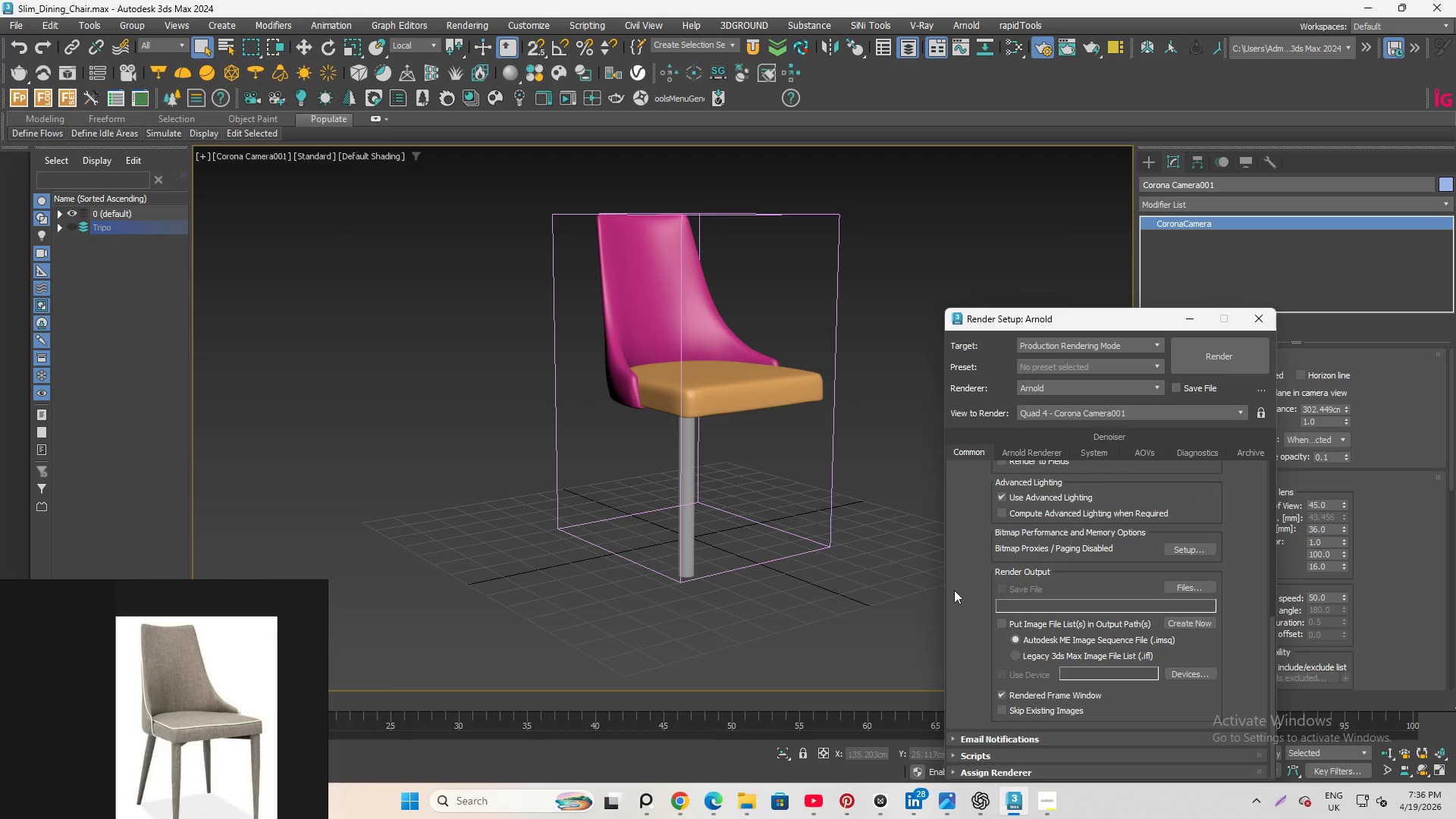 
scroll: coordinate [963, 592], scroll_direction: none, amount: 0.0
 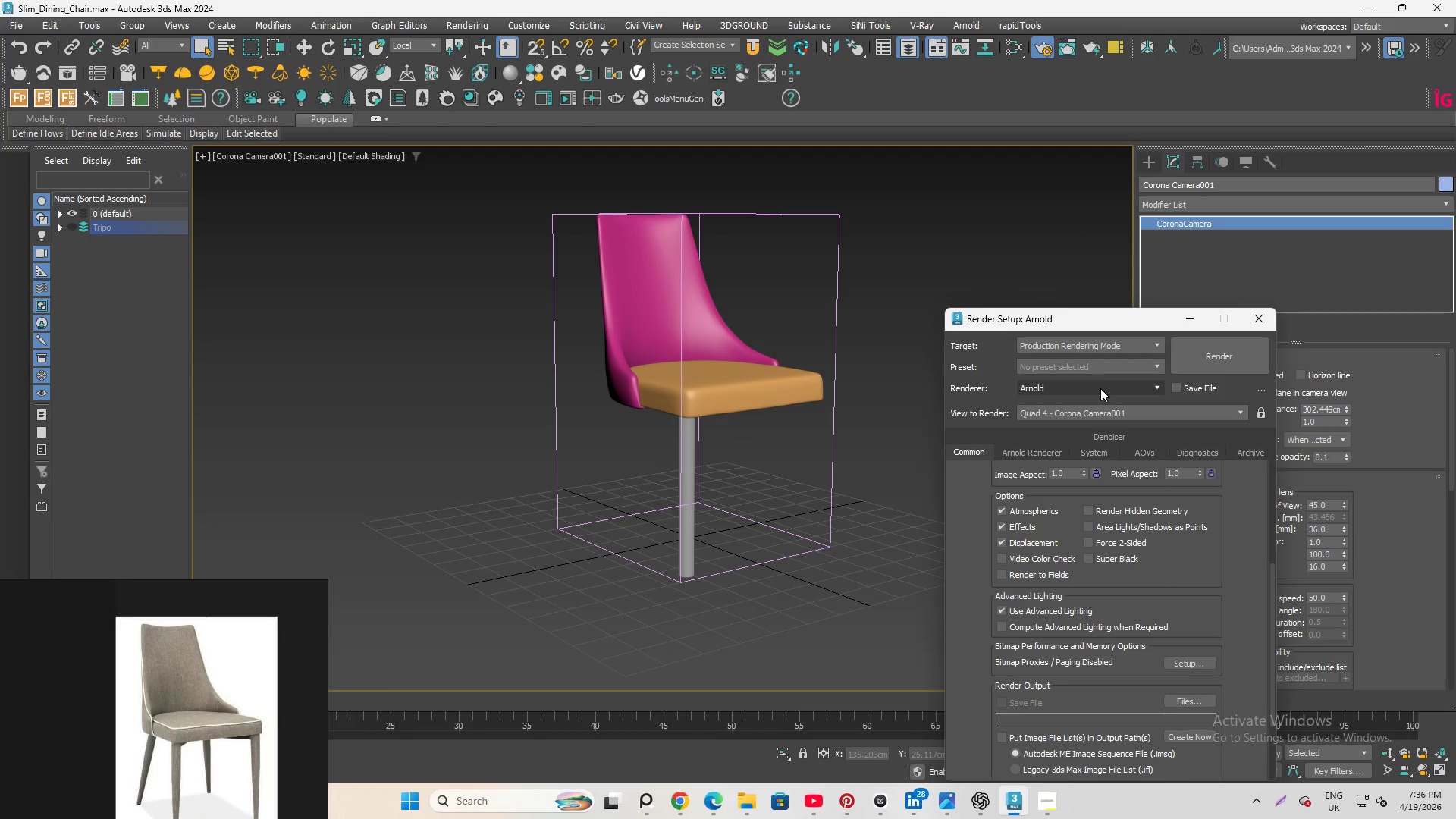 
left_click([1090, 391])
 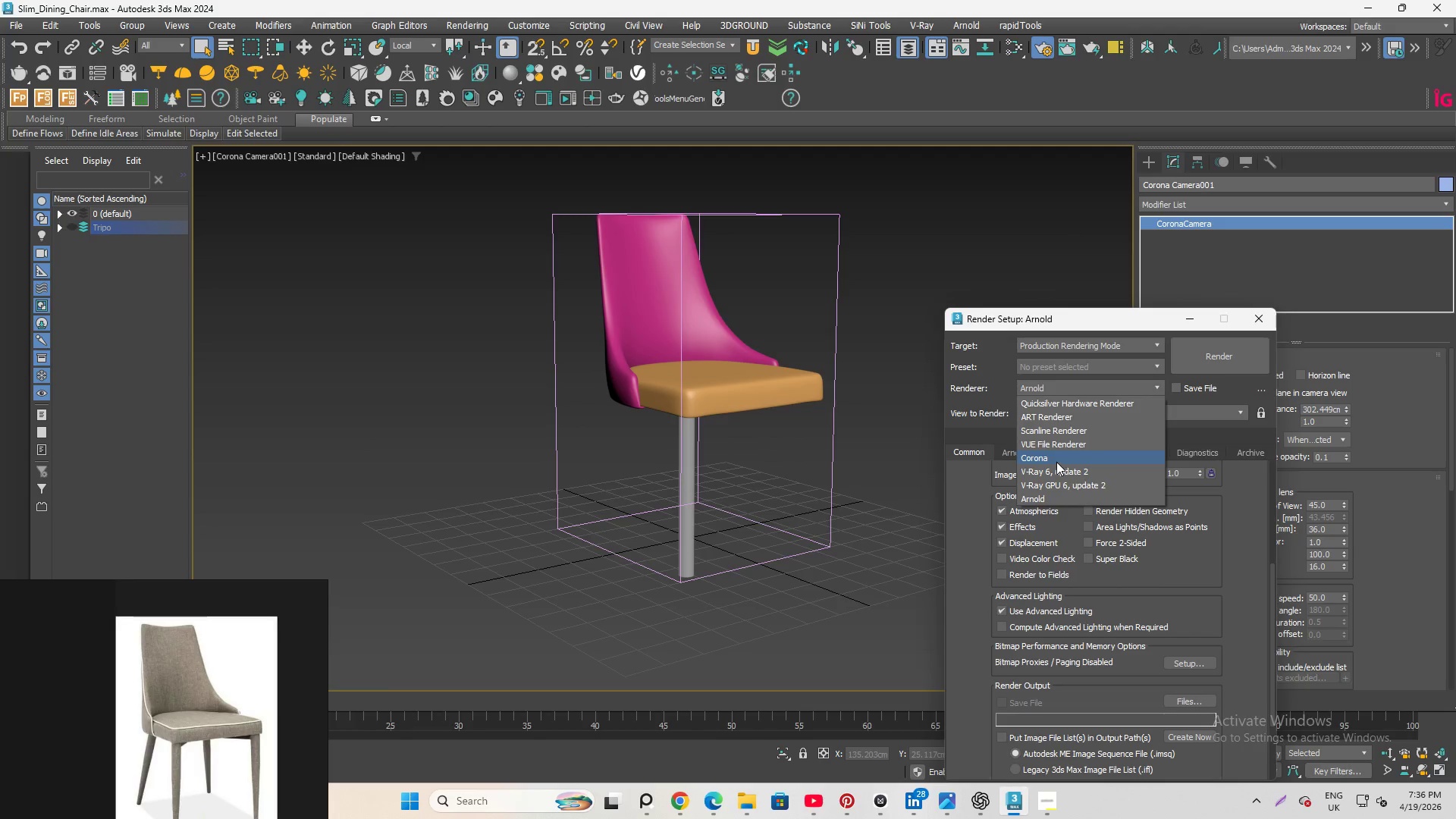 
left_click([1056, 460])
 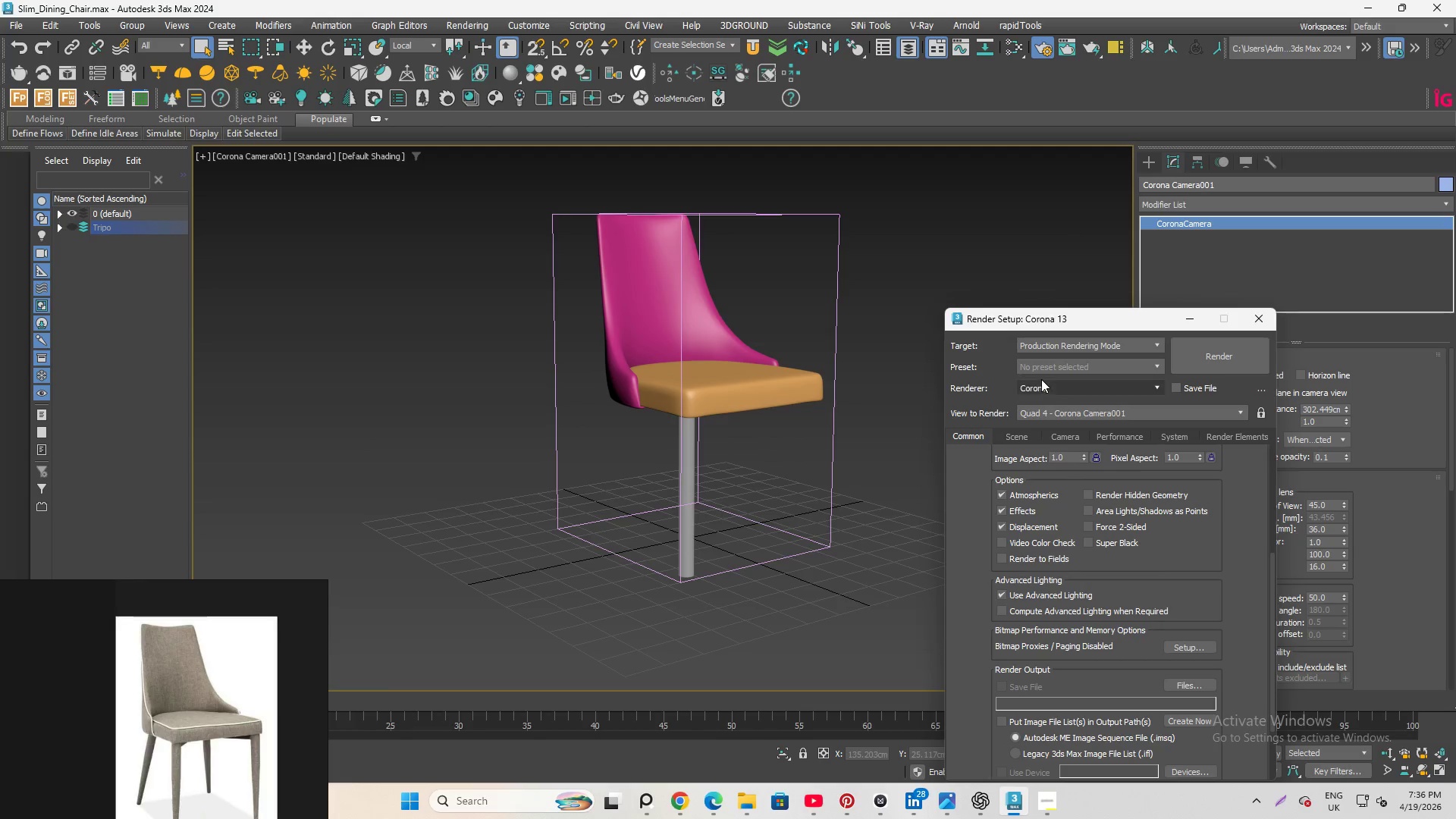 
scroll: coordinate [974, 546], scroll_direction: down, amount: 1.0
 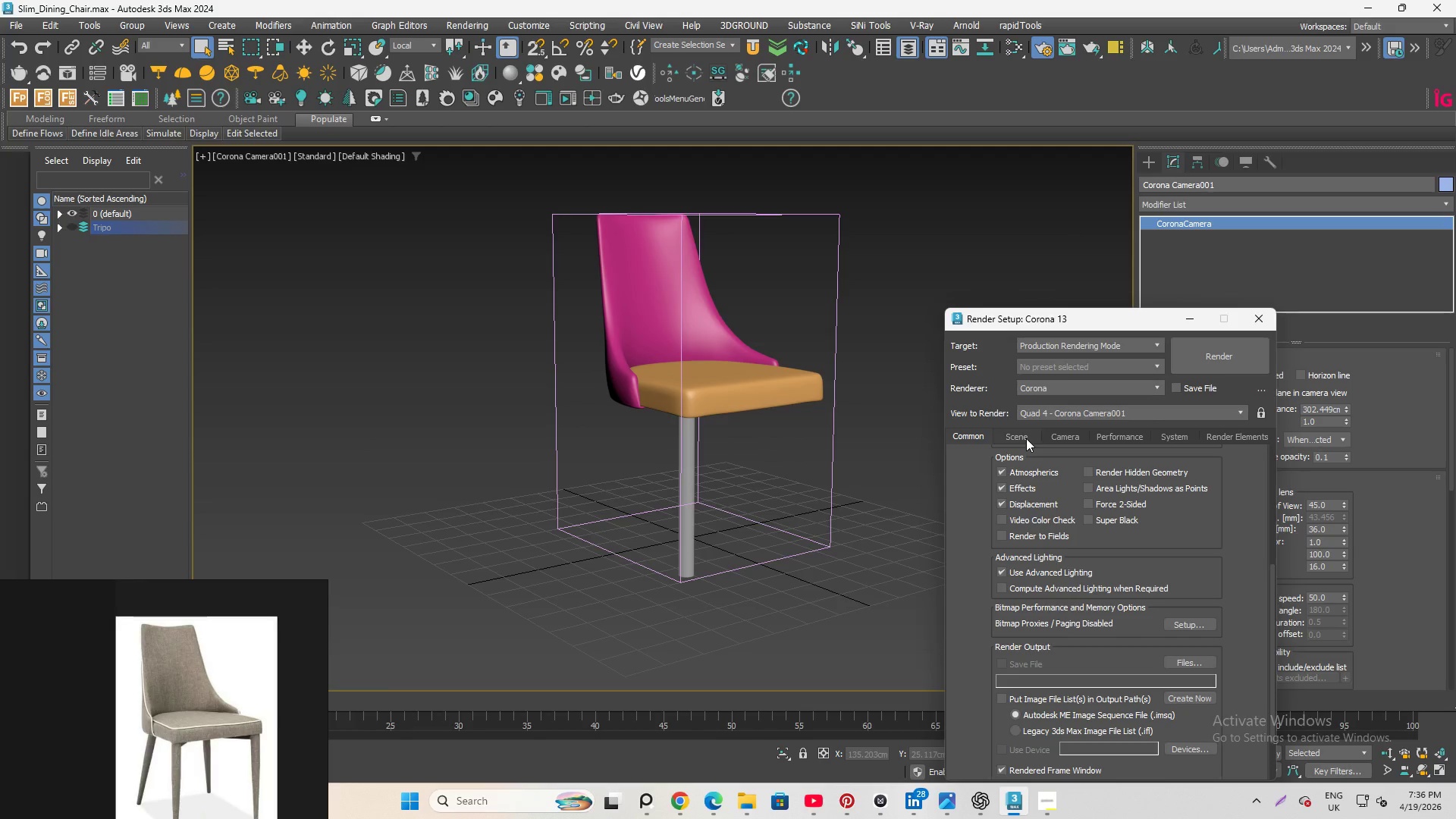 
left_click([1026, 438])
 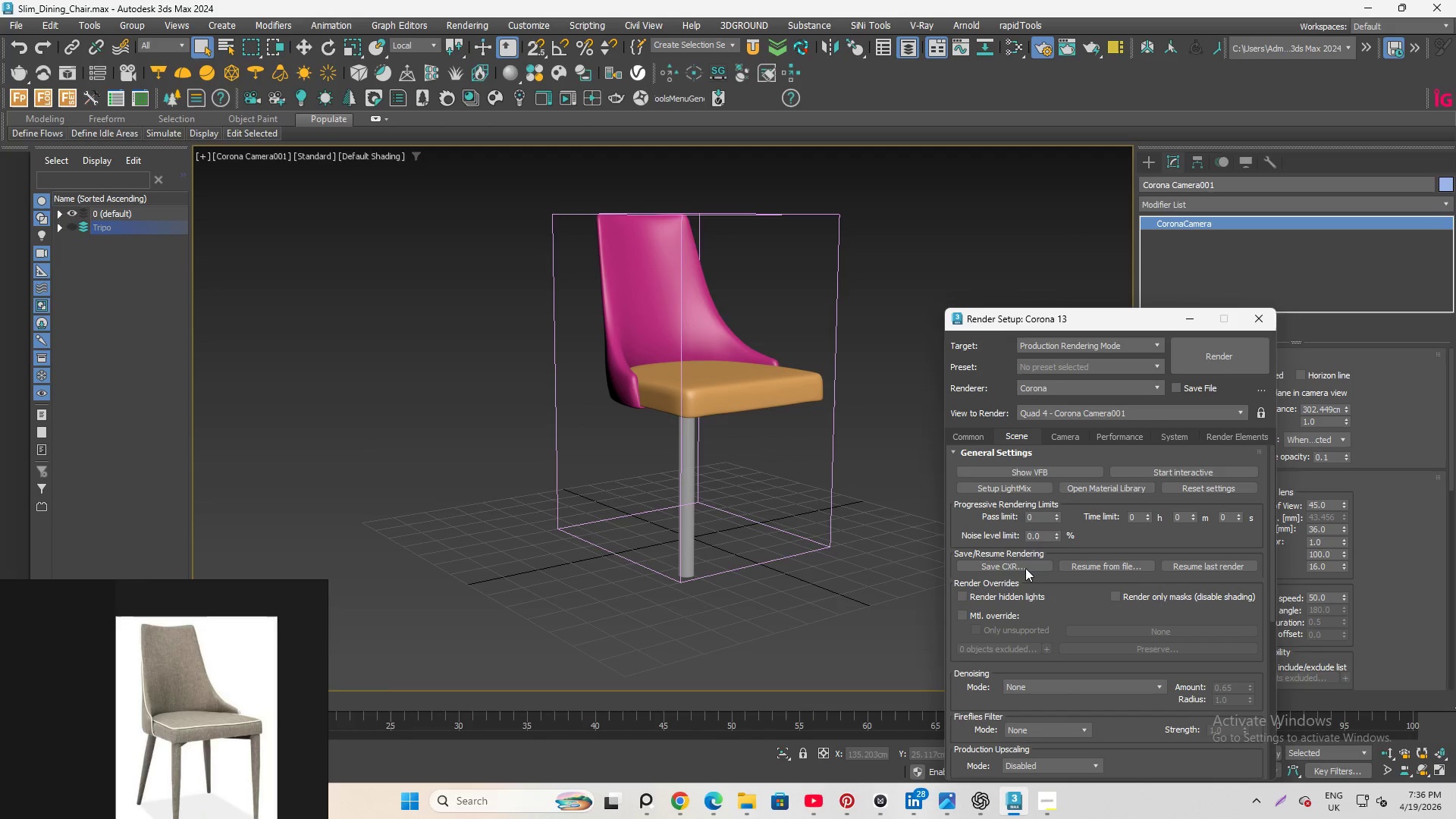 
left_click_drag(start_coordinate=[1046, 535], to_coordinate=[1024, 538])
 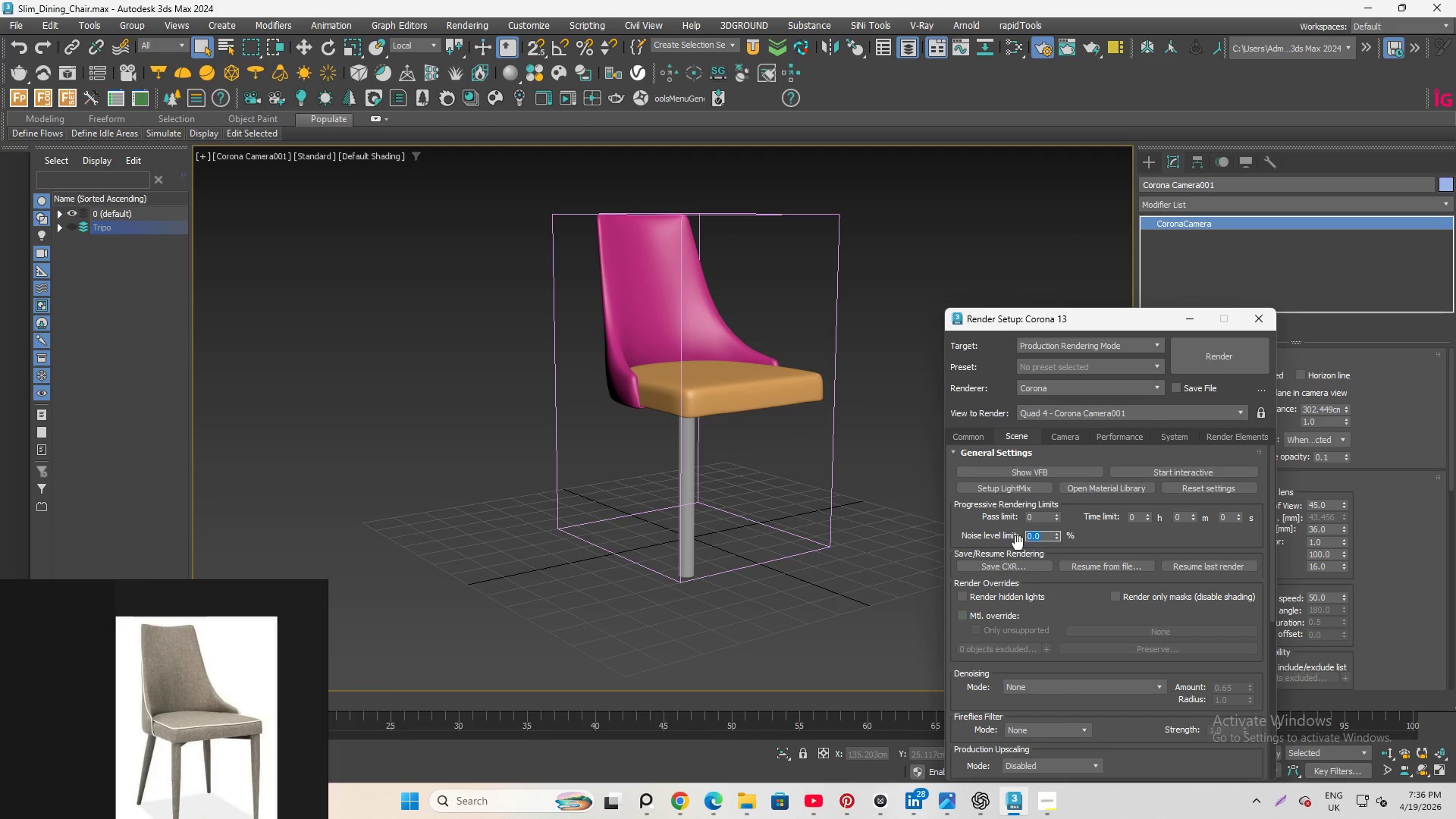 
key(Numpad2)
 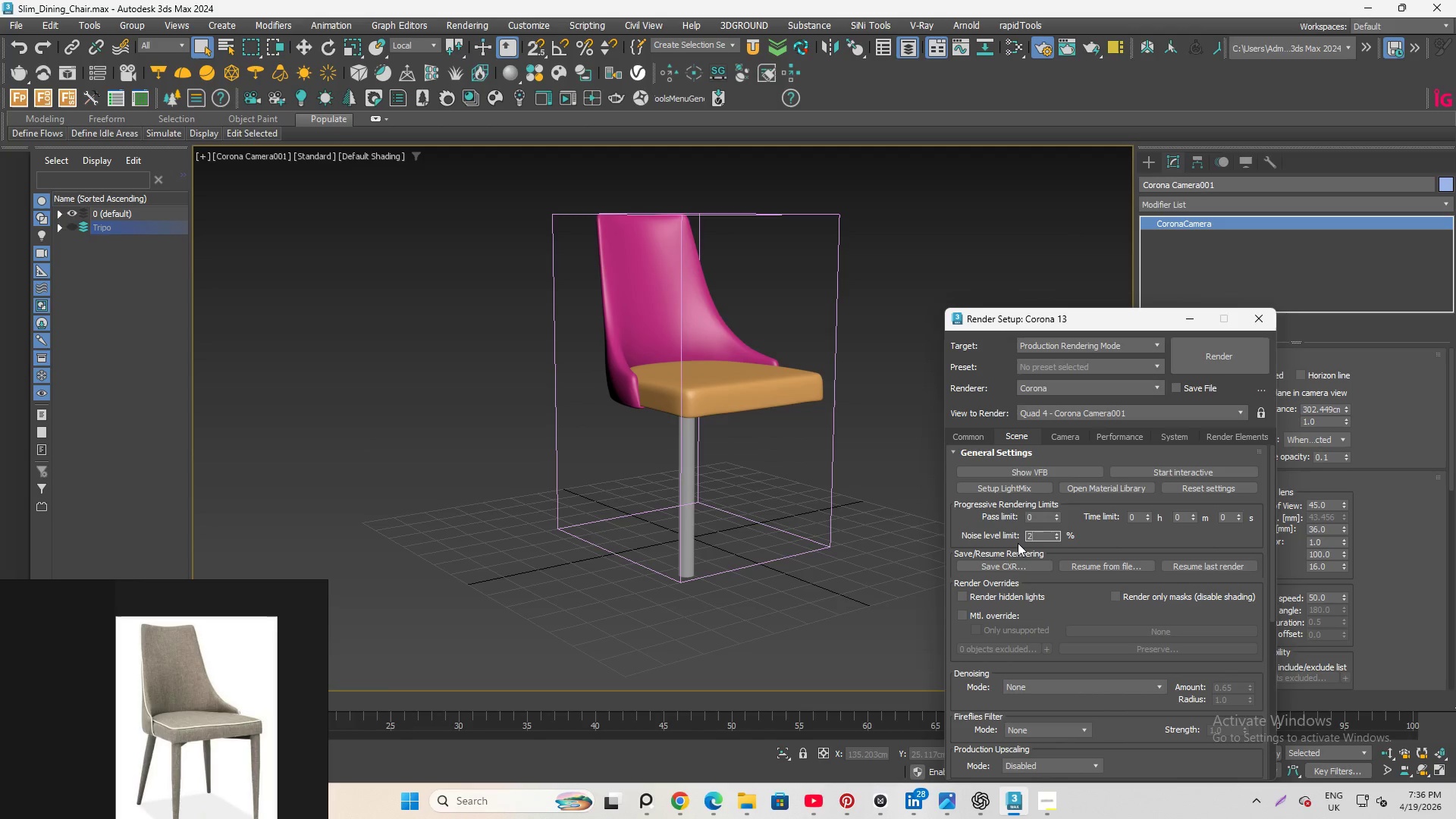 
key(Enter)
 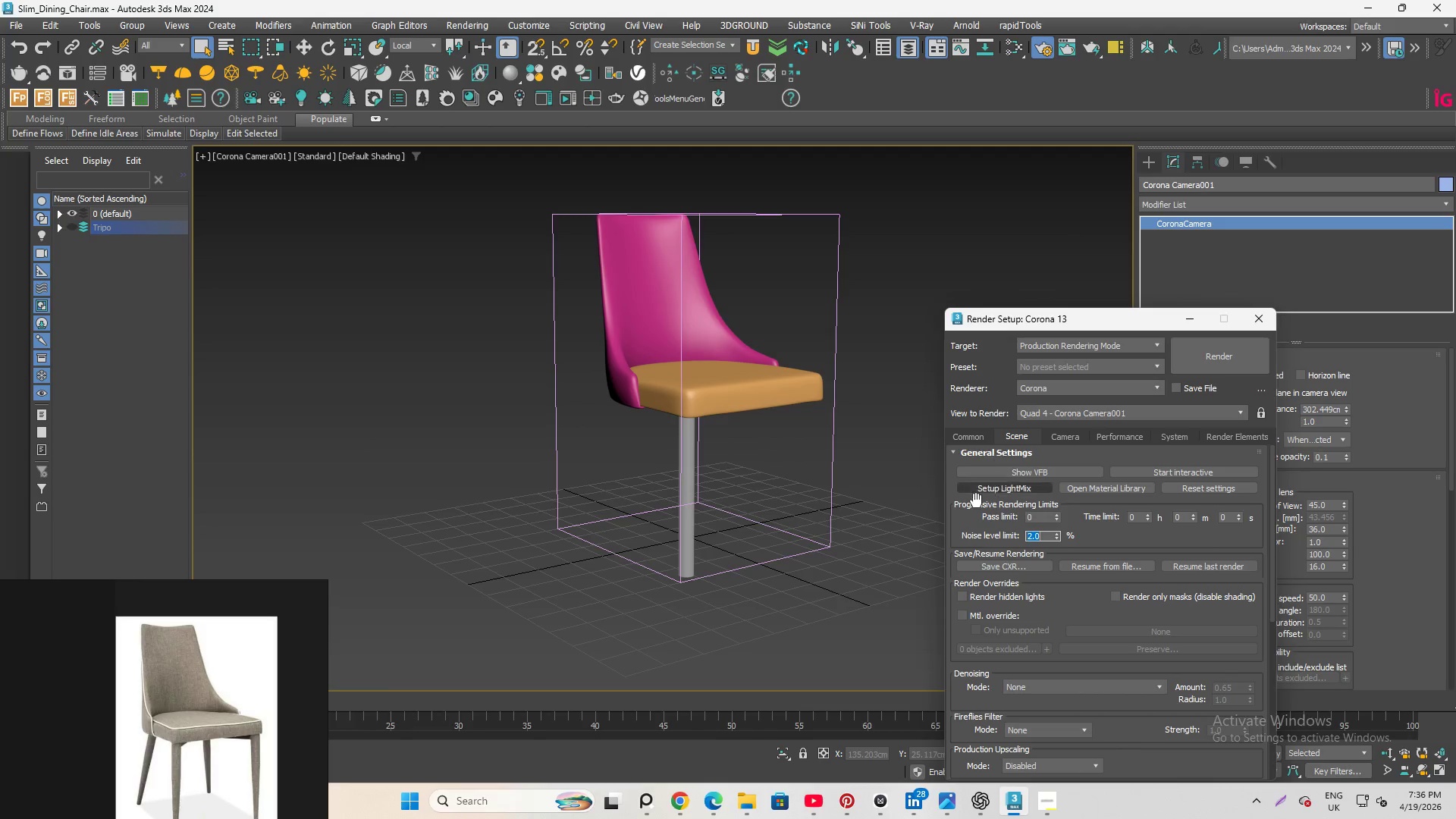 
left_click([963, 519])
 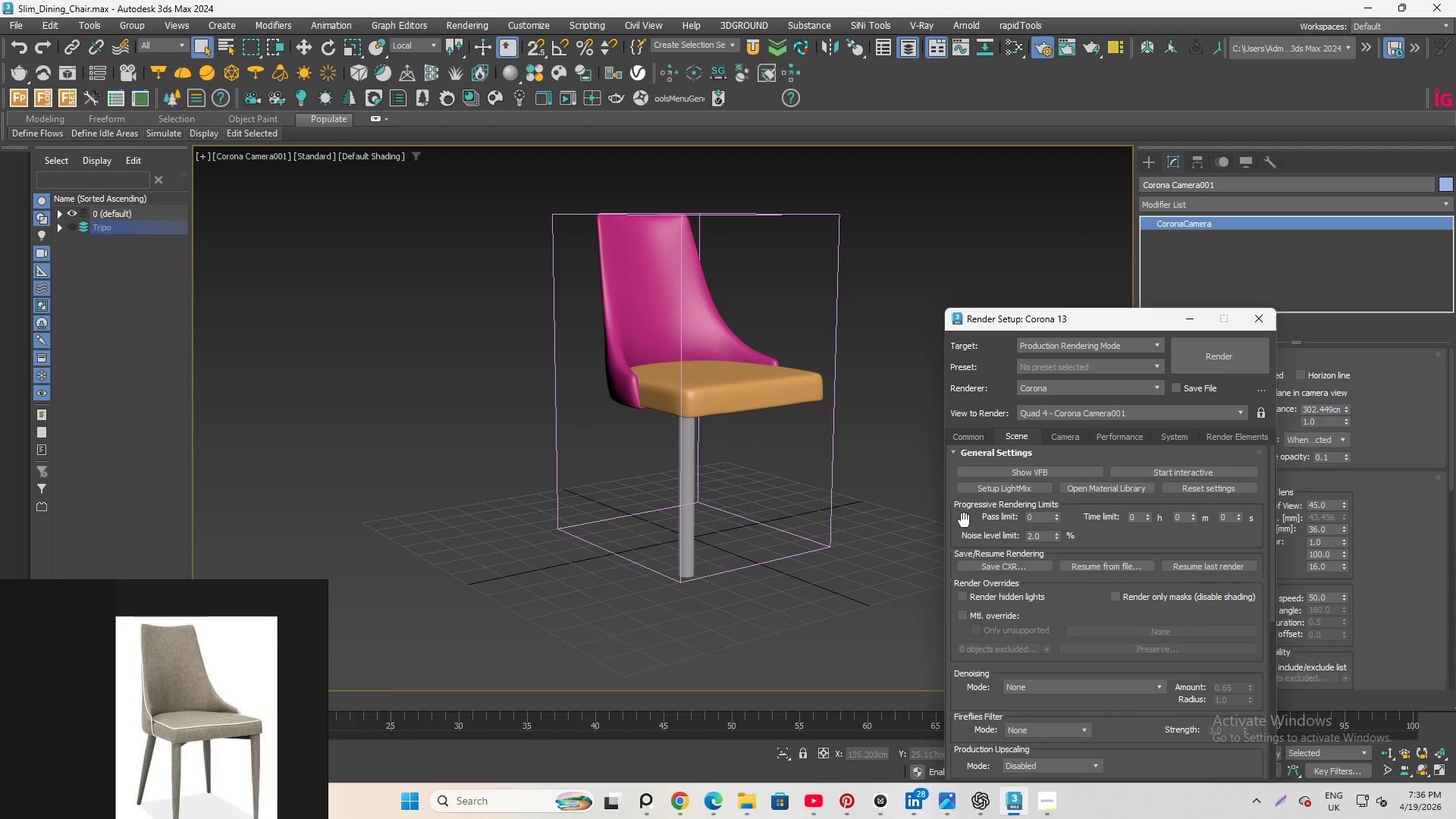 
scroll: coordinate [965, 556], scroll_direction: down, amount: 18.0
 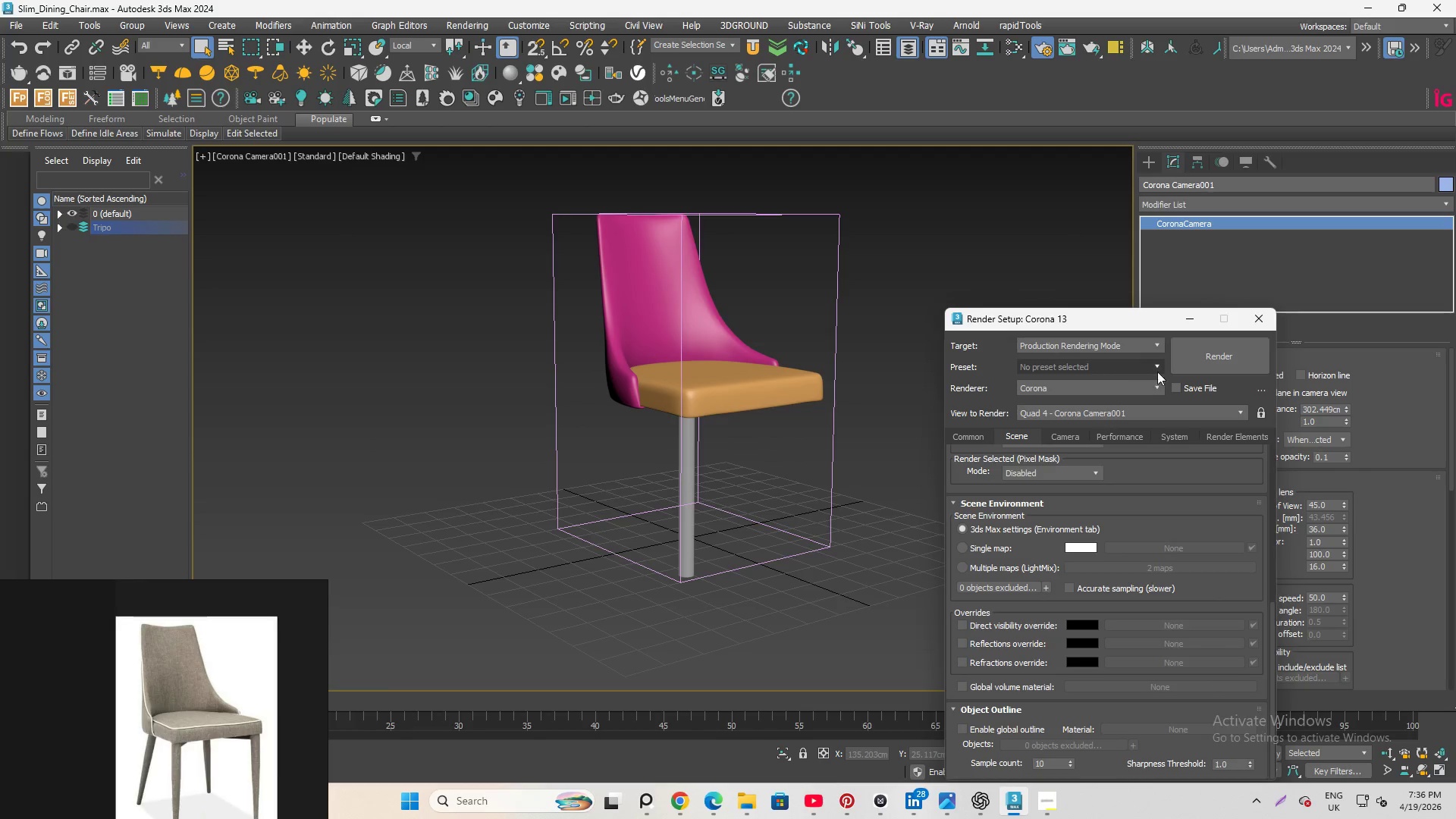 
left_click([1188, 317])
 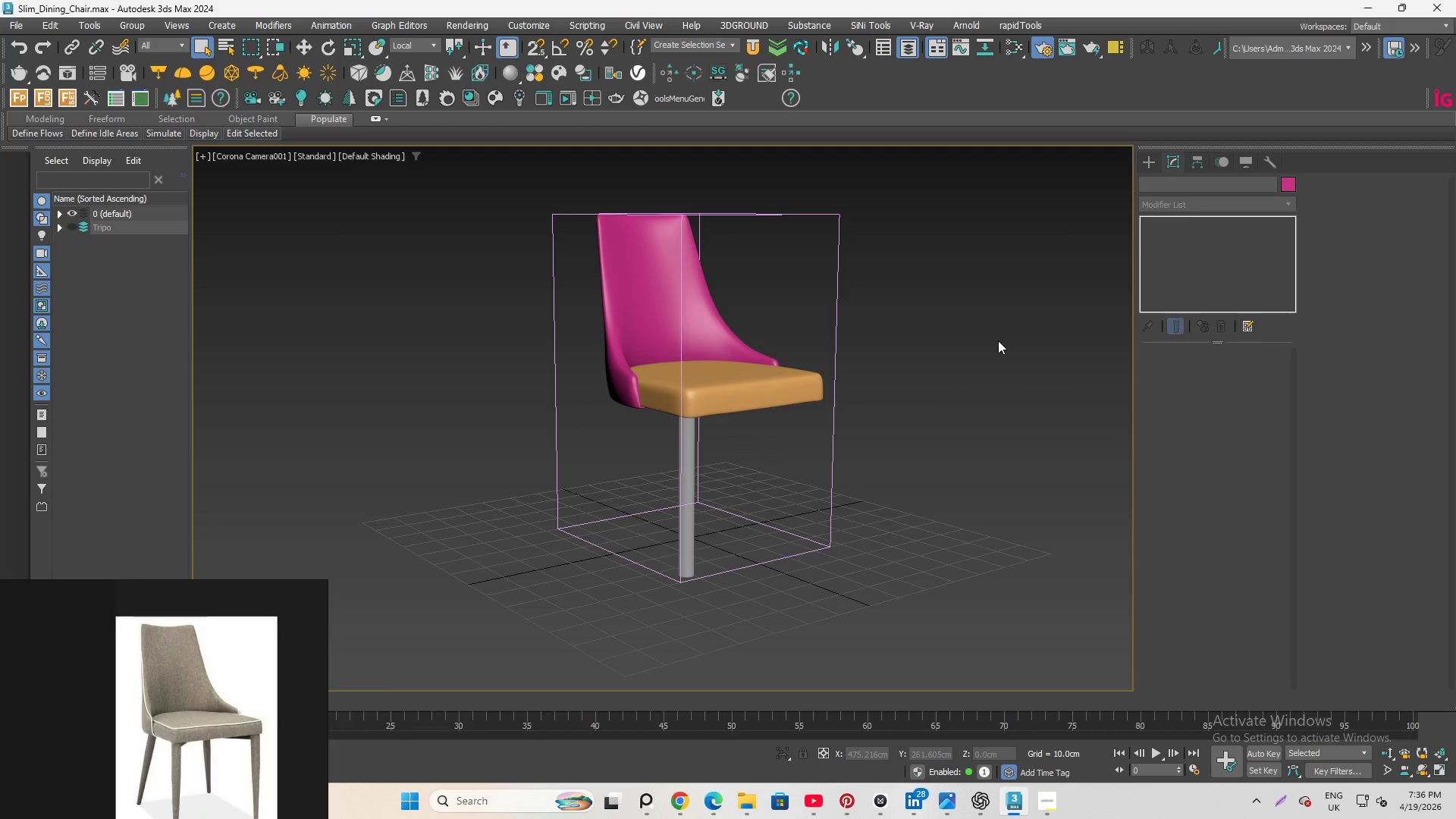 
hold_key(key=ShiftLeft, duration=0.83)
 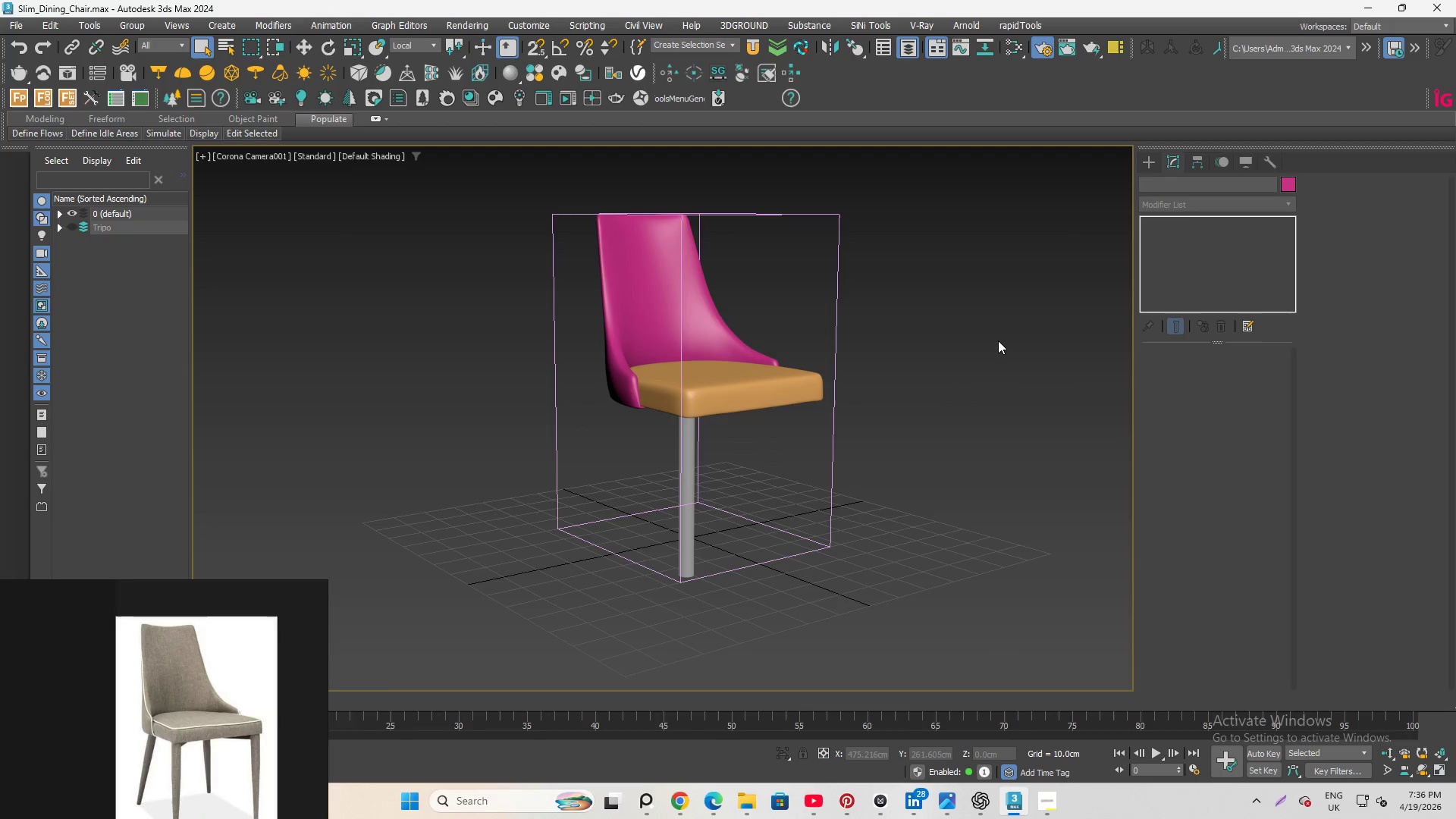 
key(Shift+F)
 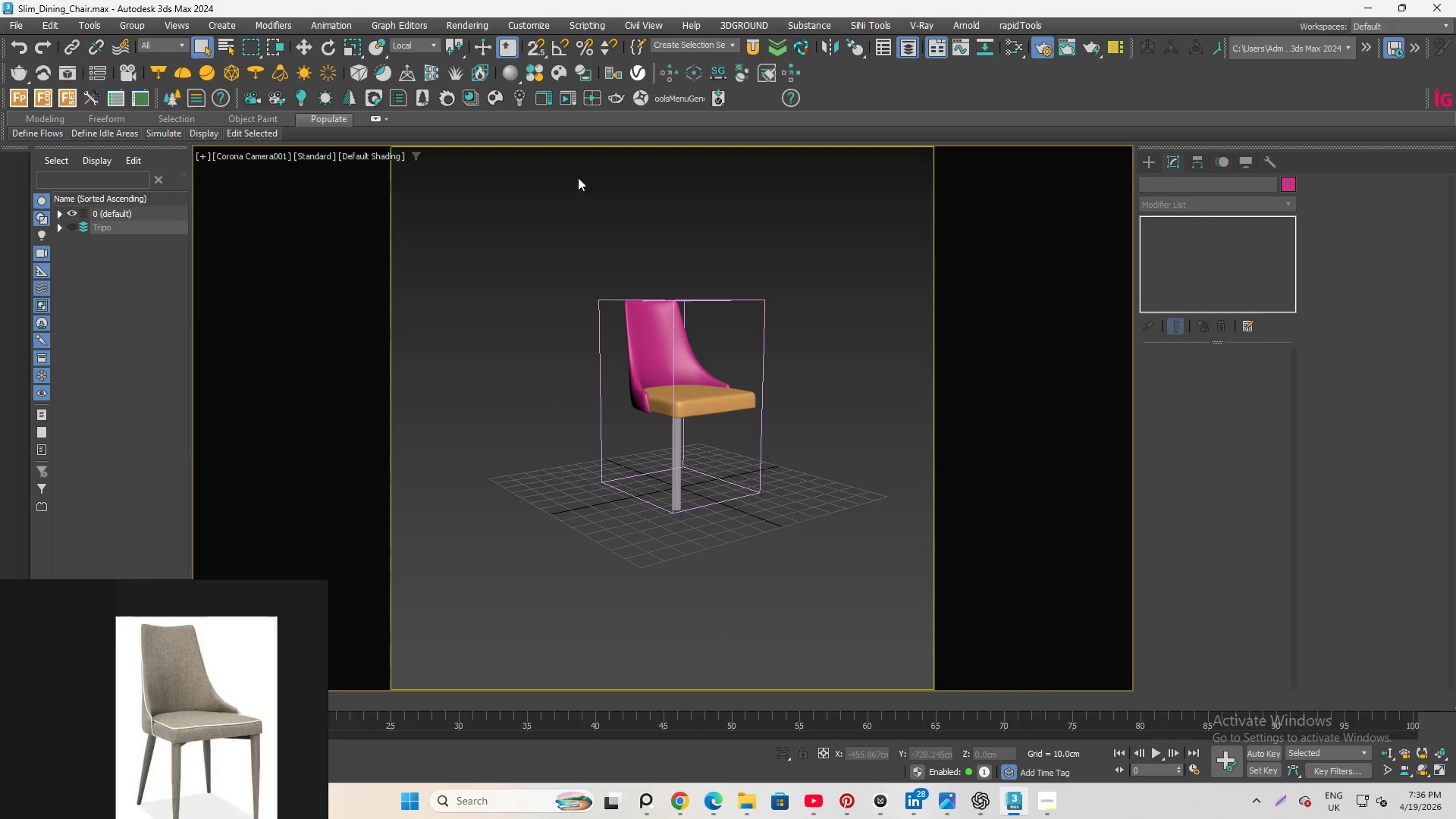 
left_click([274, 155])
 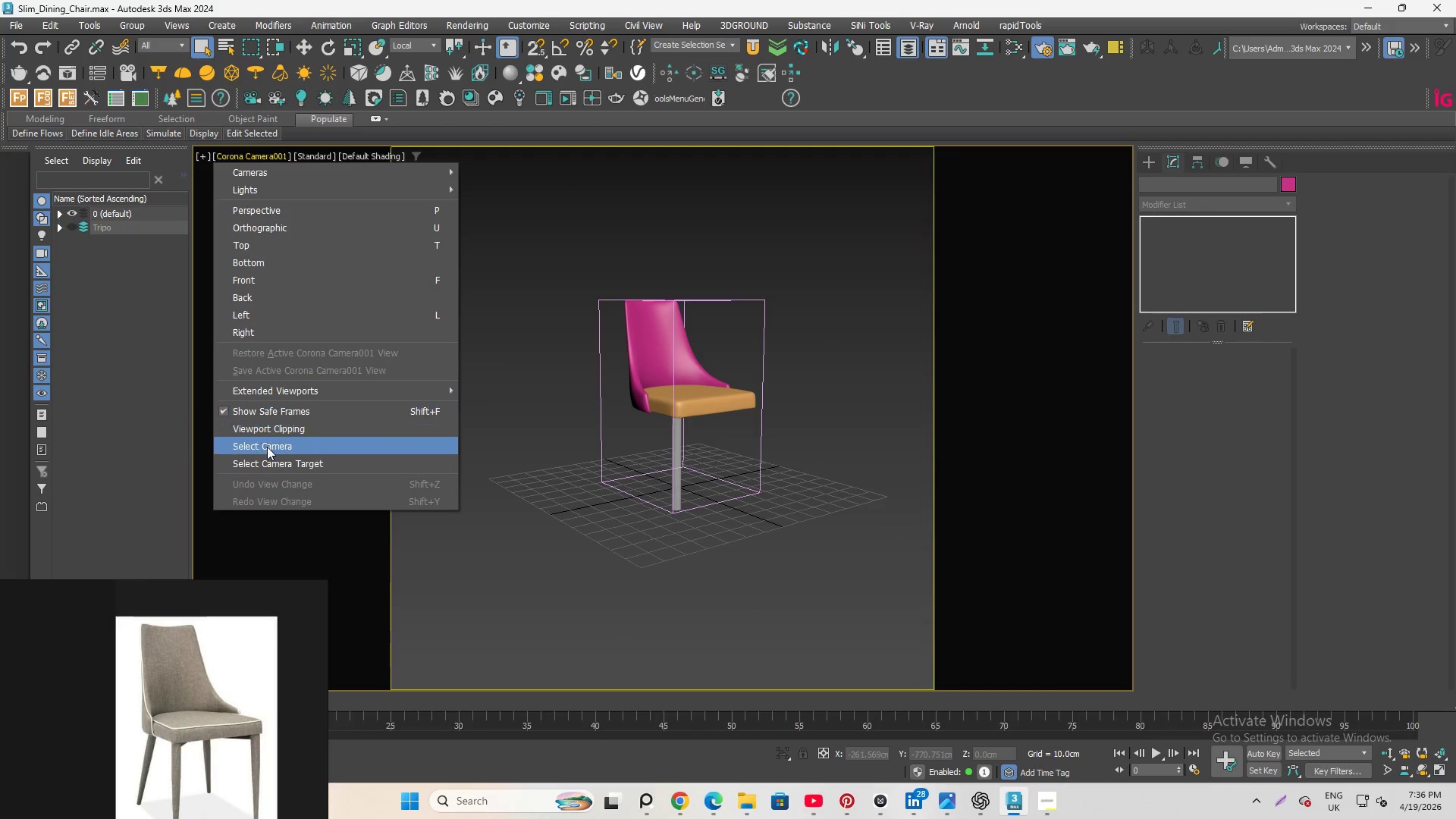 
left_click([271, 447])
 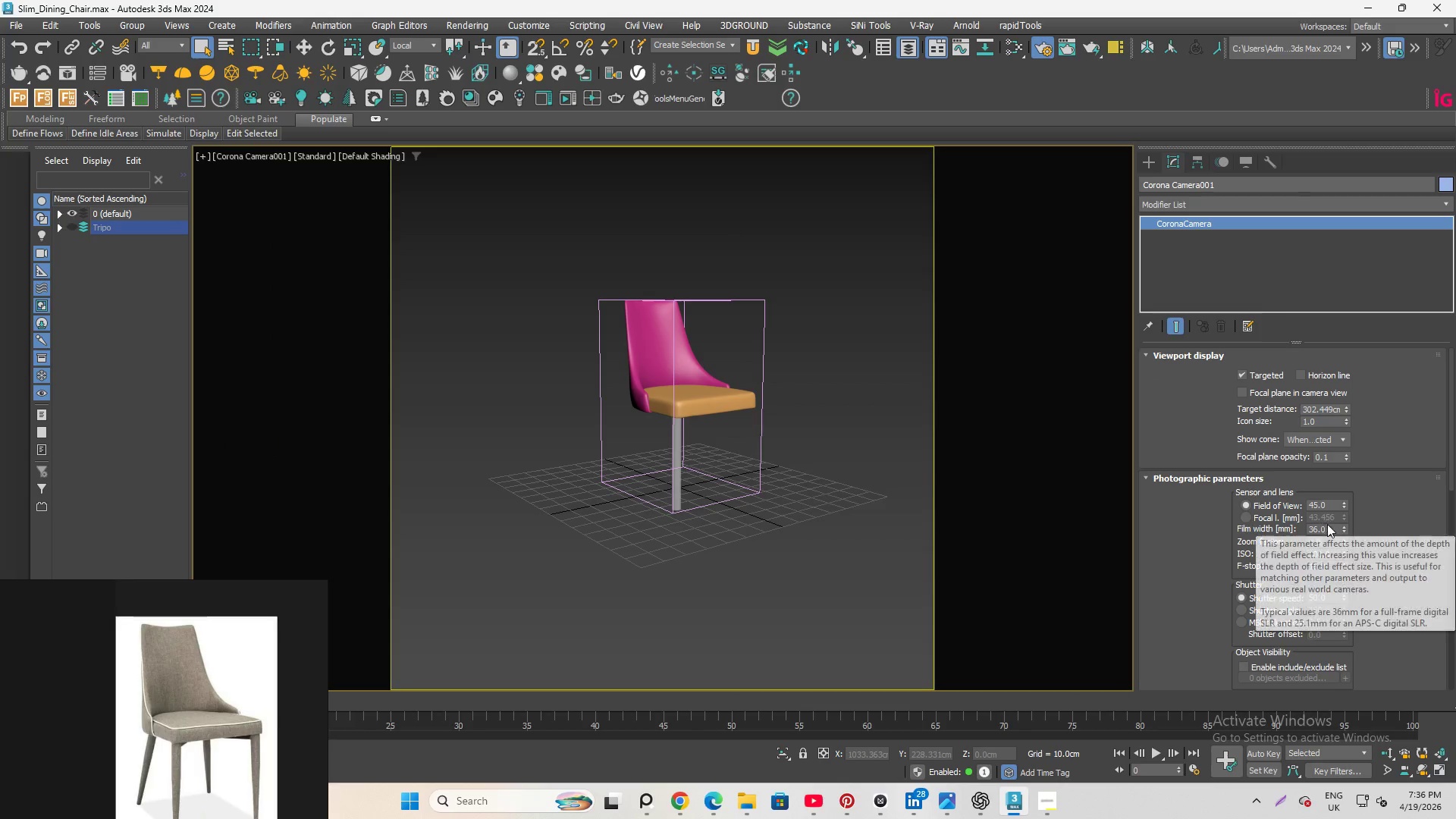 
left_click([1250, 516])
 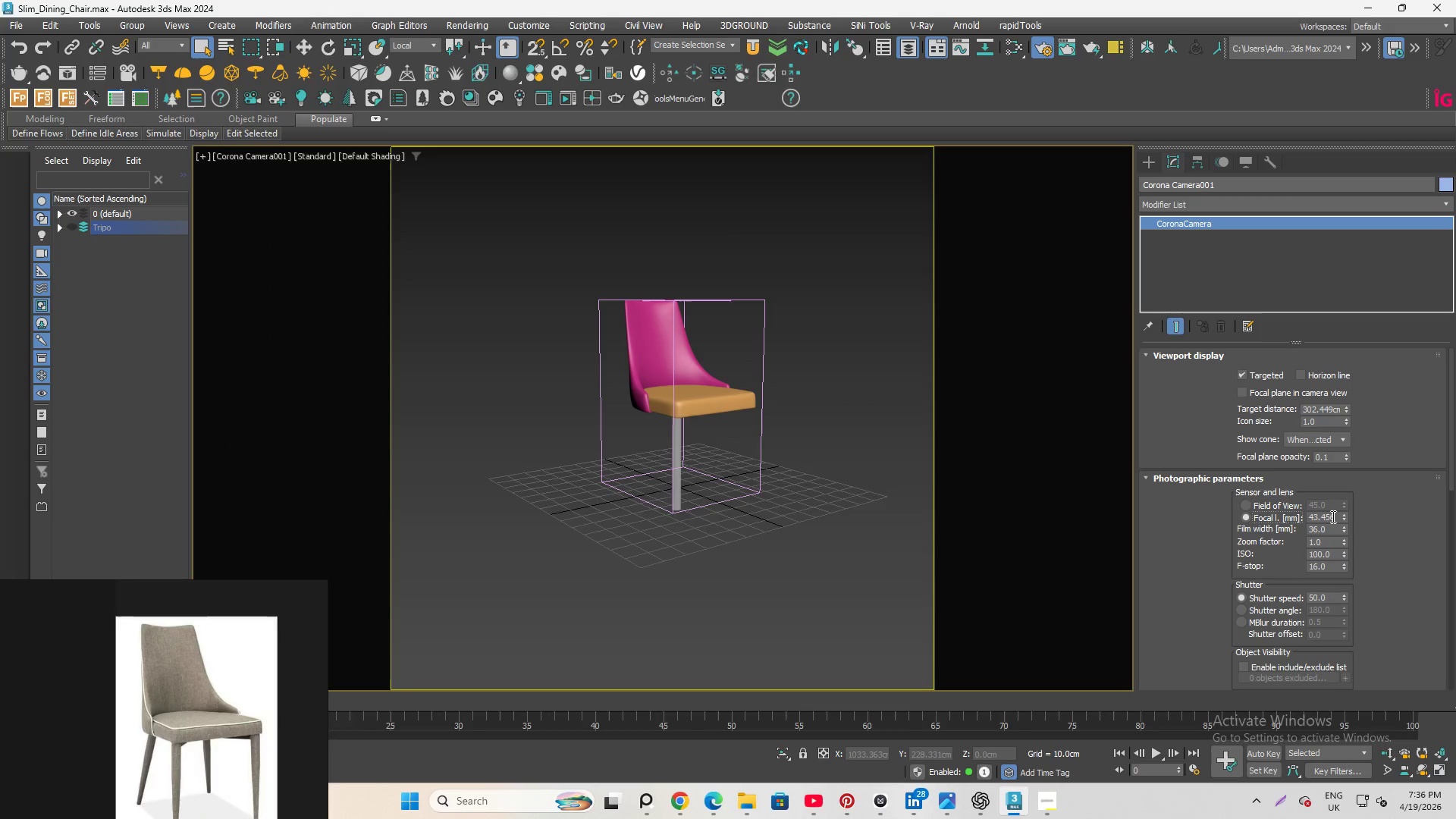 
double_click([1332, 516])
 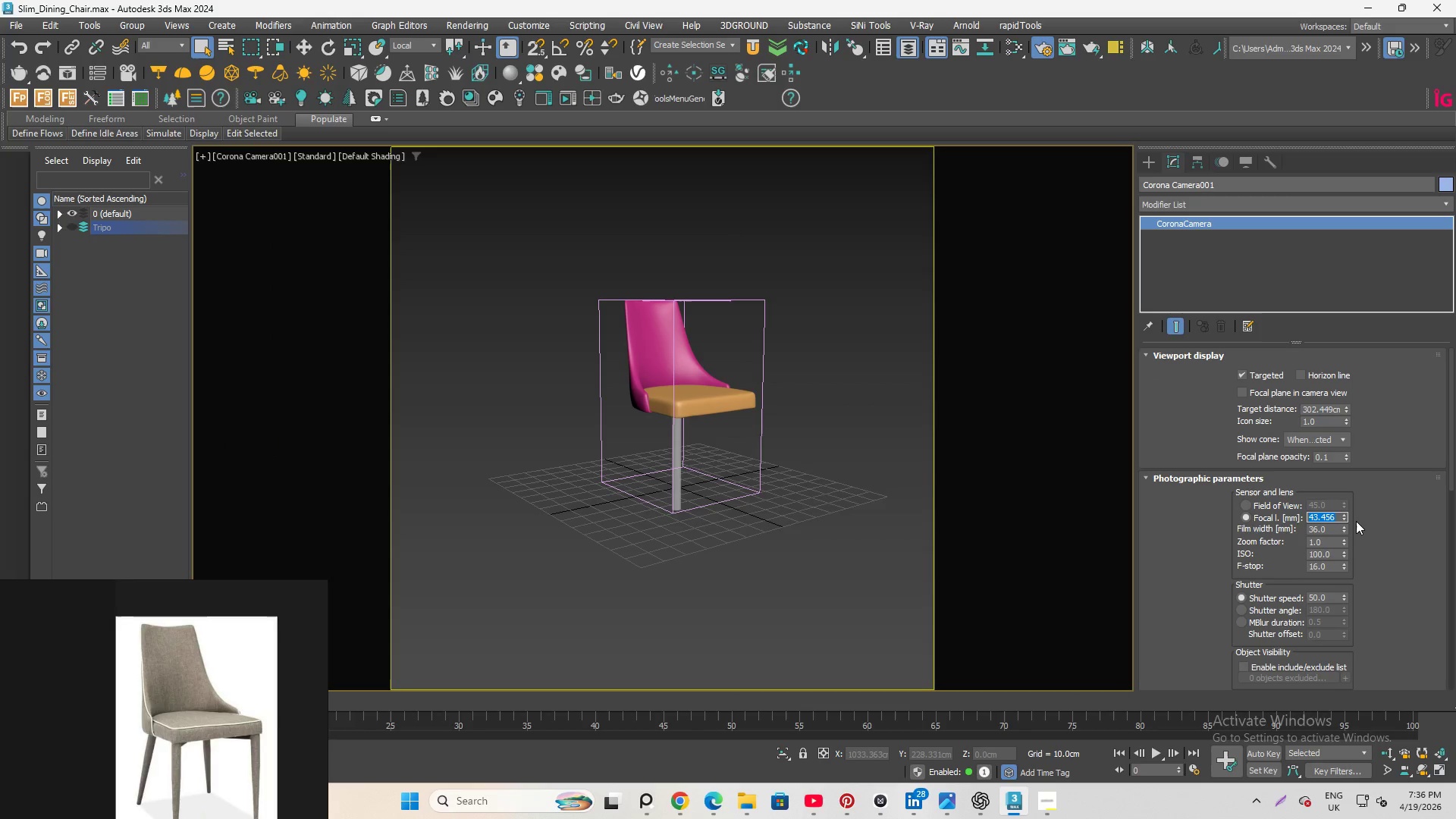 
key(Numpad7)
 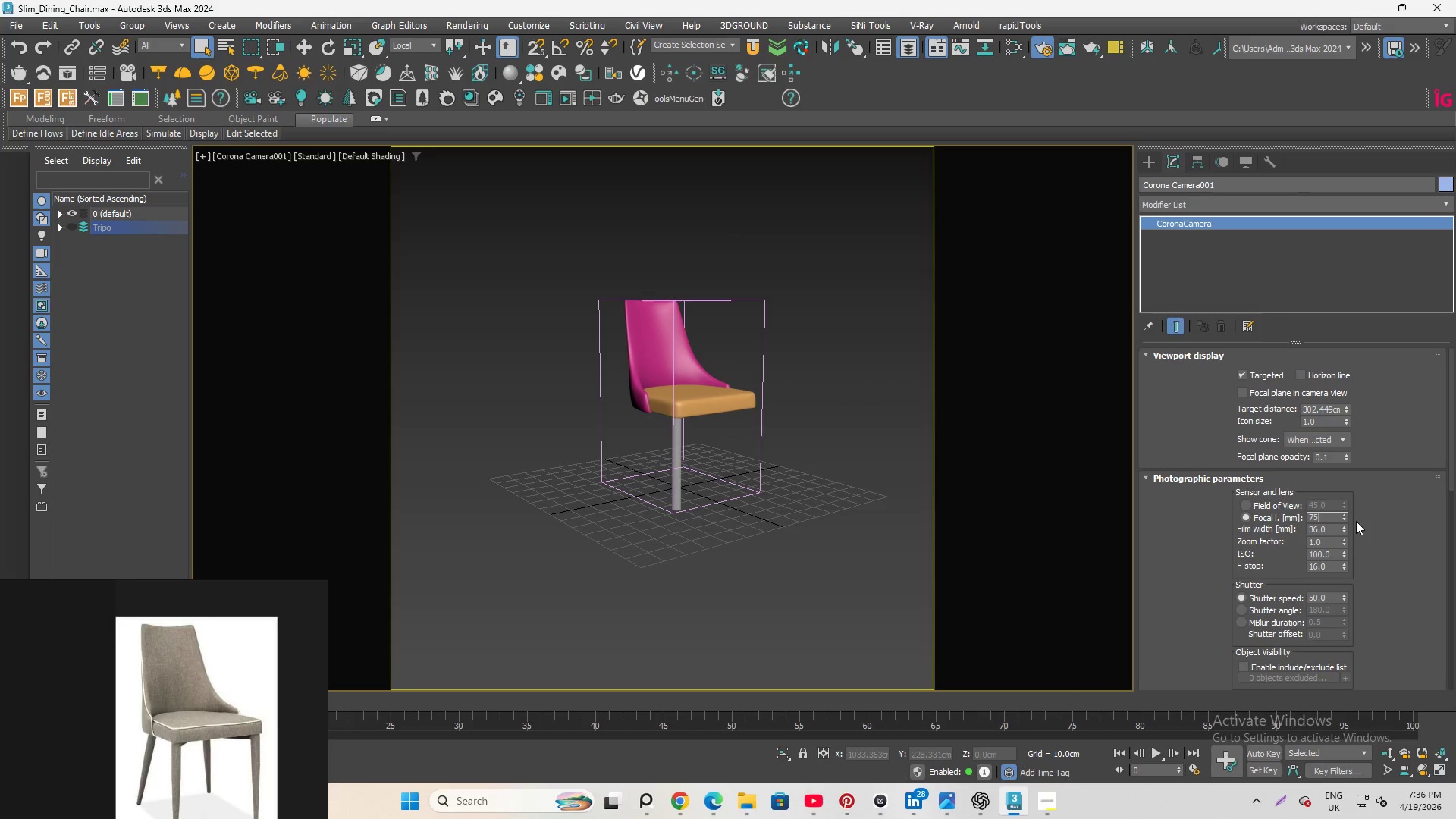 
key(Numpad5)
 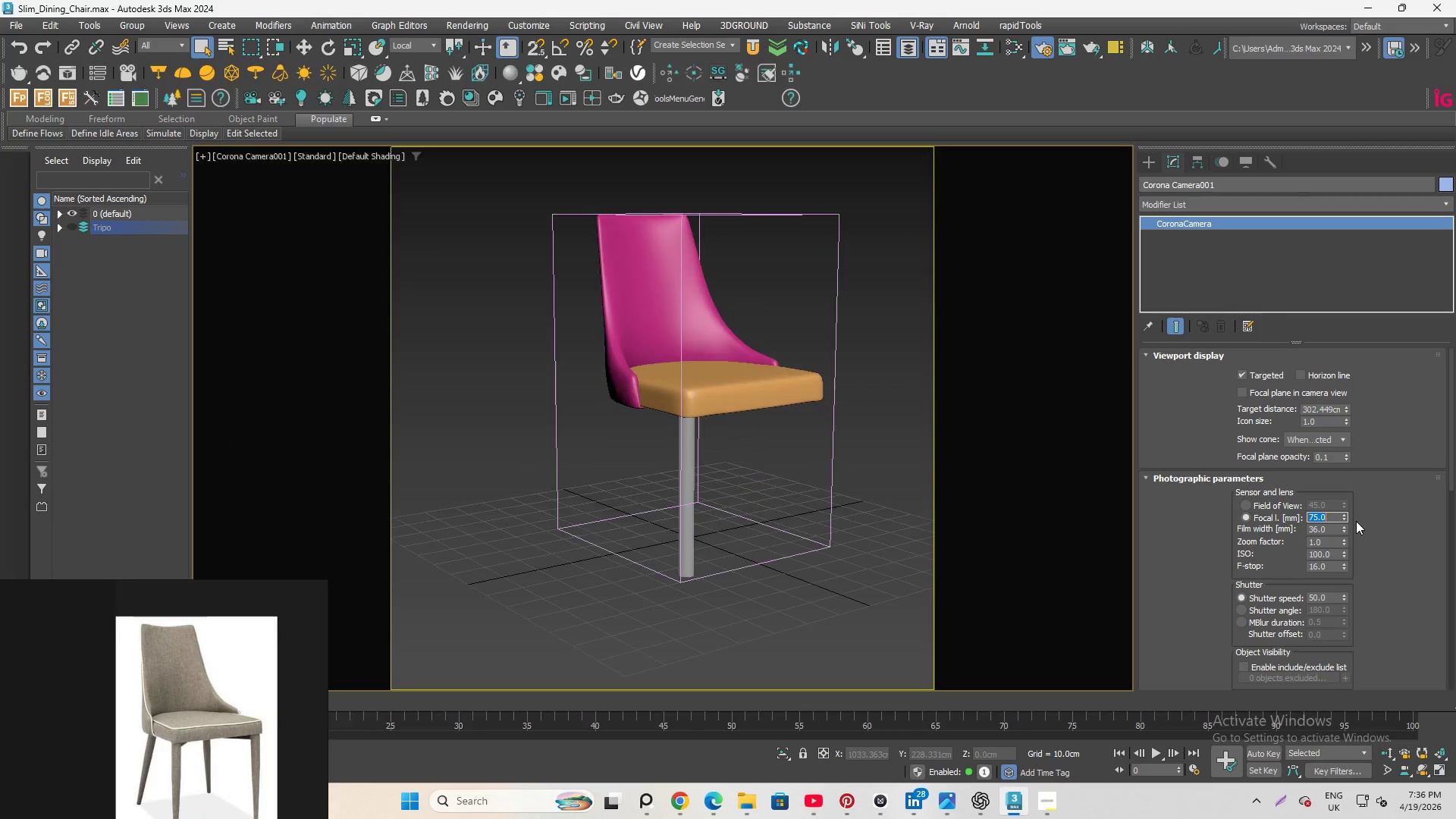 
key(Enter)
 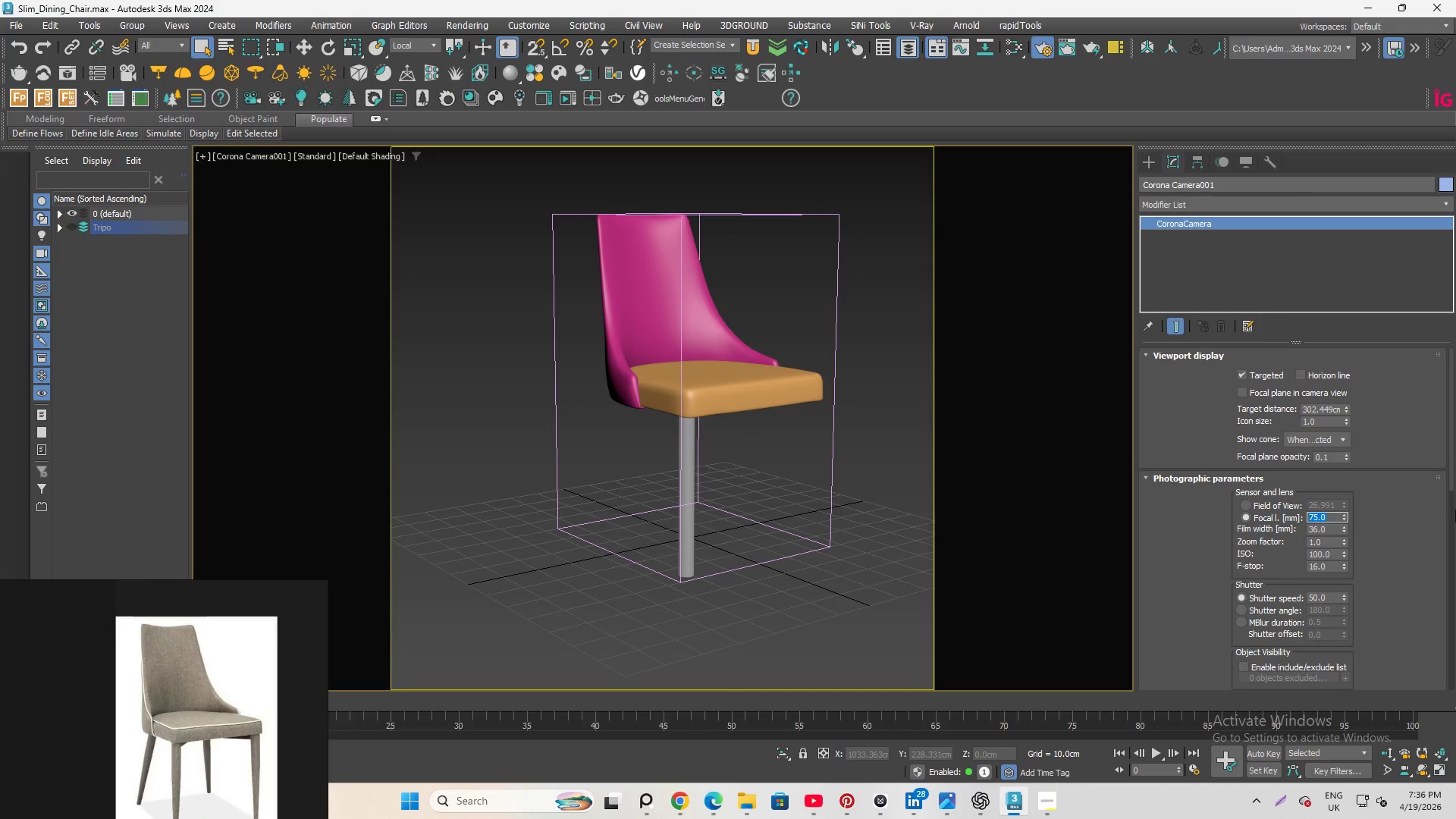 
scroll: coordinate [1203, 607], scroll_direction: down, amount: 14.0
 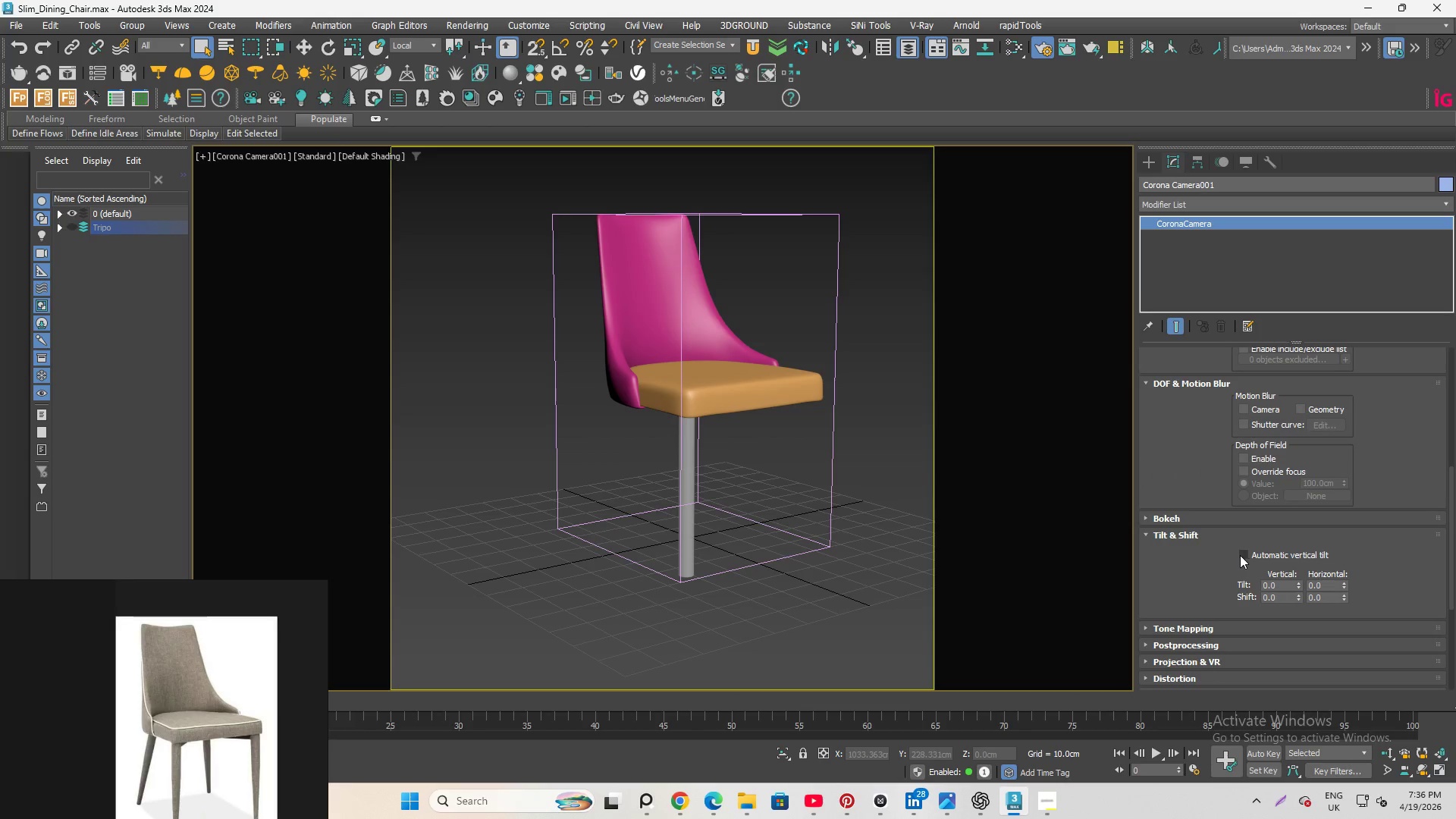 
left_click([1241, 555])
 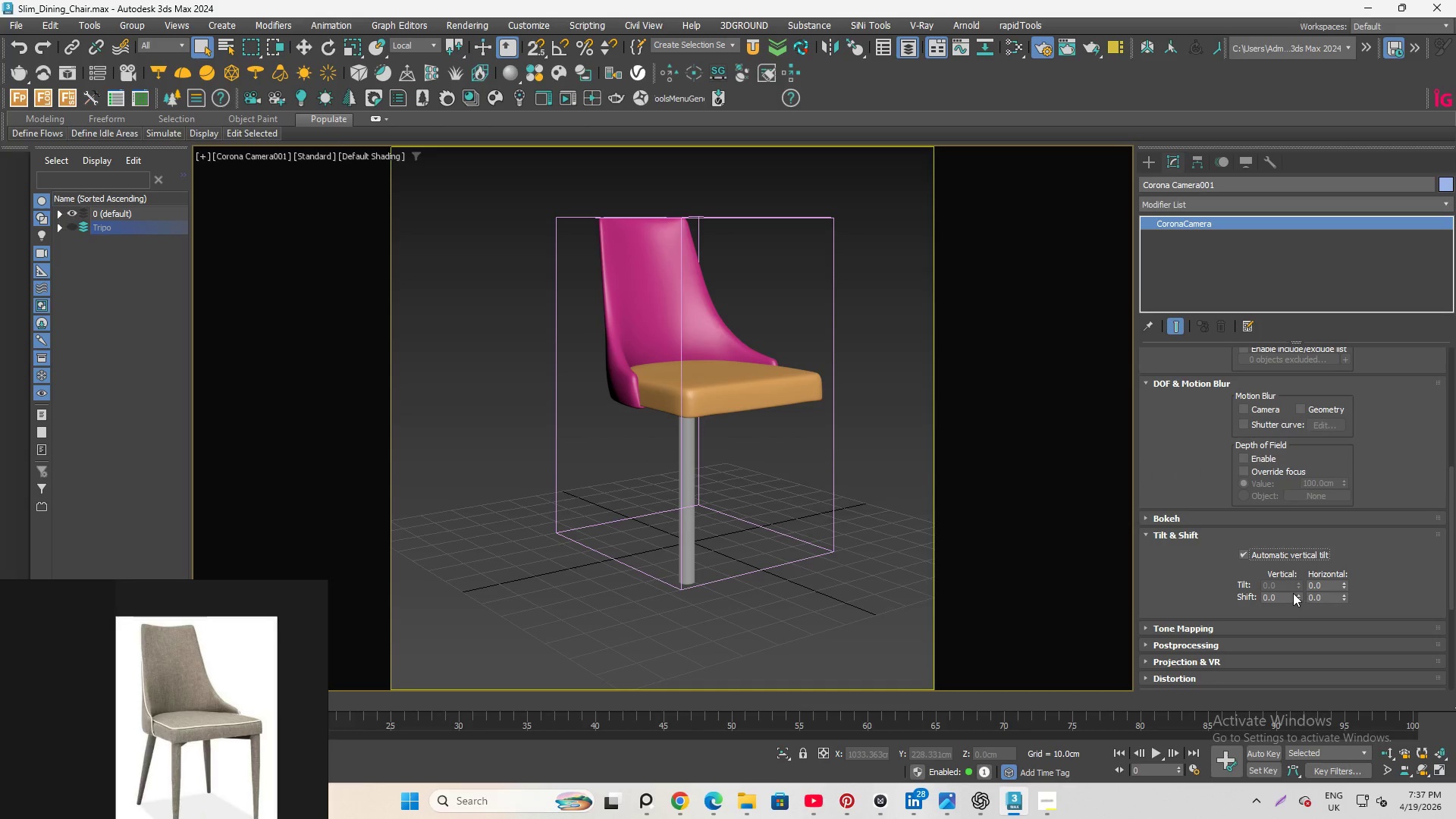 
left_click([1244, 555])
 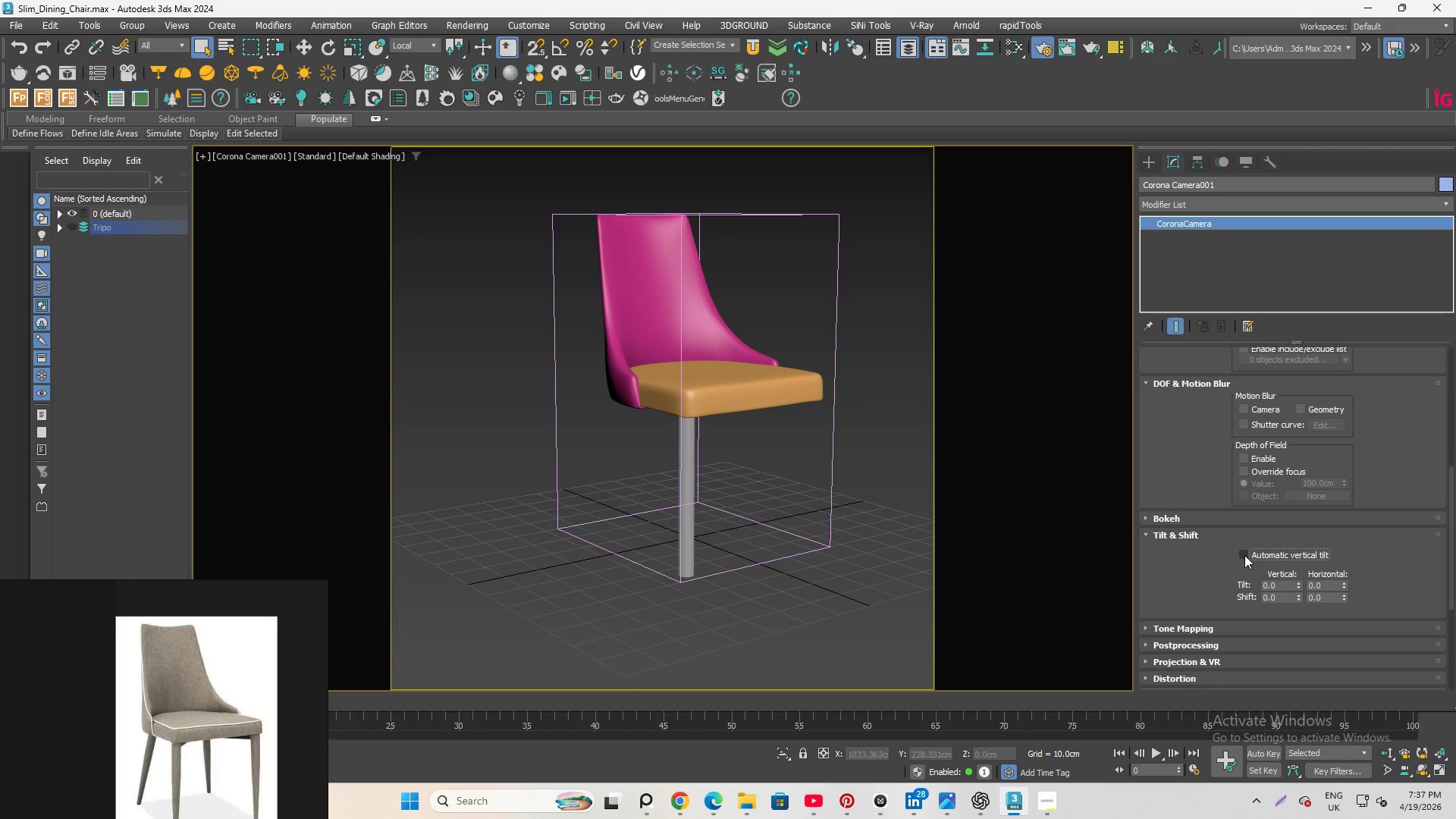 
left_click([1244, 555])
 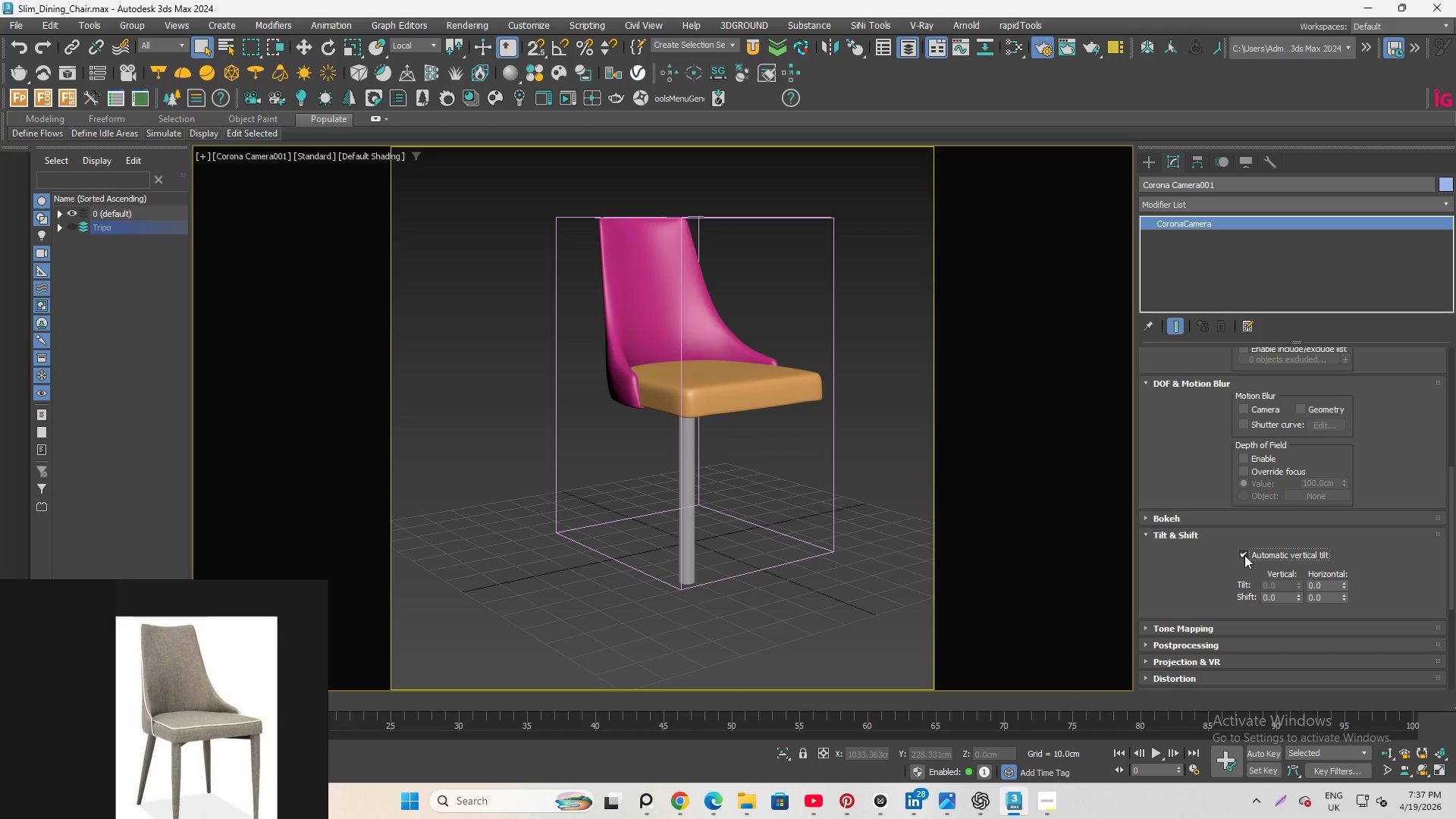 
wait(15.48)
 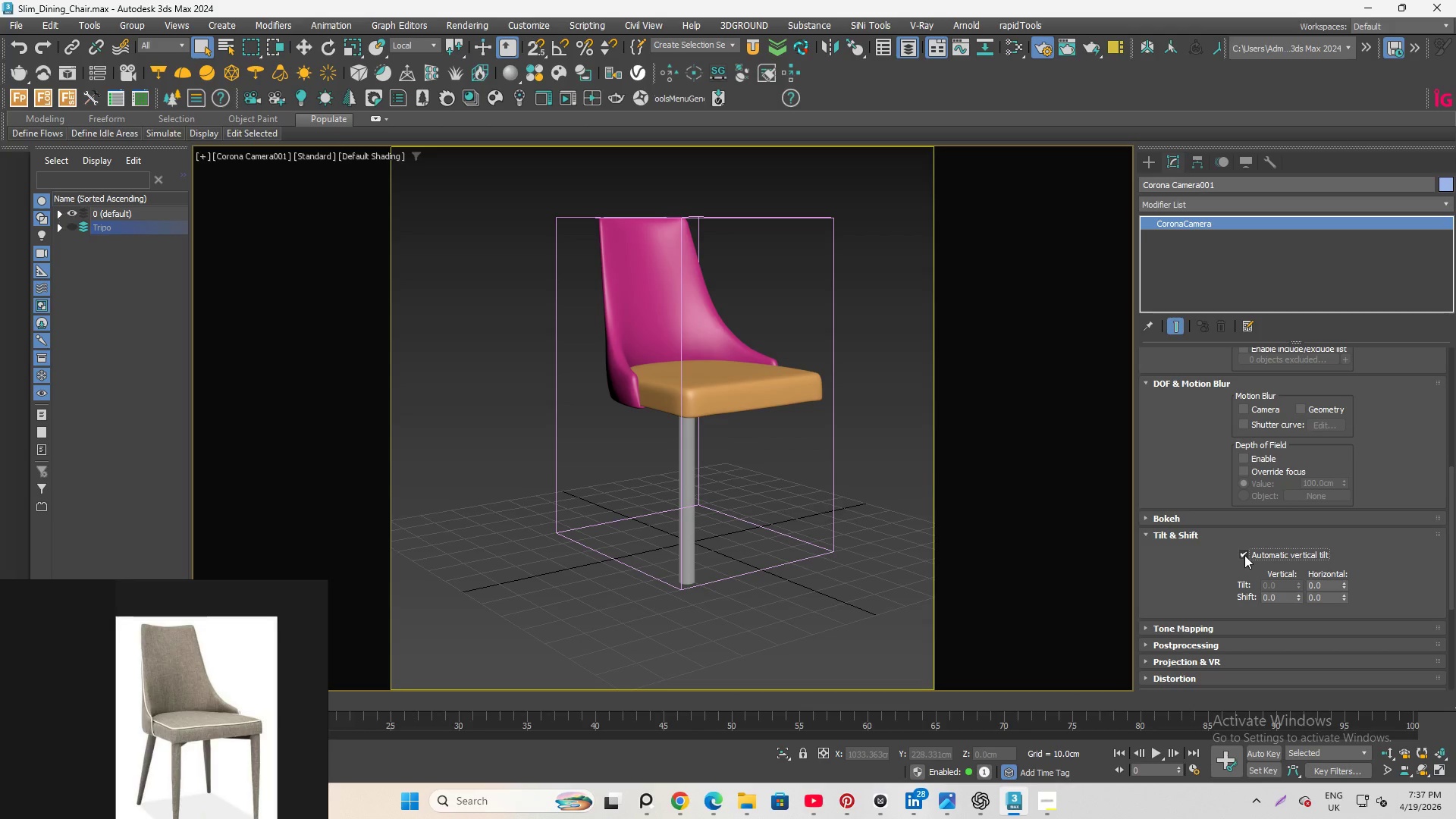 
left_click([1244, 555])
 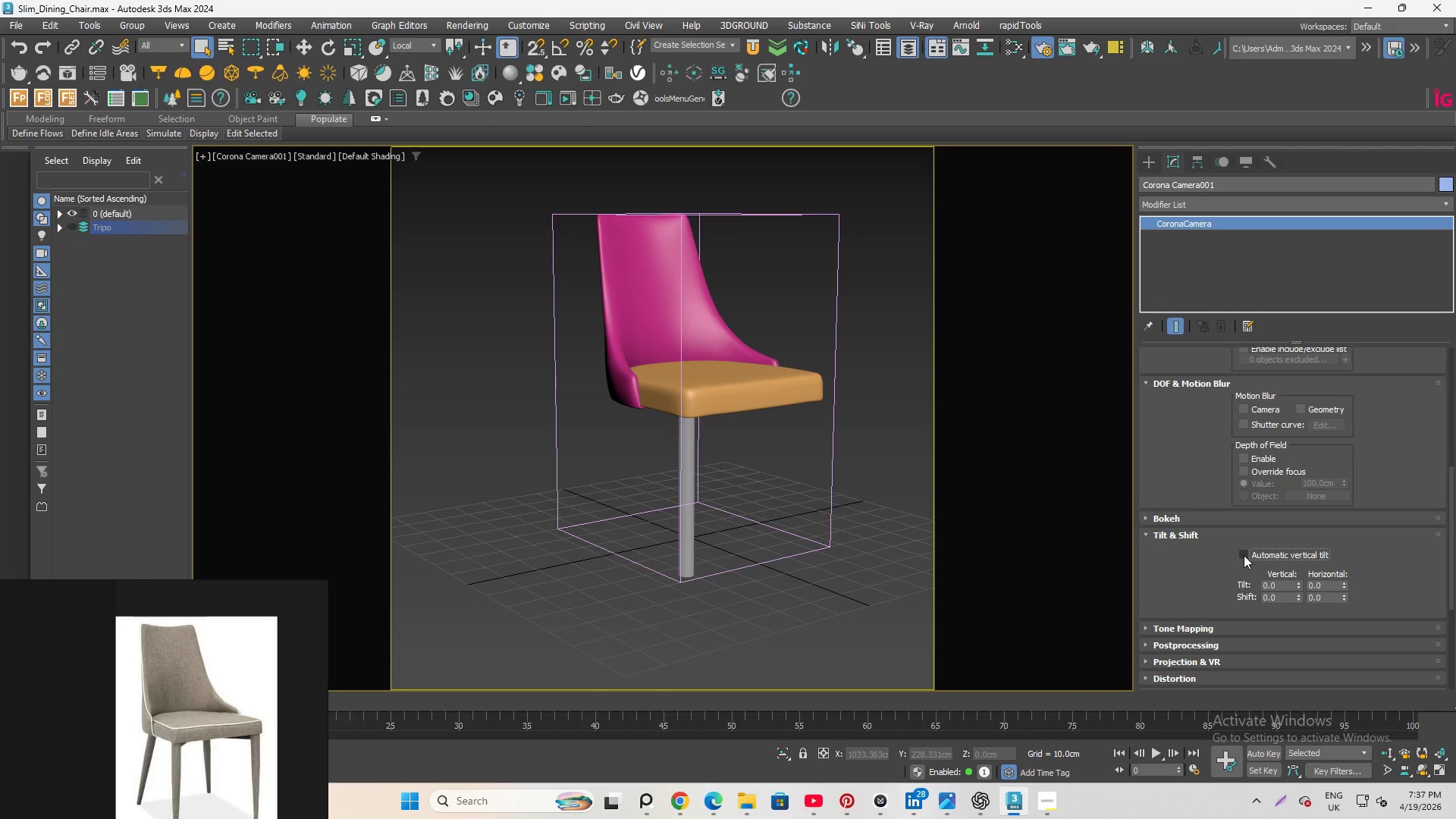 
left_click([1244, 555])
 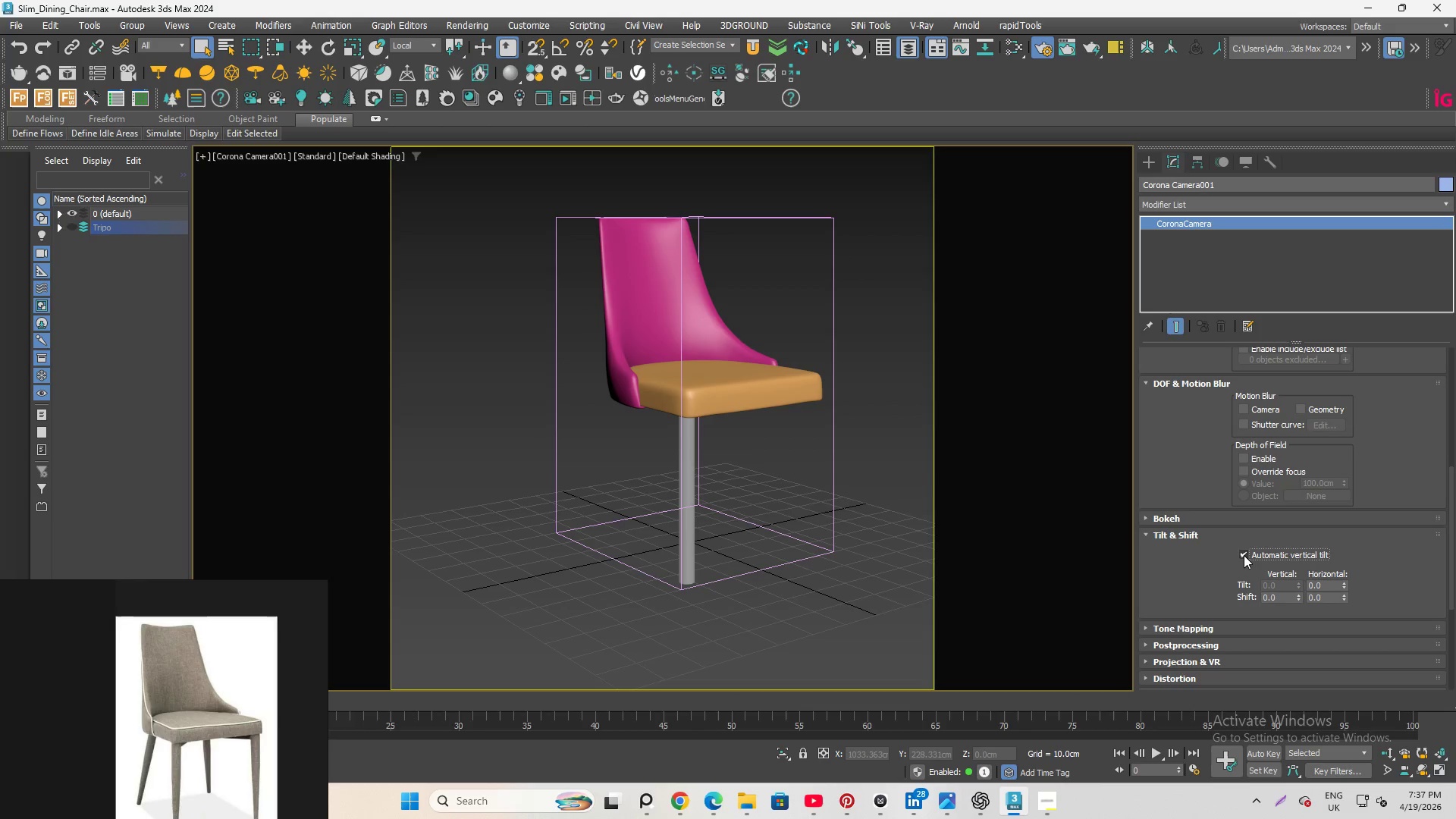 
left_click([1244, 555])
 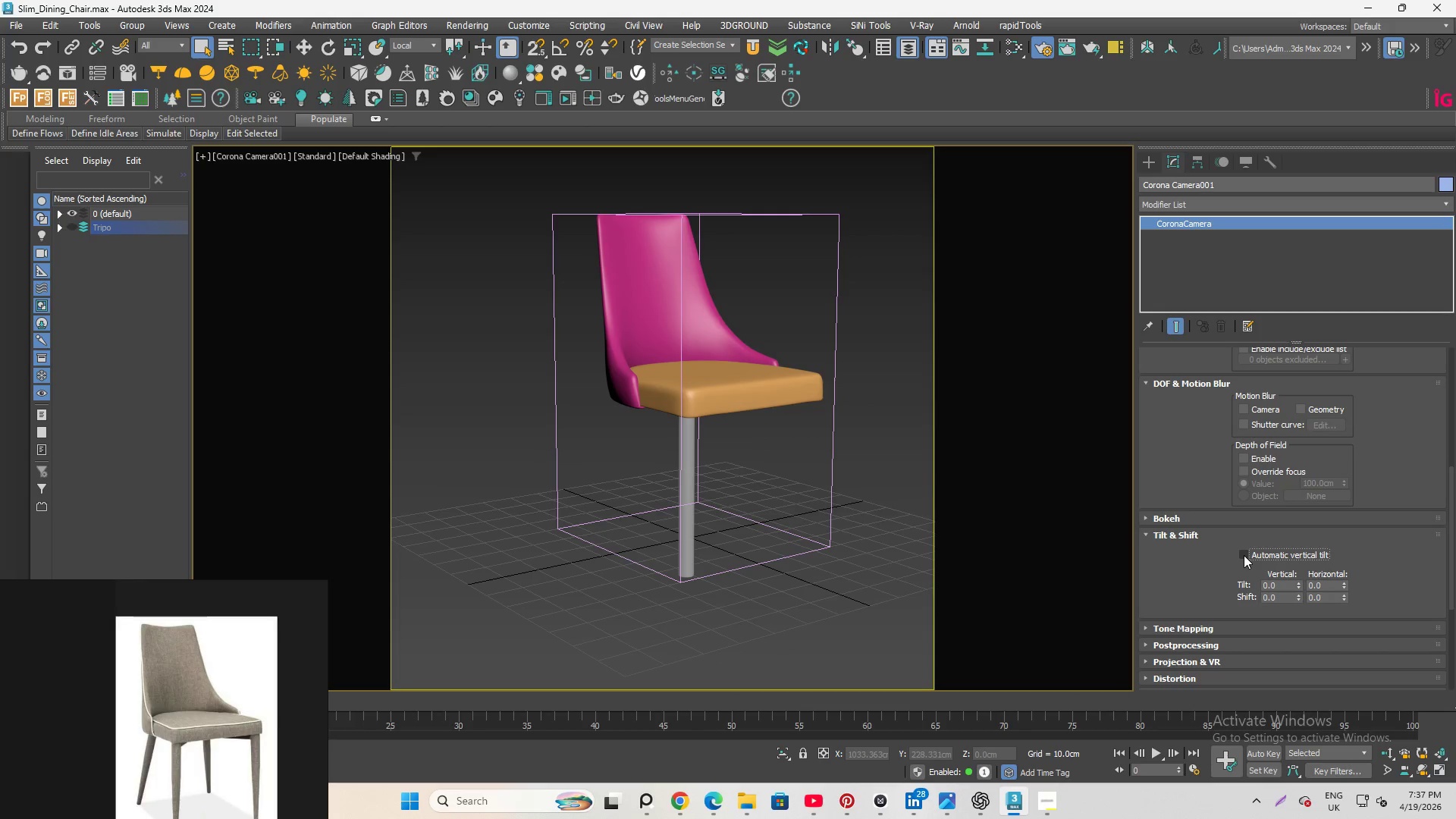 
left_click([1244, 555])
 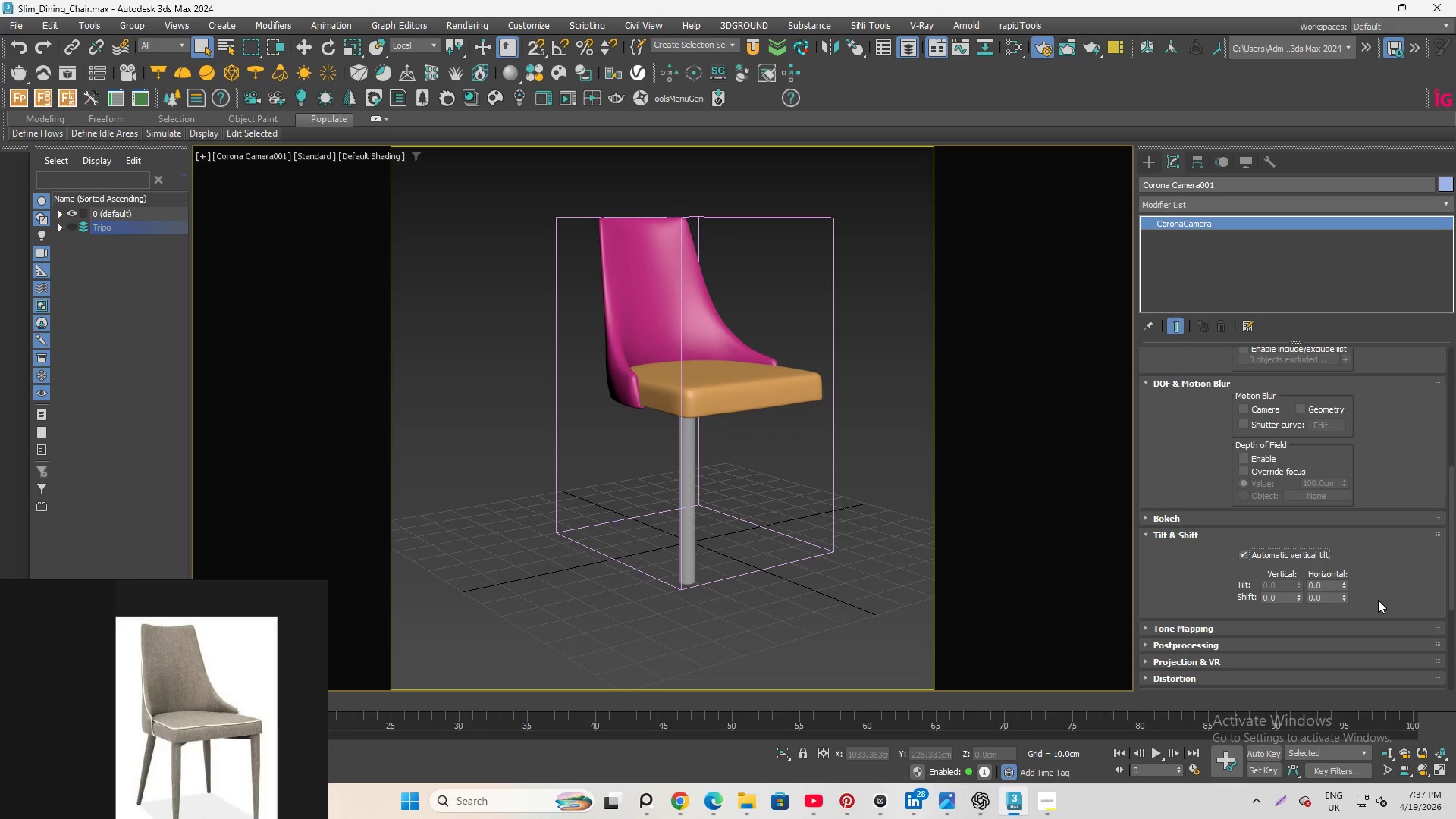 
wait(11.08)
 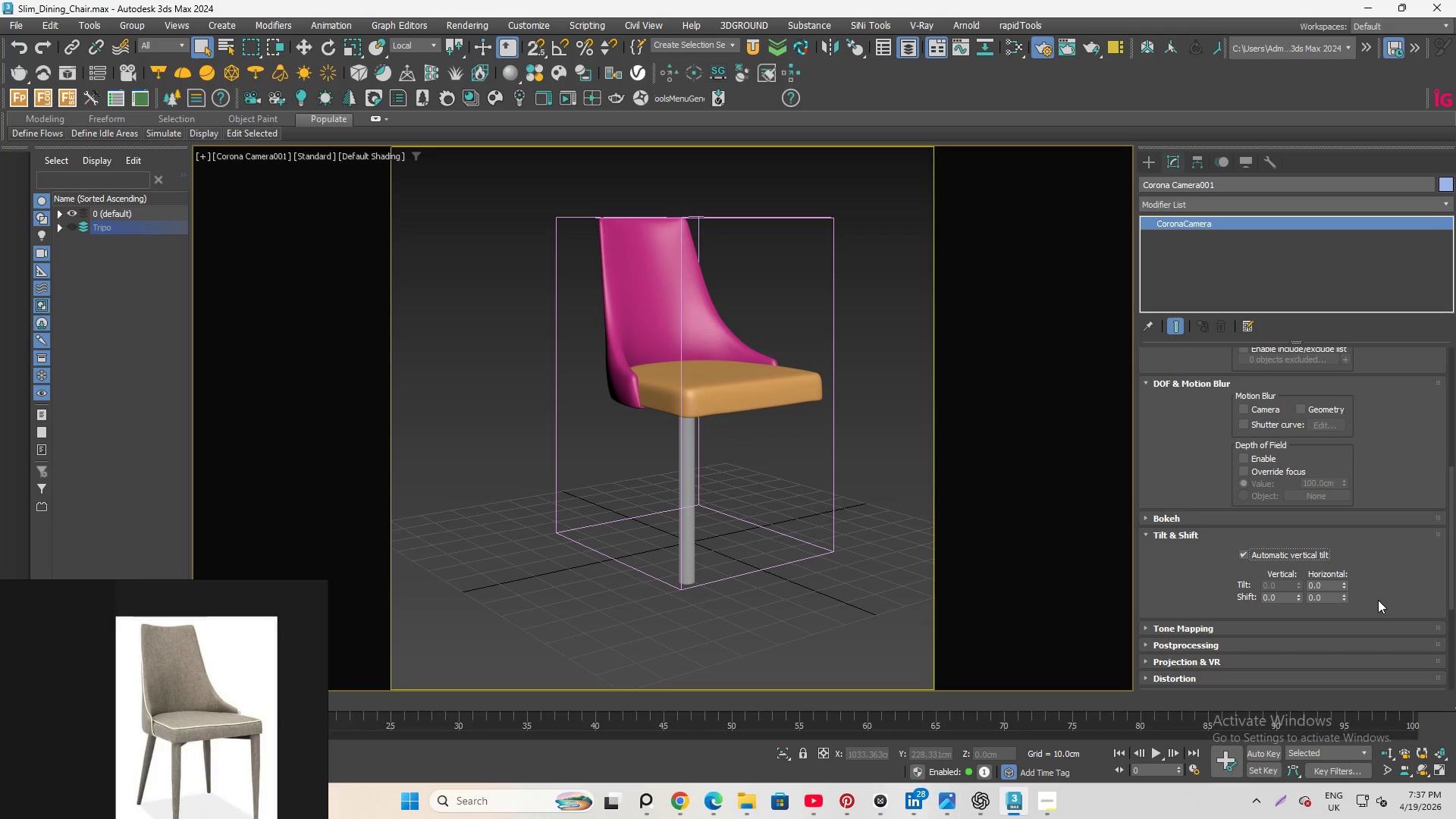 
left_click([1344, 595])
 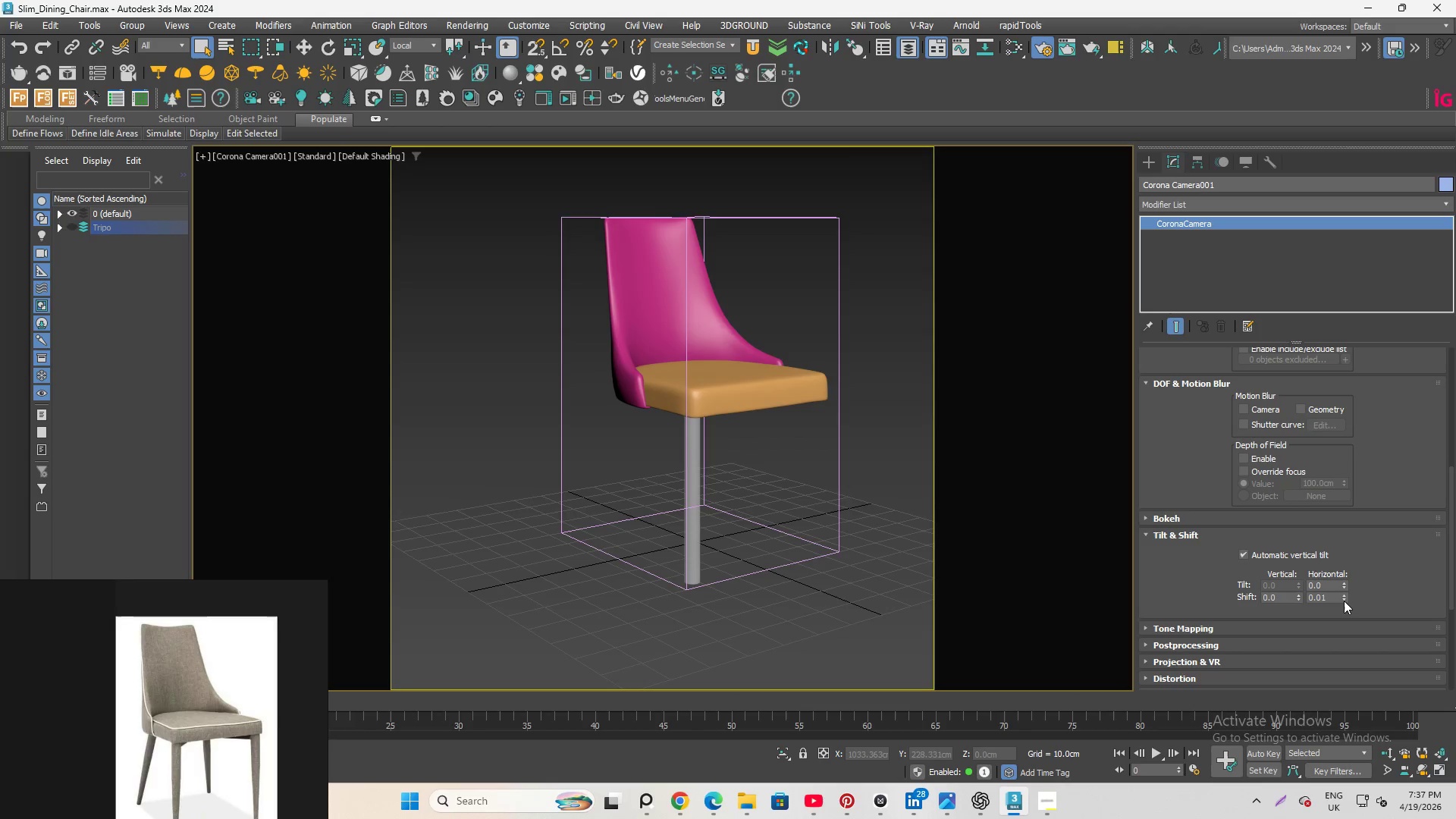 
double_click([1344, 601])
 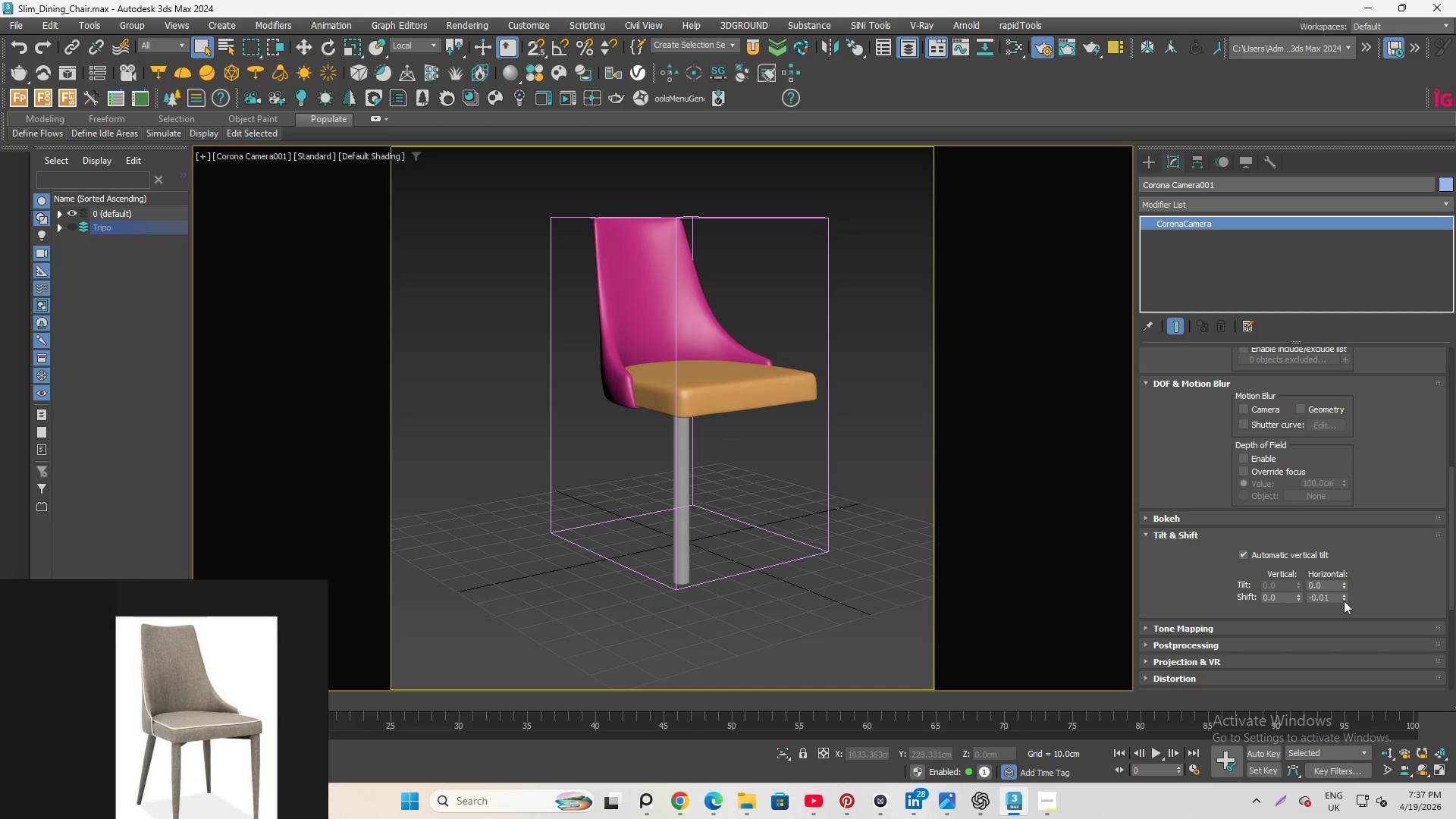 
triple_click([1344, 601])
 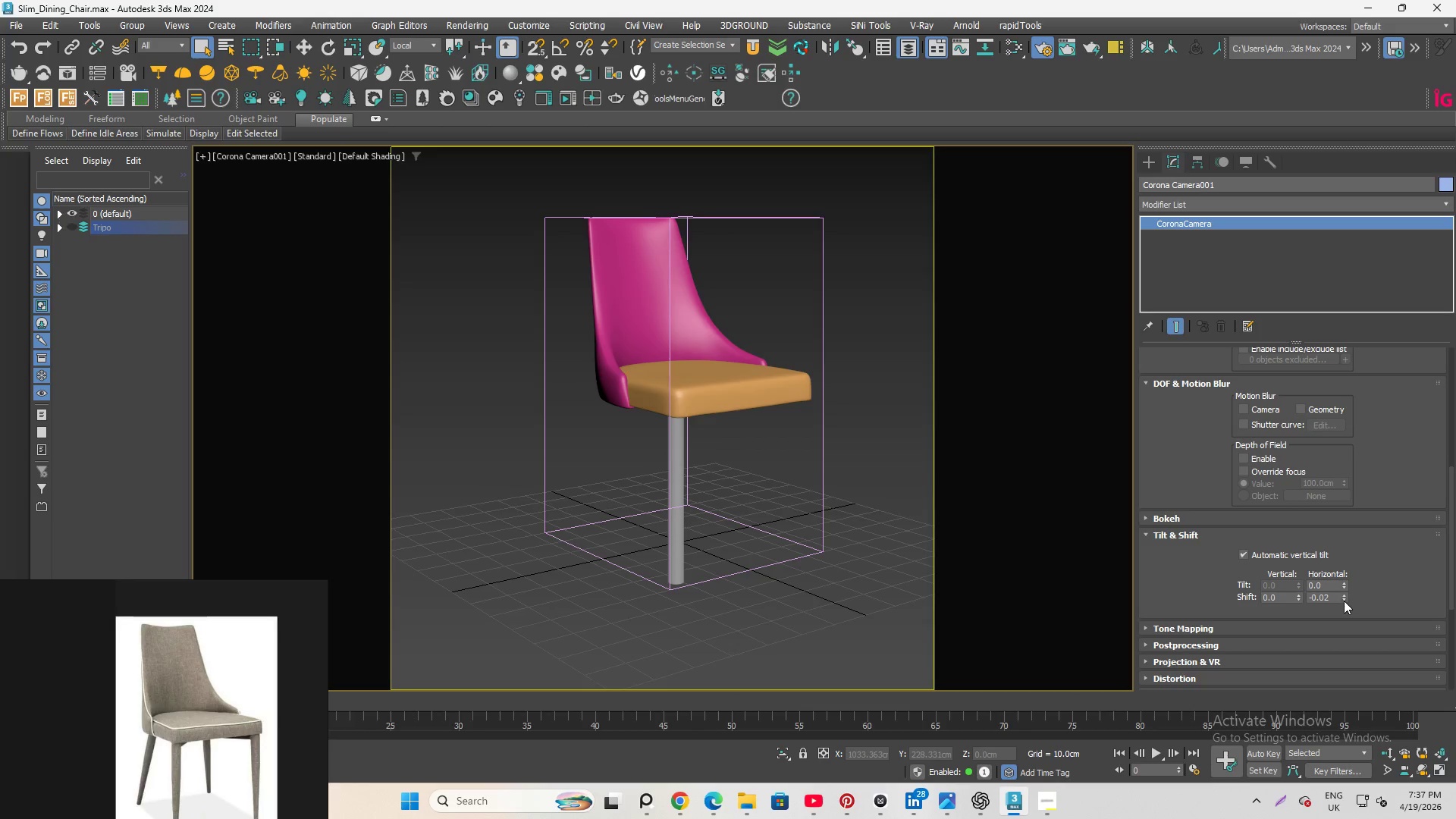 
triple_click([1344, 601])
 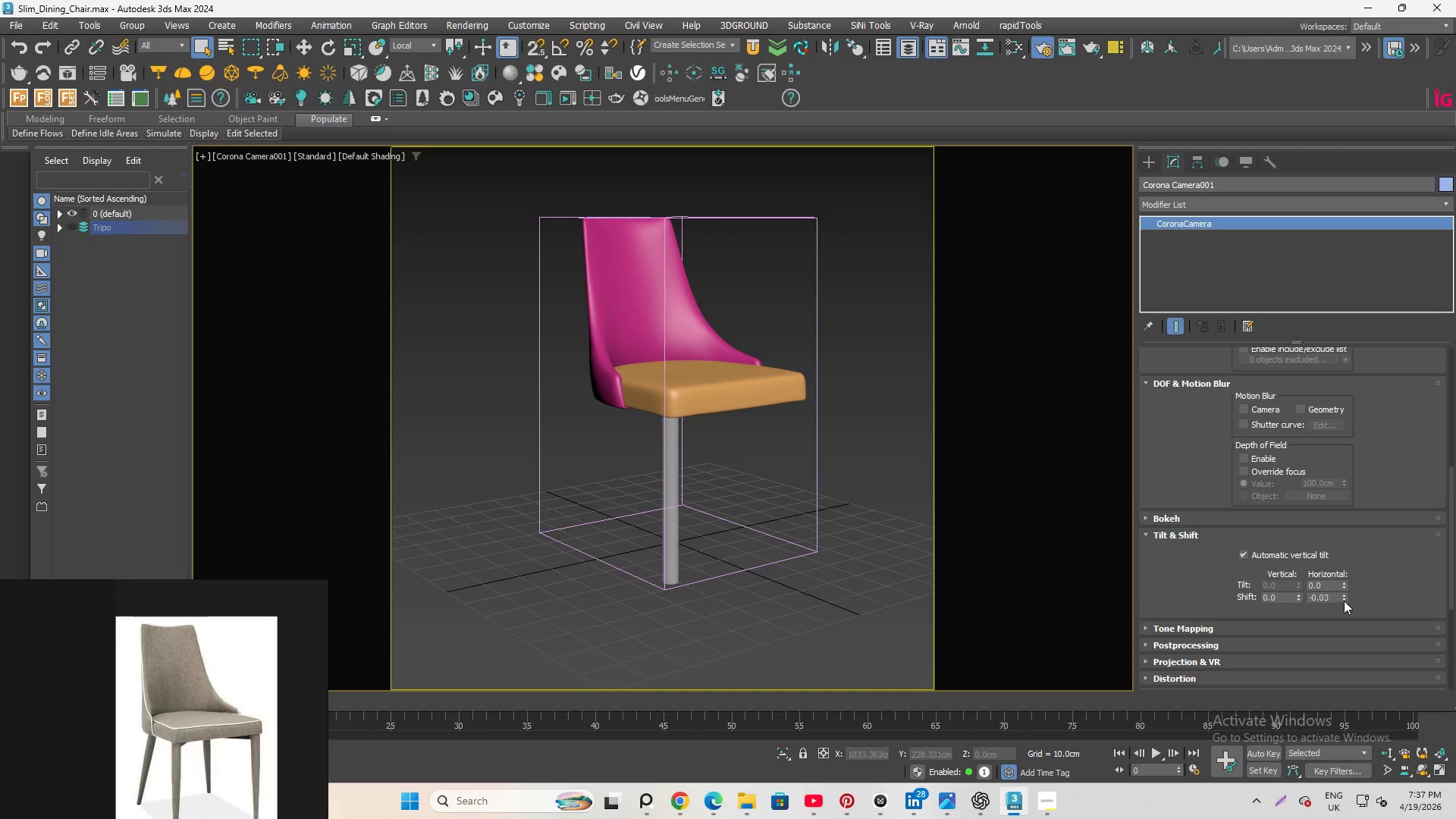 
triple_click([1344, 601])
 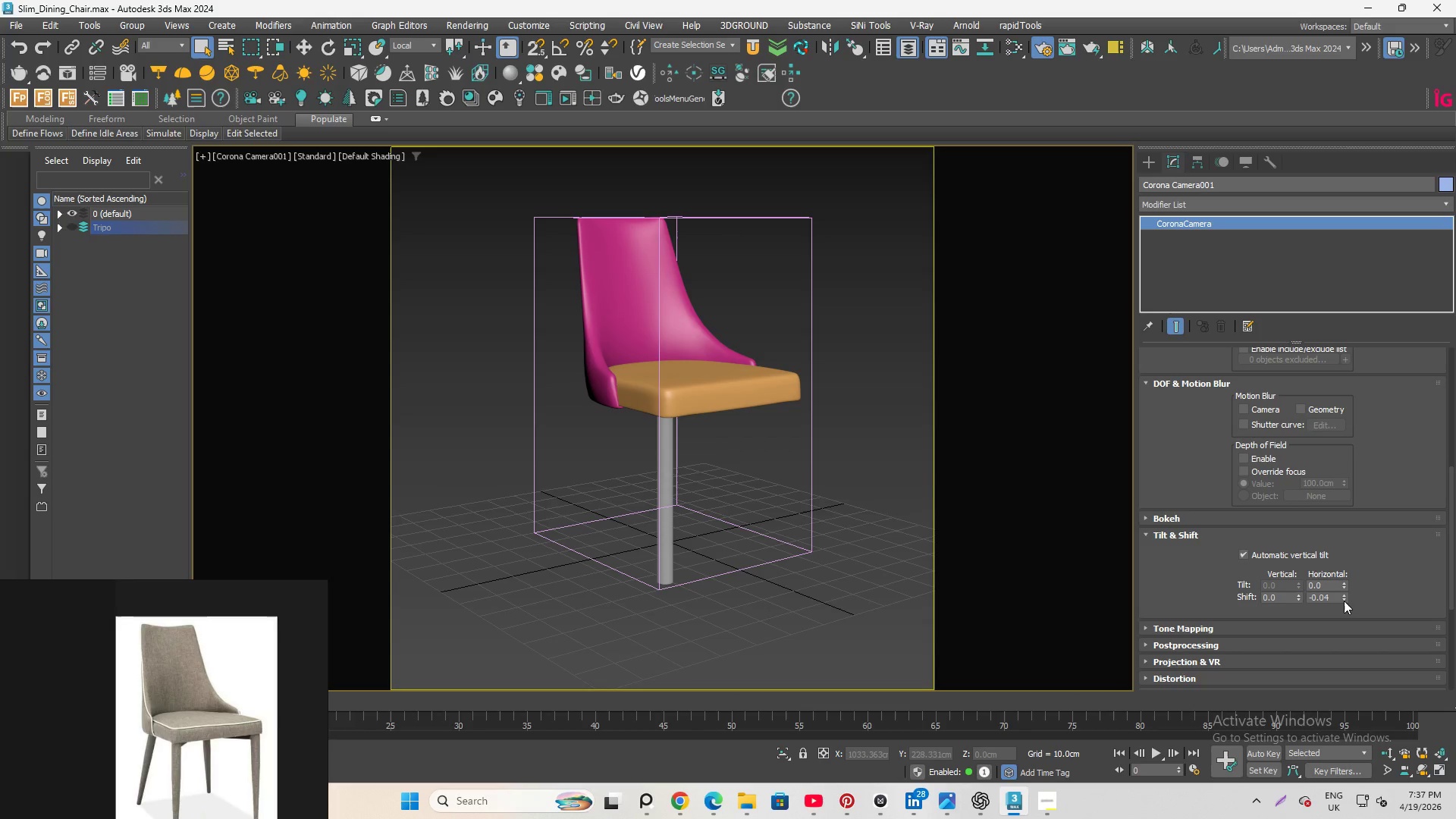 
left_click([1344, 601])
 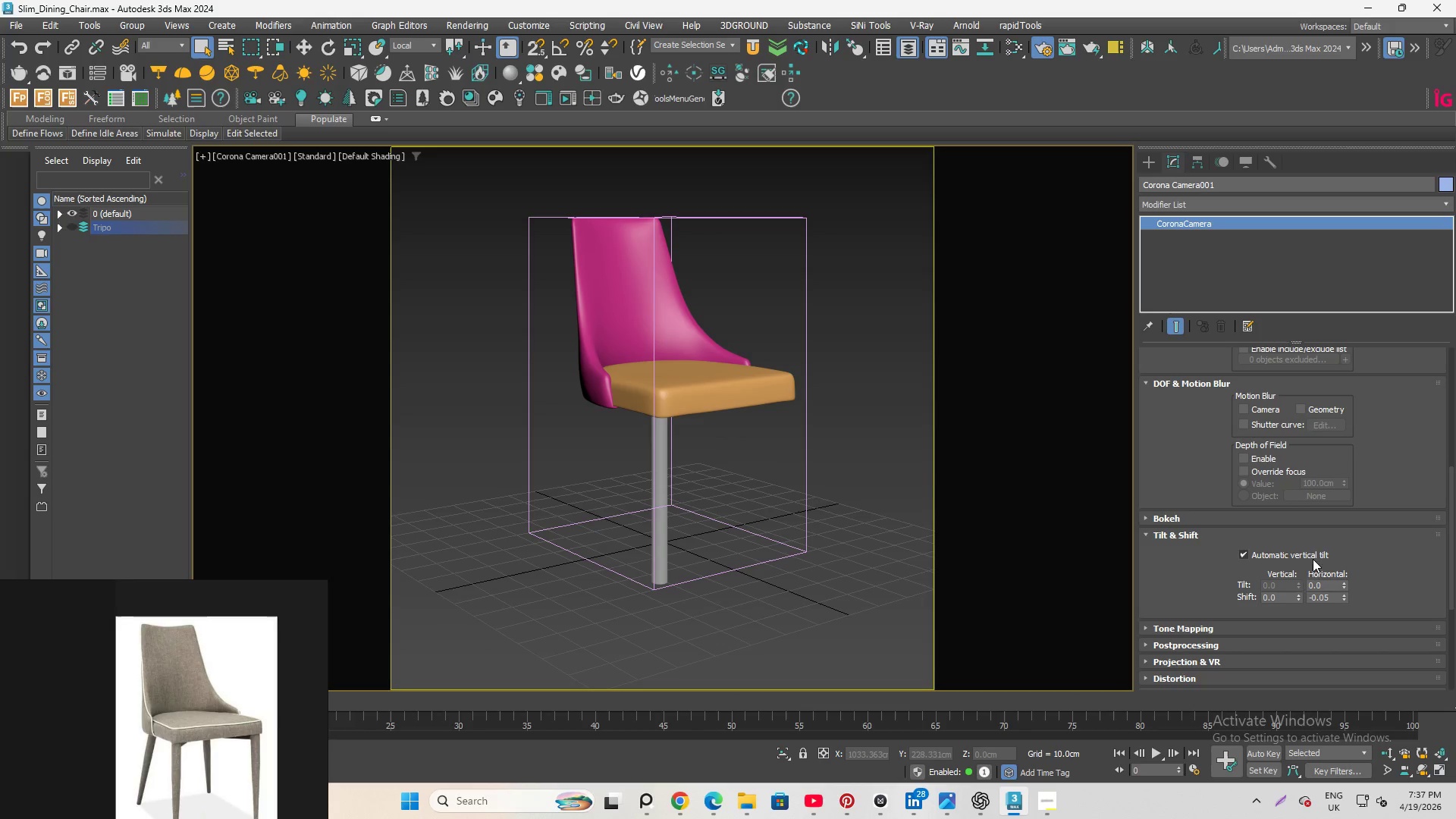 
wait(5.86)
 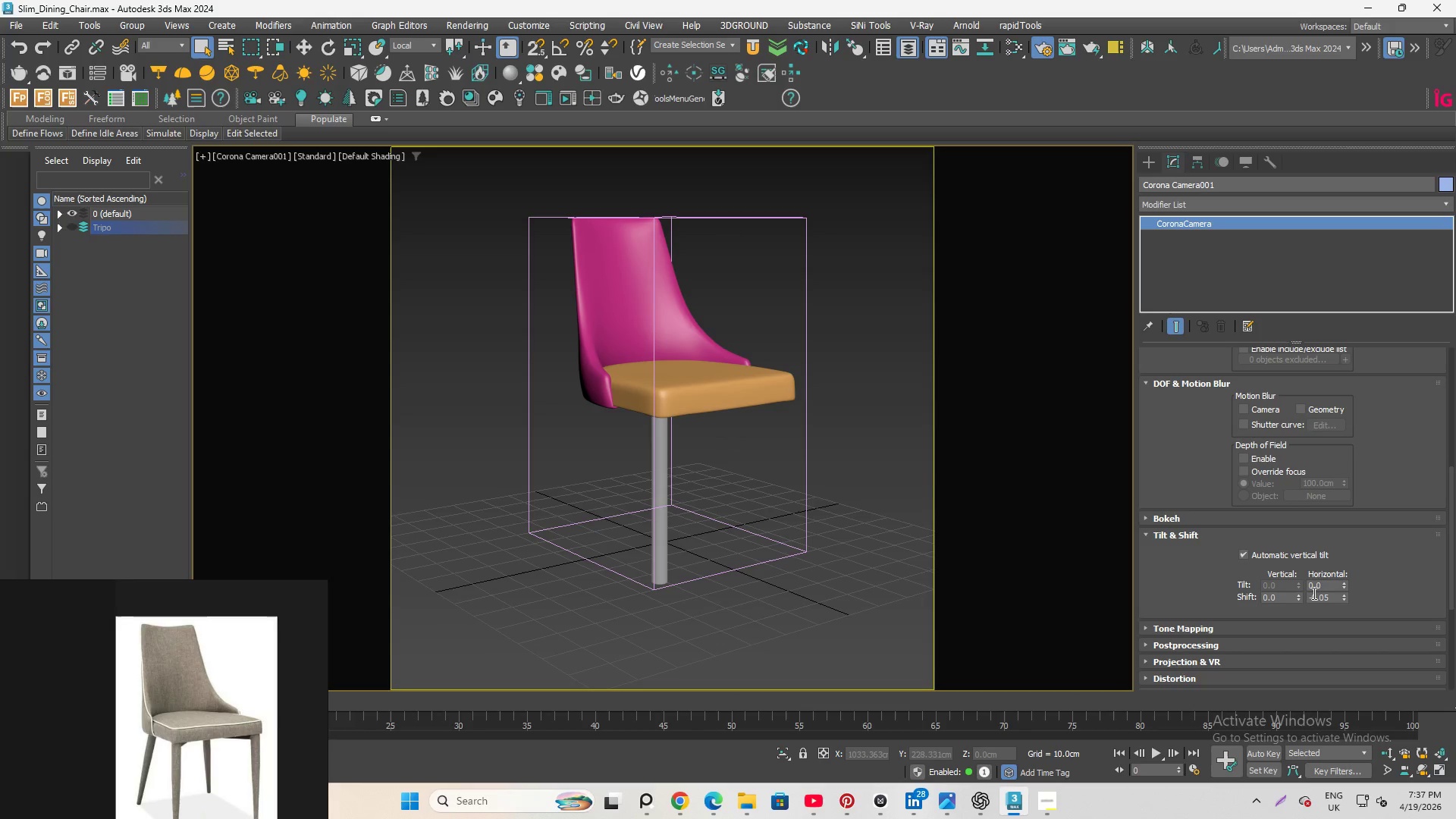 
left_click_drag(start_coordinate=[1298, 595], to_coordinate=[1301, 603])
 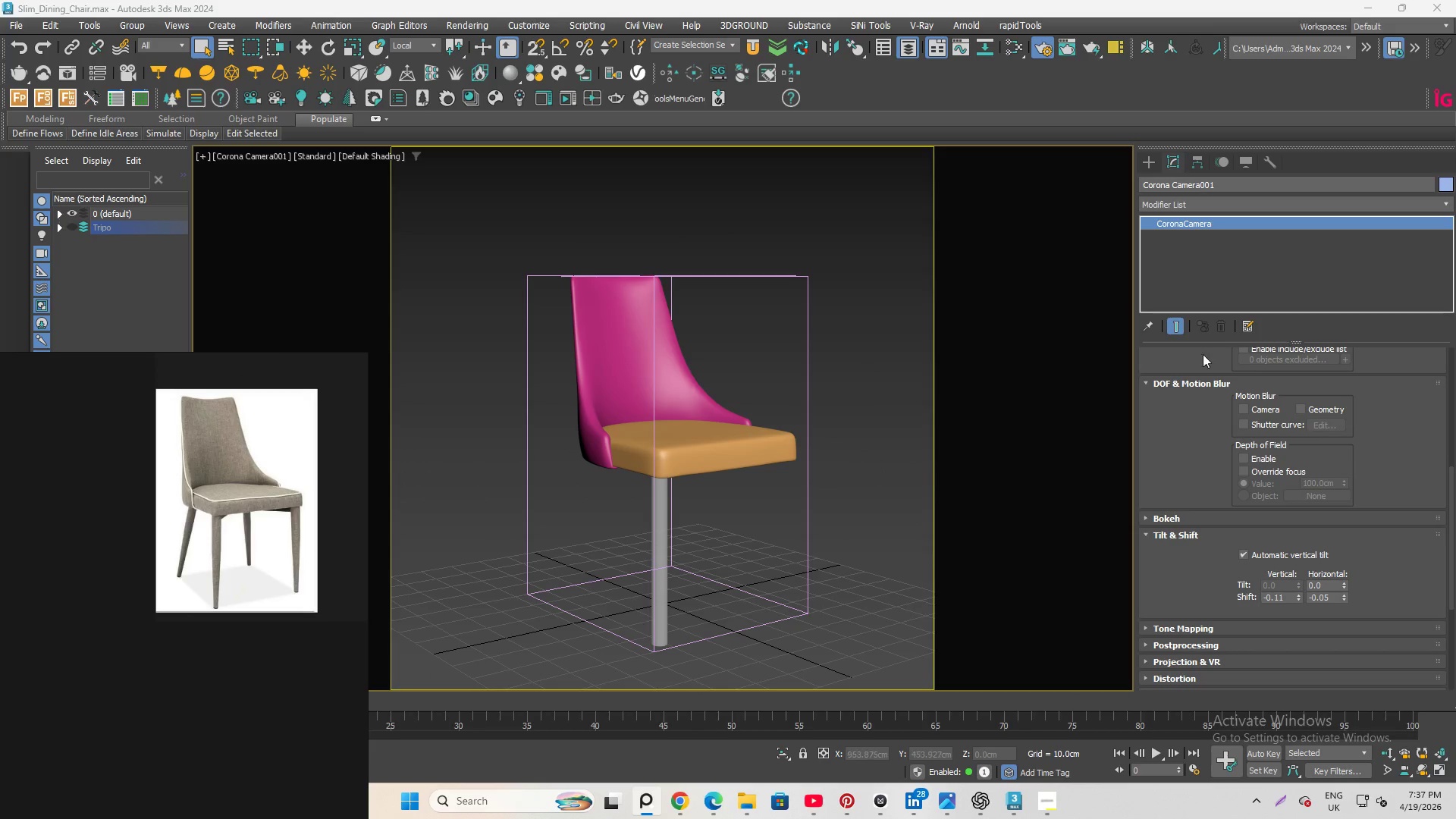 
scroll: coordinate [1271, 485], scroll_direction: up, amount: 13.0
 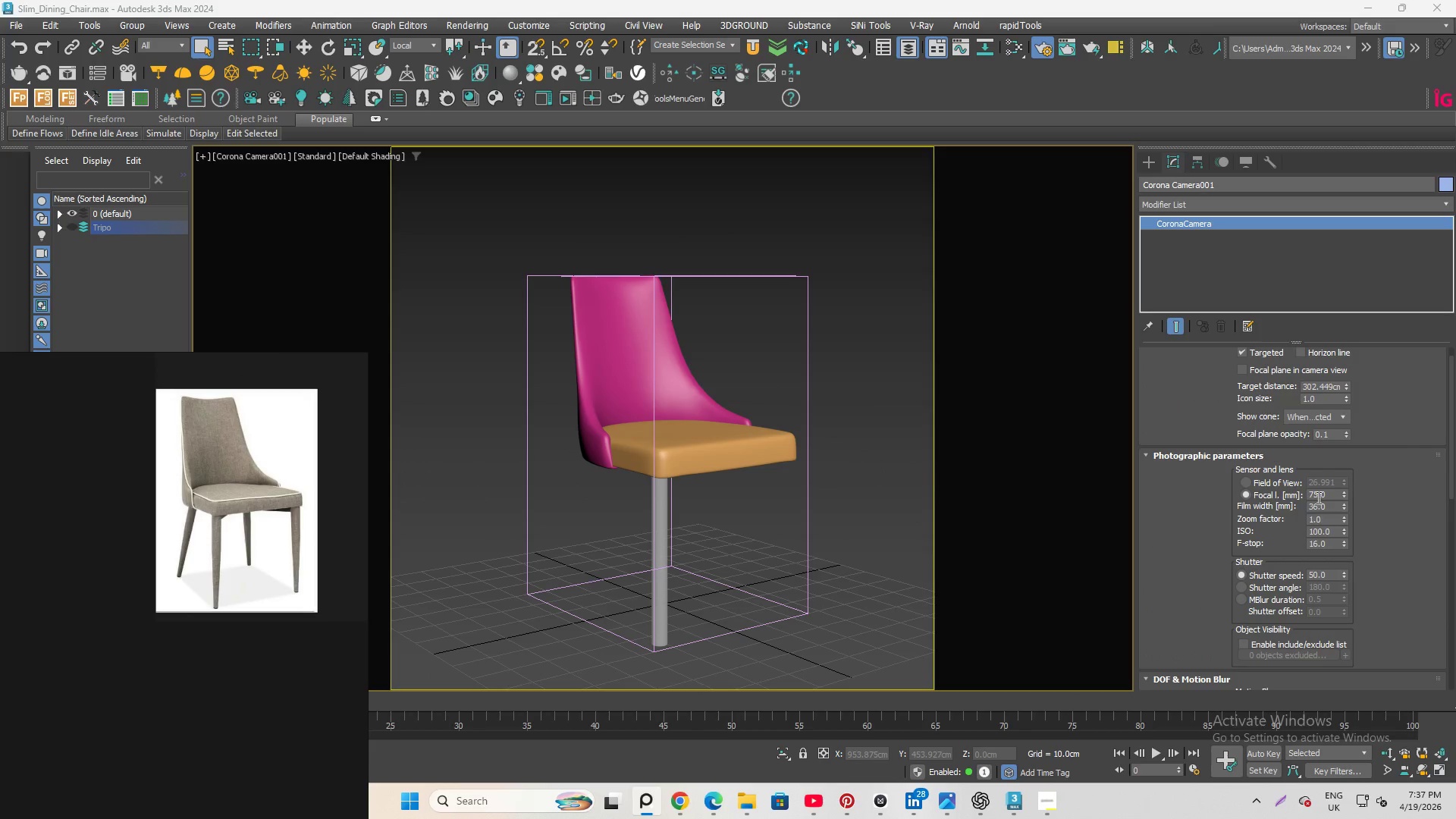 
double_click([1317, 495])
 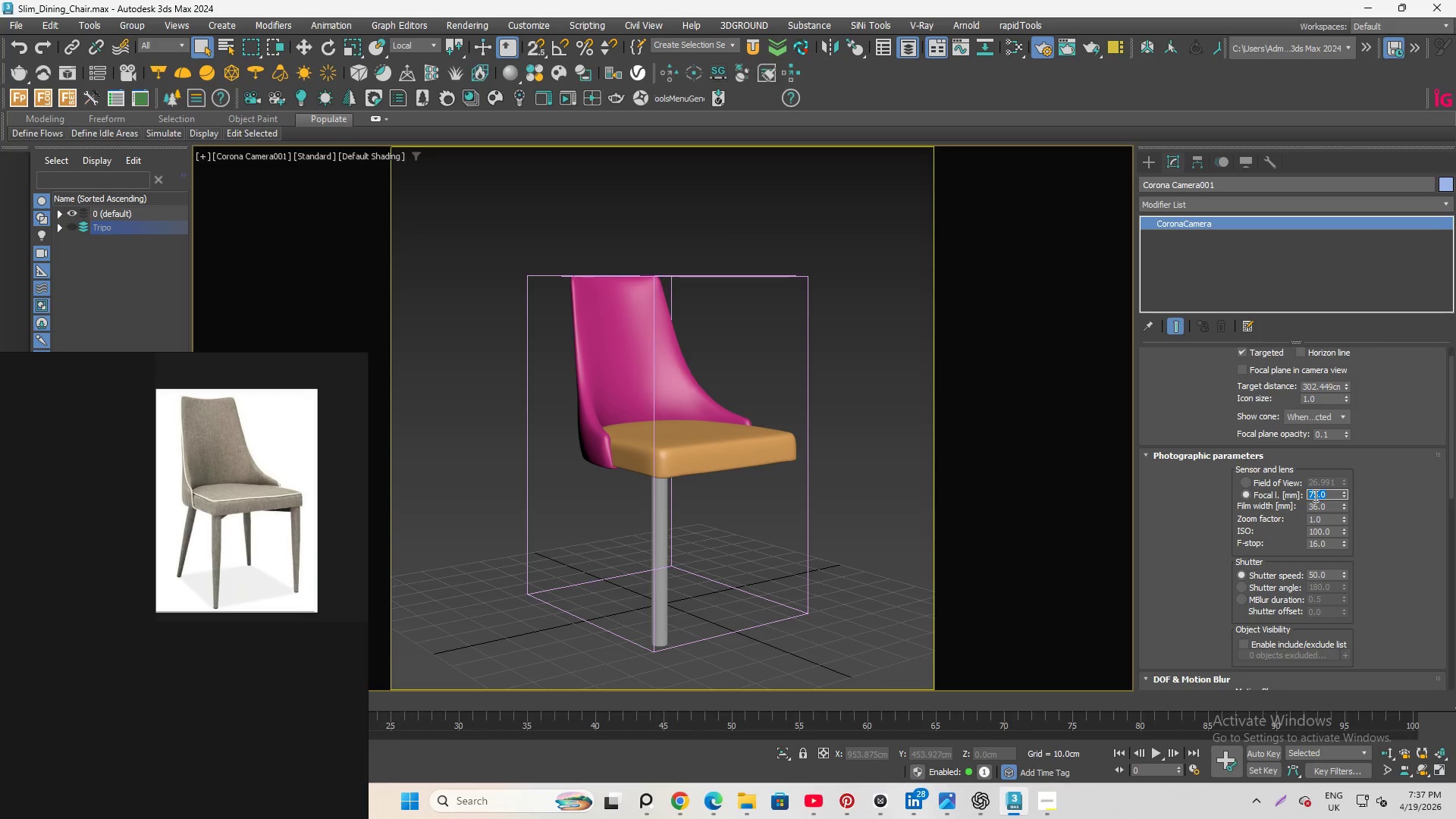 
key(Numpad1)
 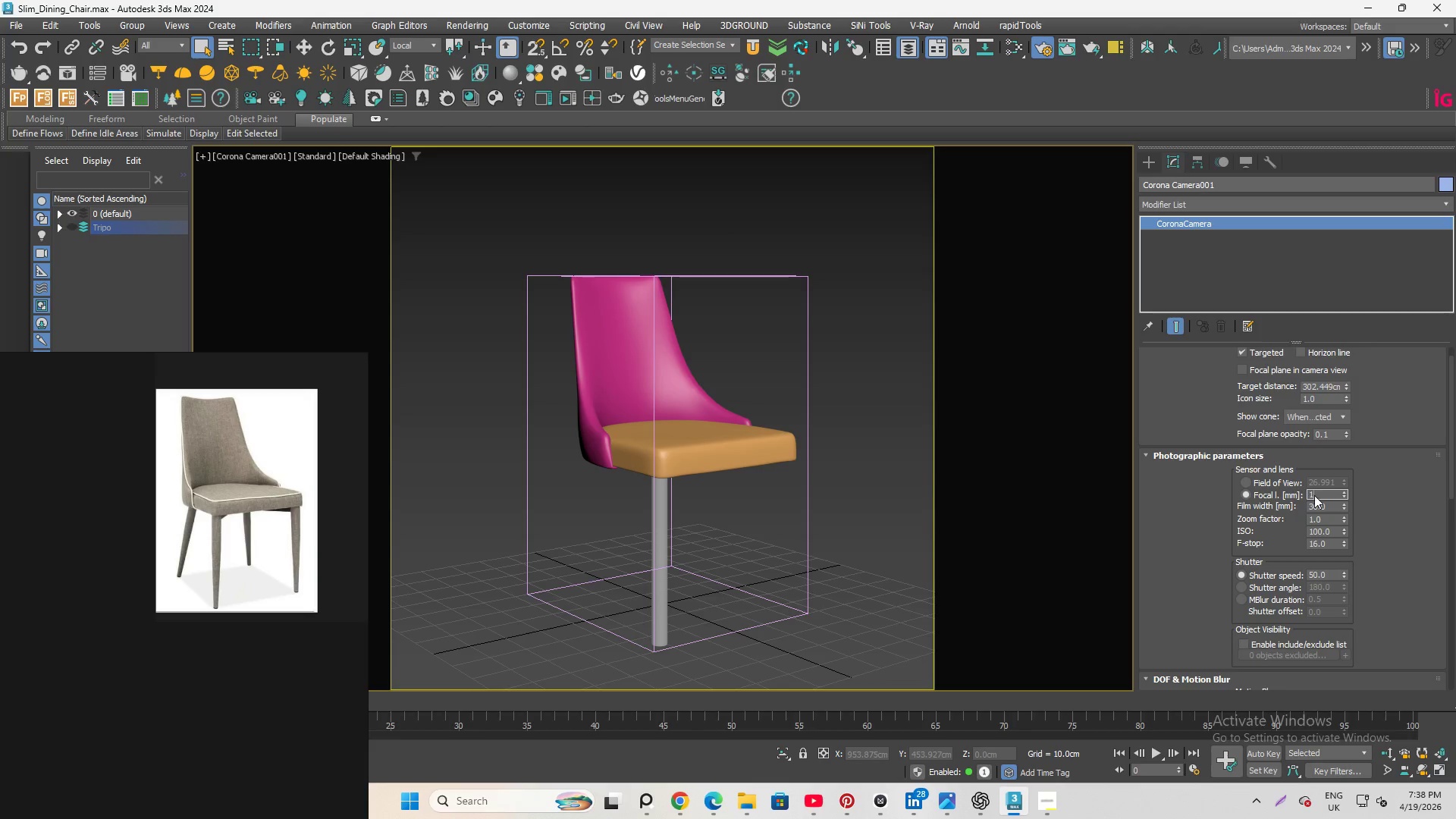 
key(Numpad2)
 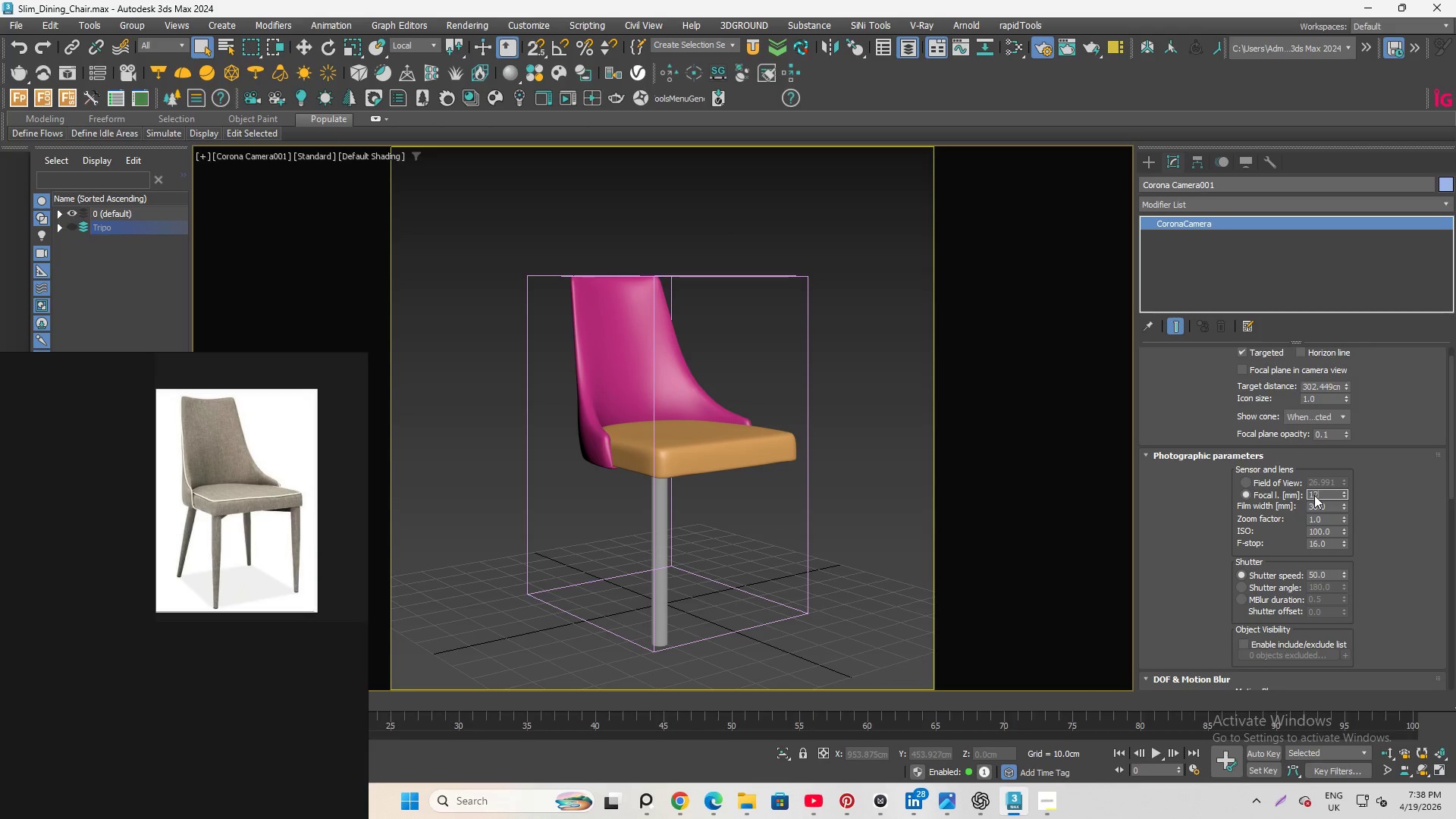 
key(Numpad0)
 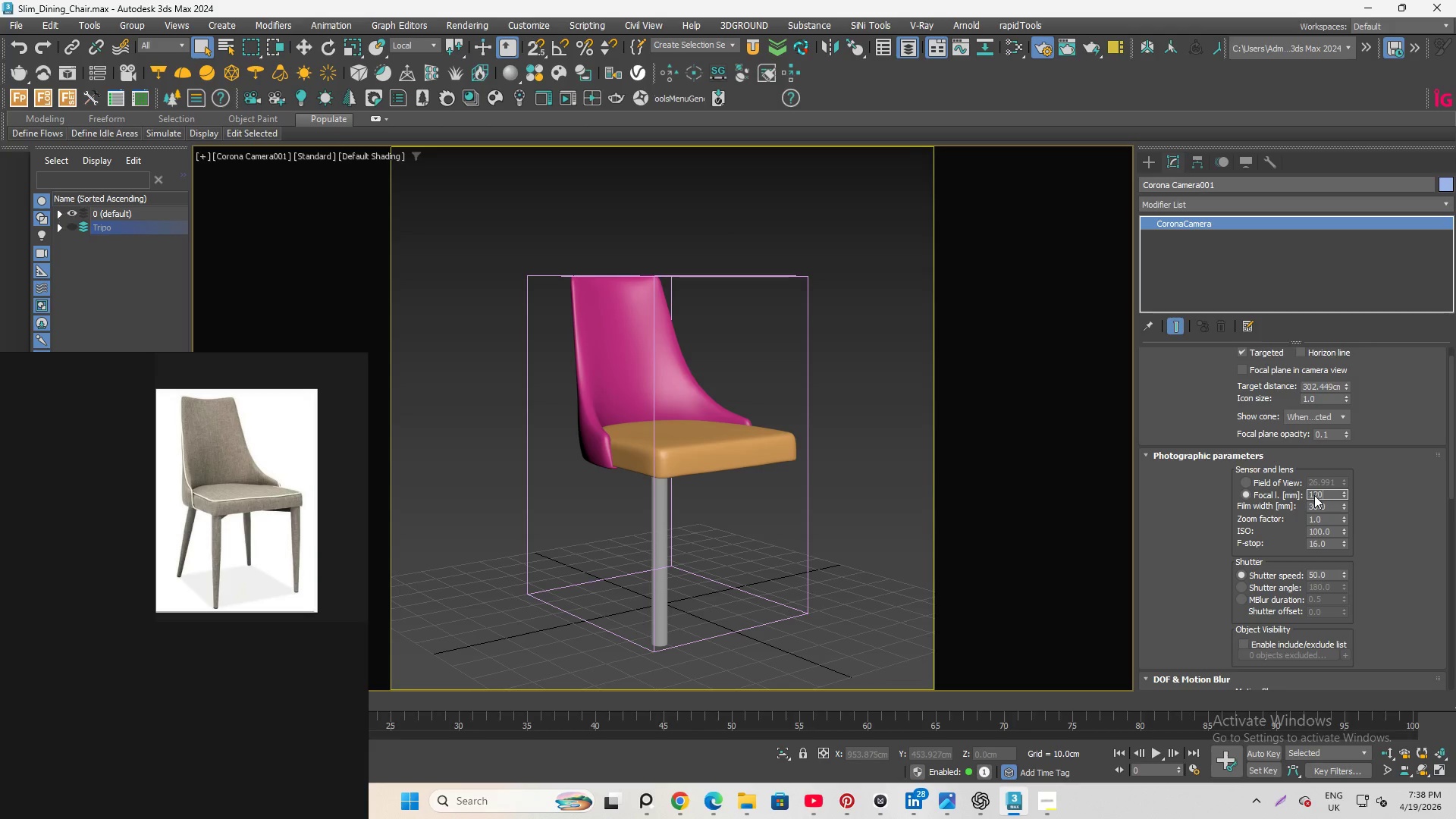 
key(Enter)
 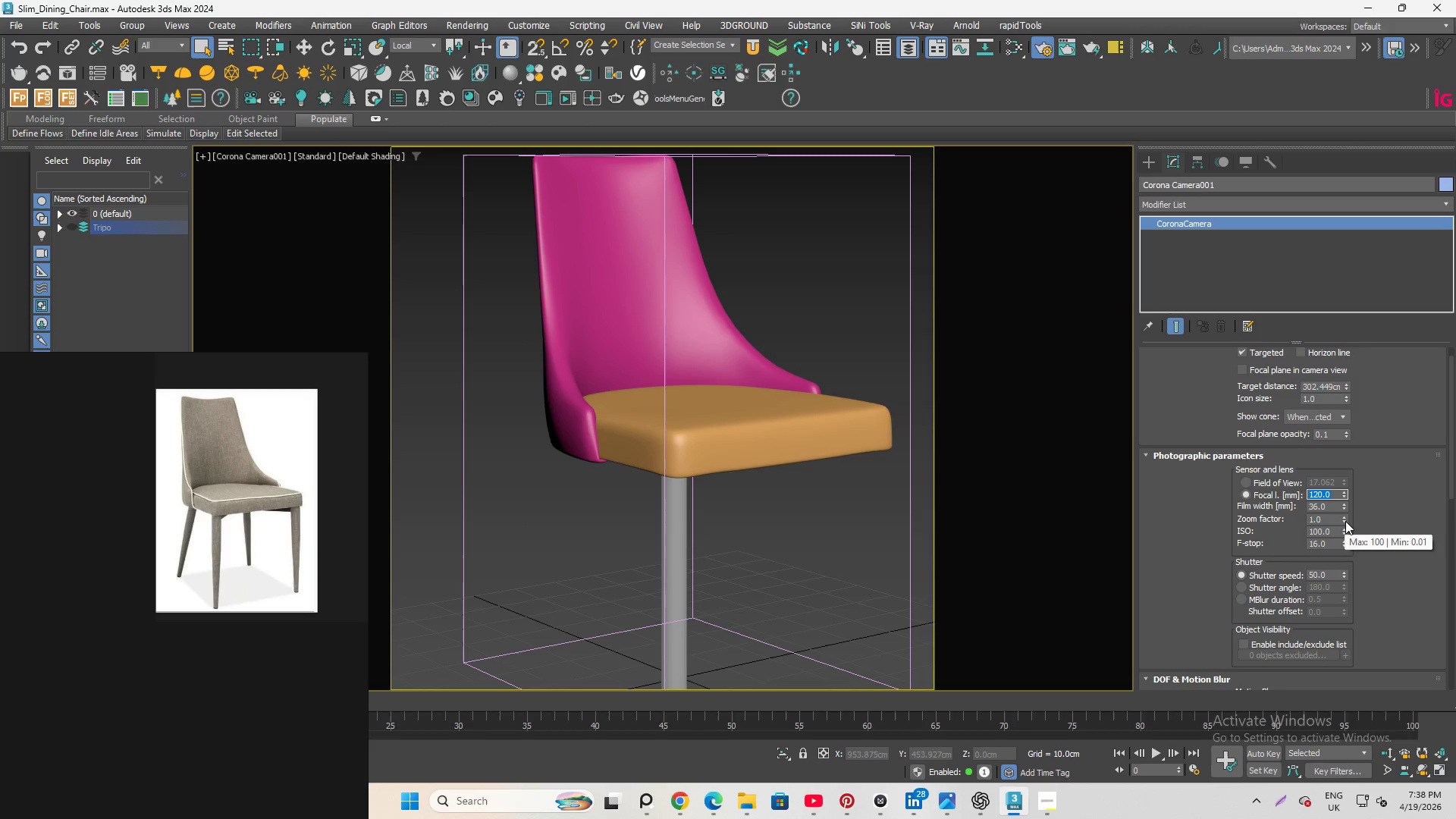 
left_click([1170, 532])
 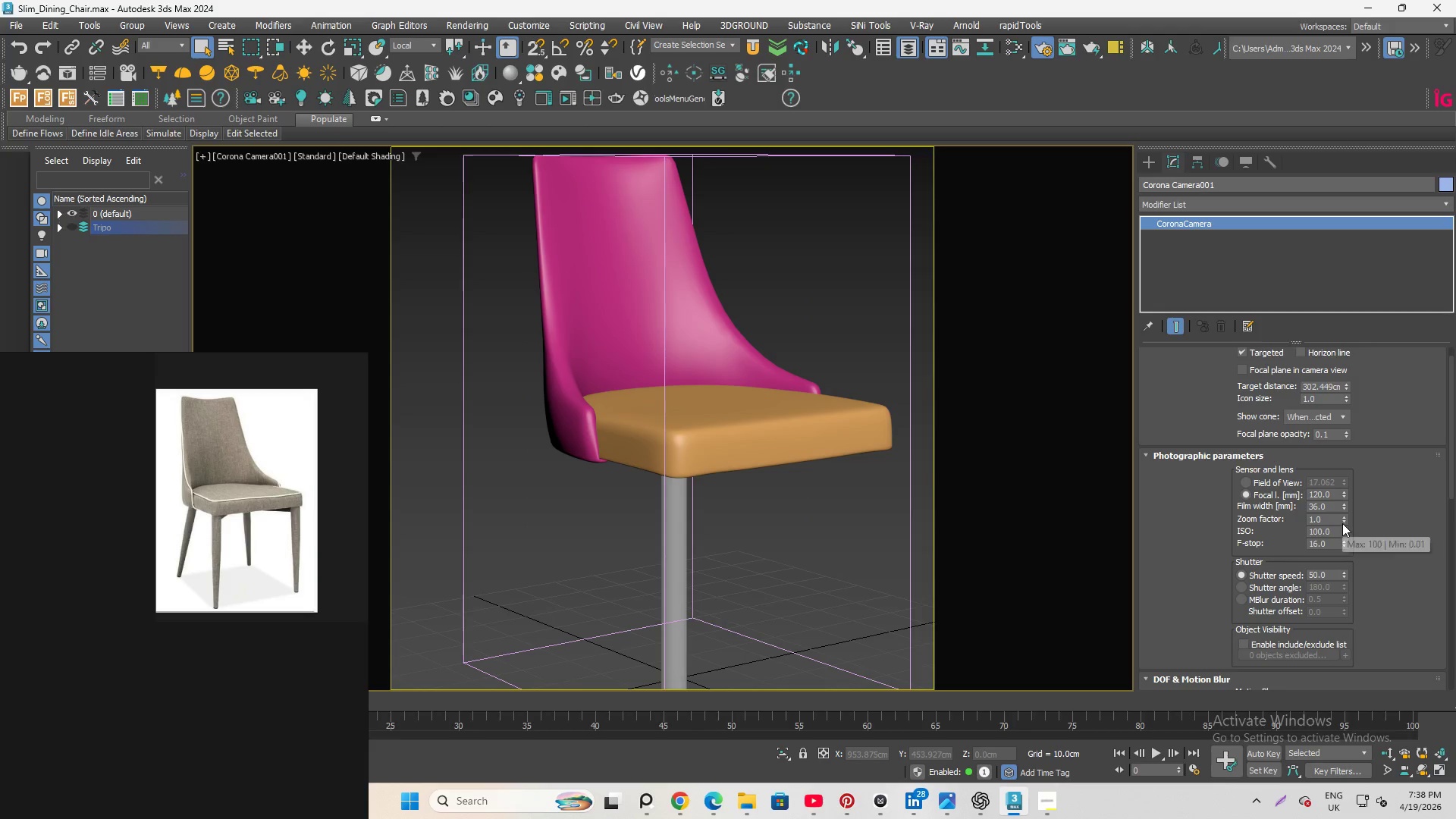 
left_click_drag(start_coordinate=[1342, 521], to_coordinate=[1346, 539])
 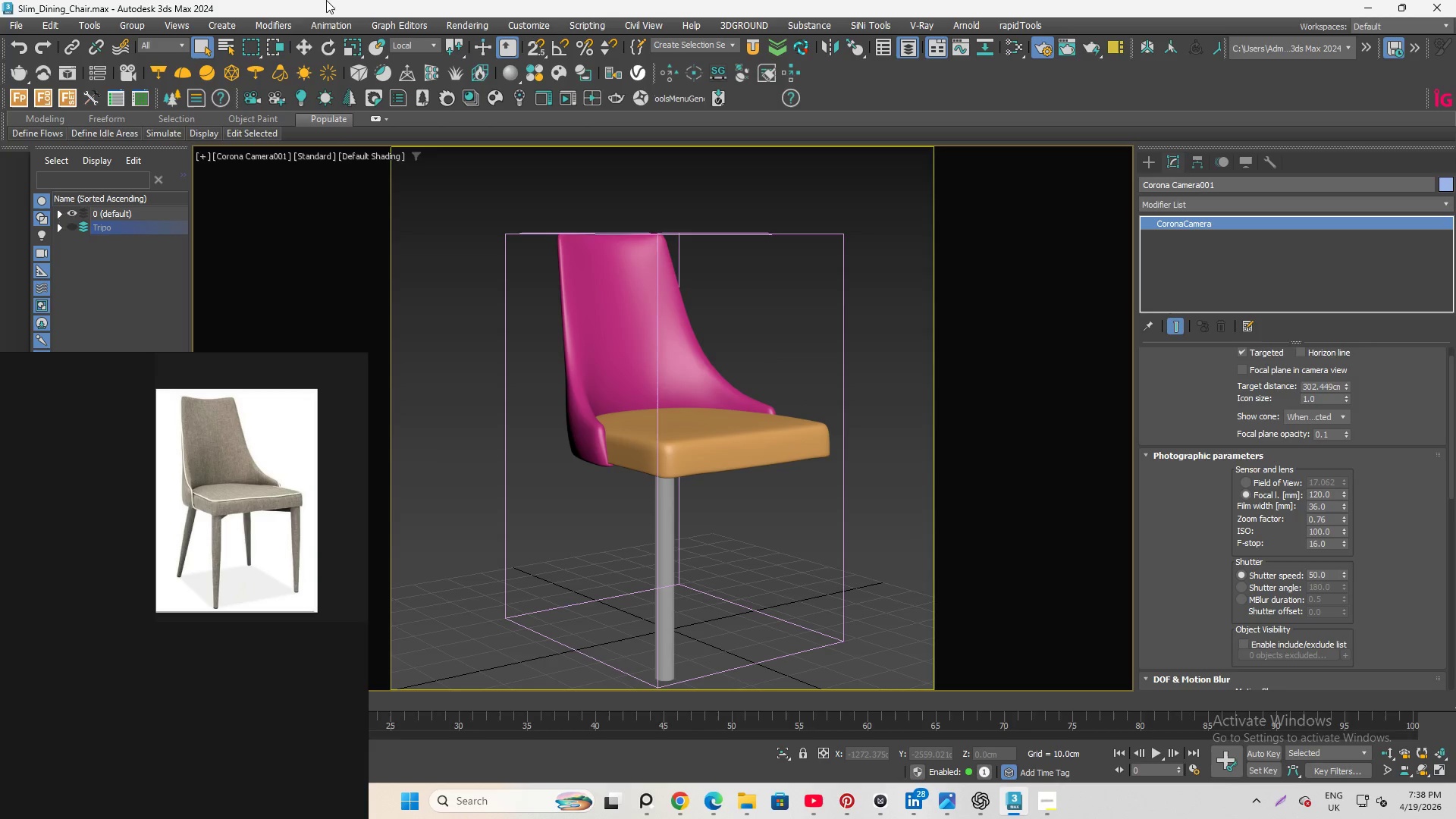 
left_click([247, 157])
 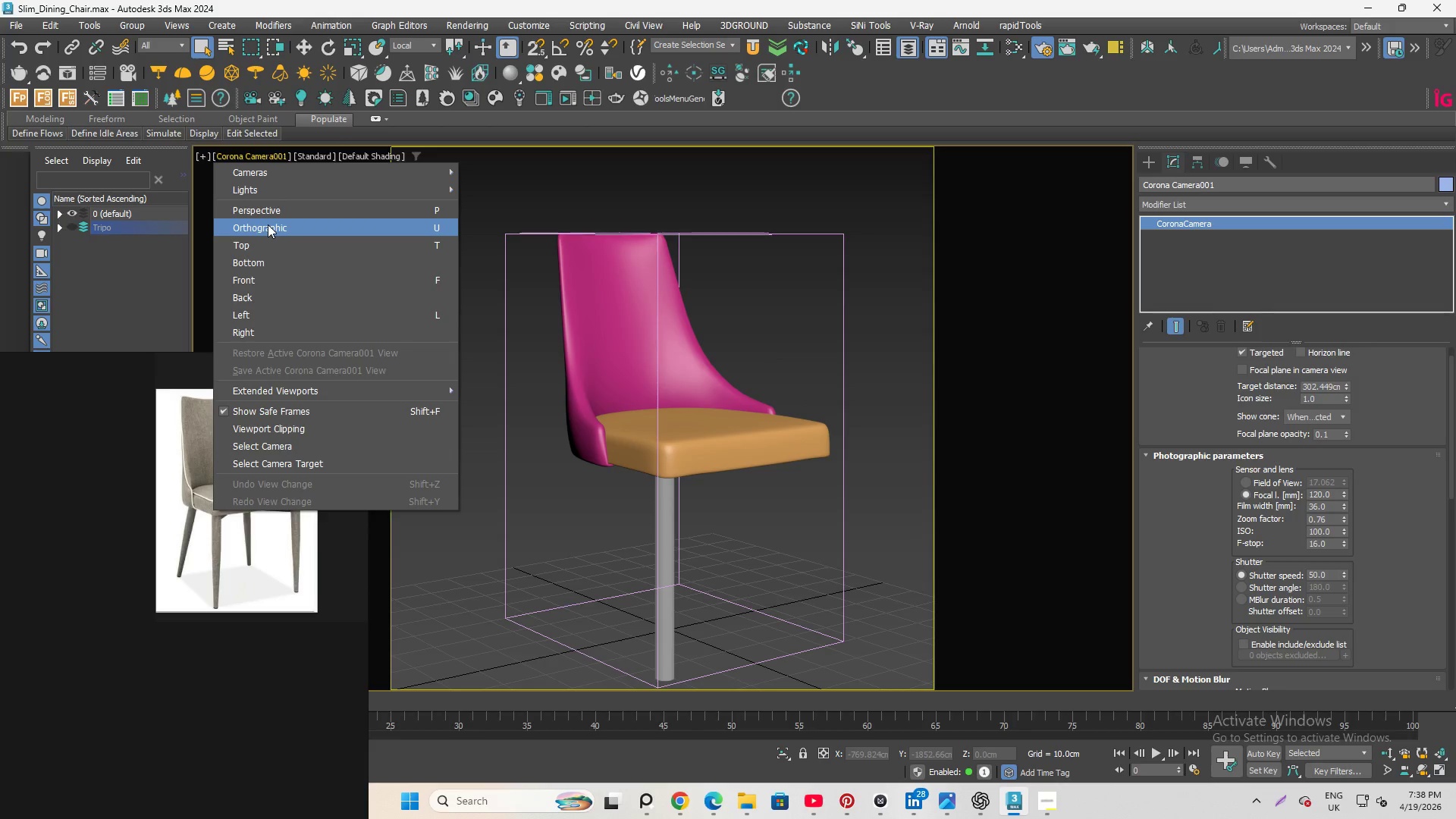 
left_click([268, 224])
 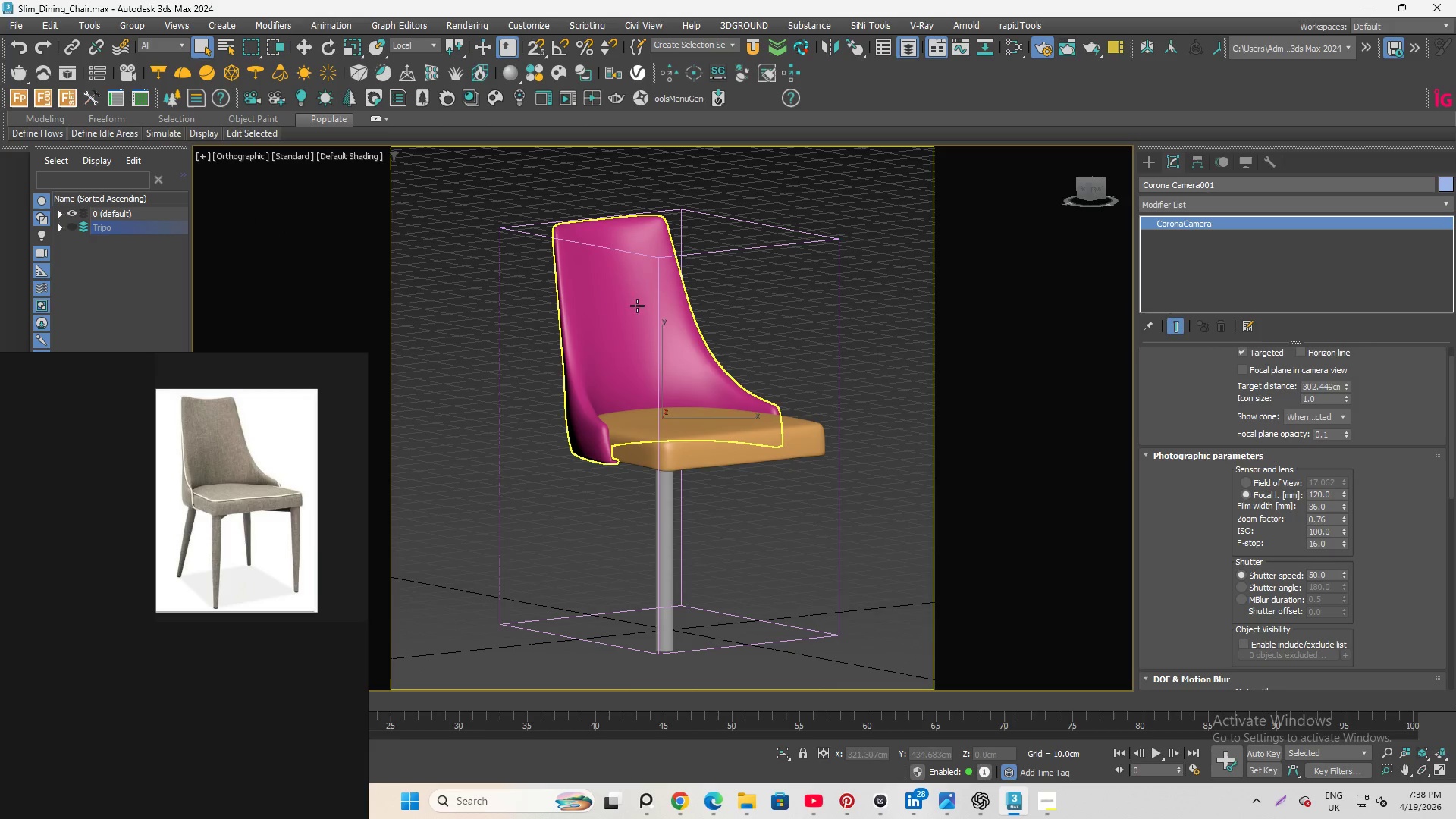 
left_click([635, 350])
 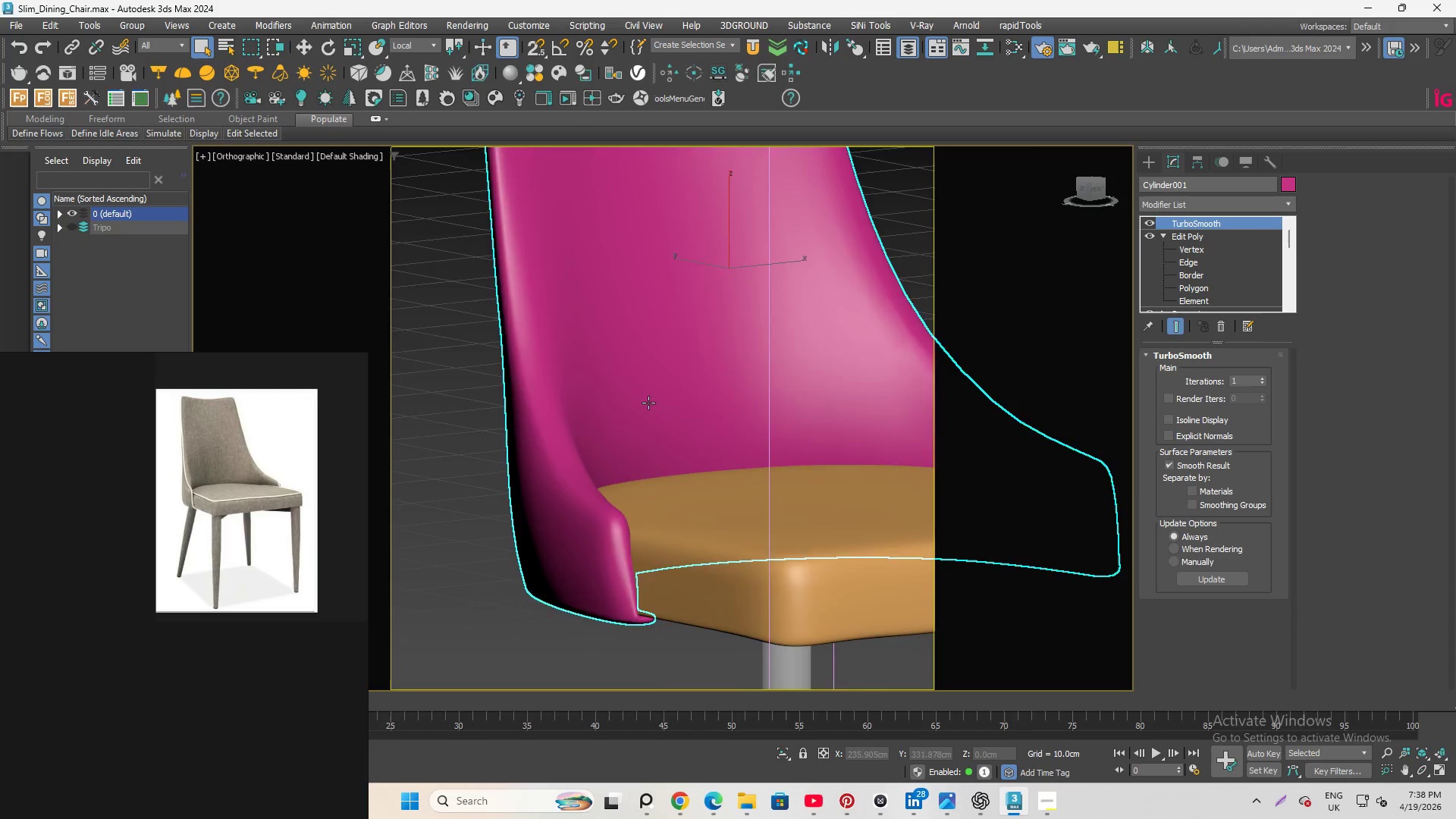 
scroll: coordinate [598, 375], scroll_direction: up, amount: 3.0
 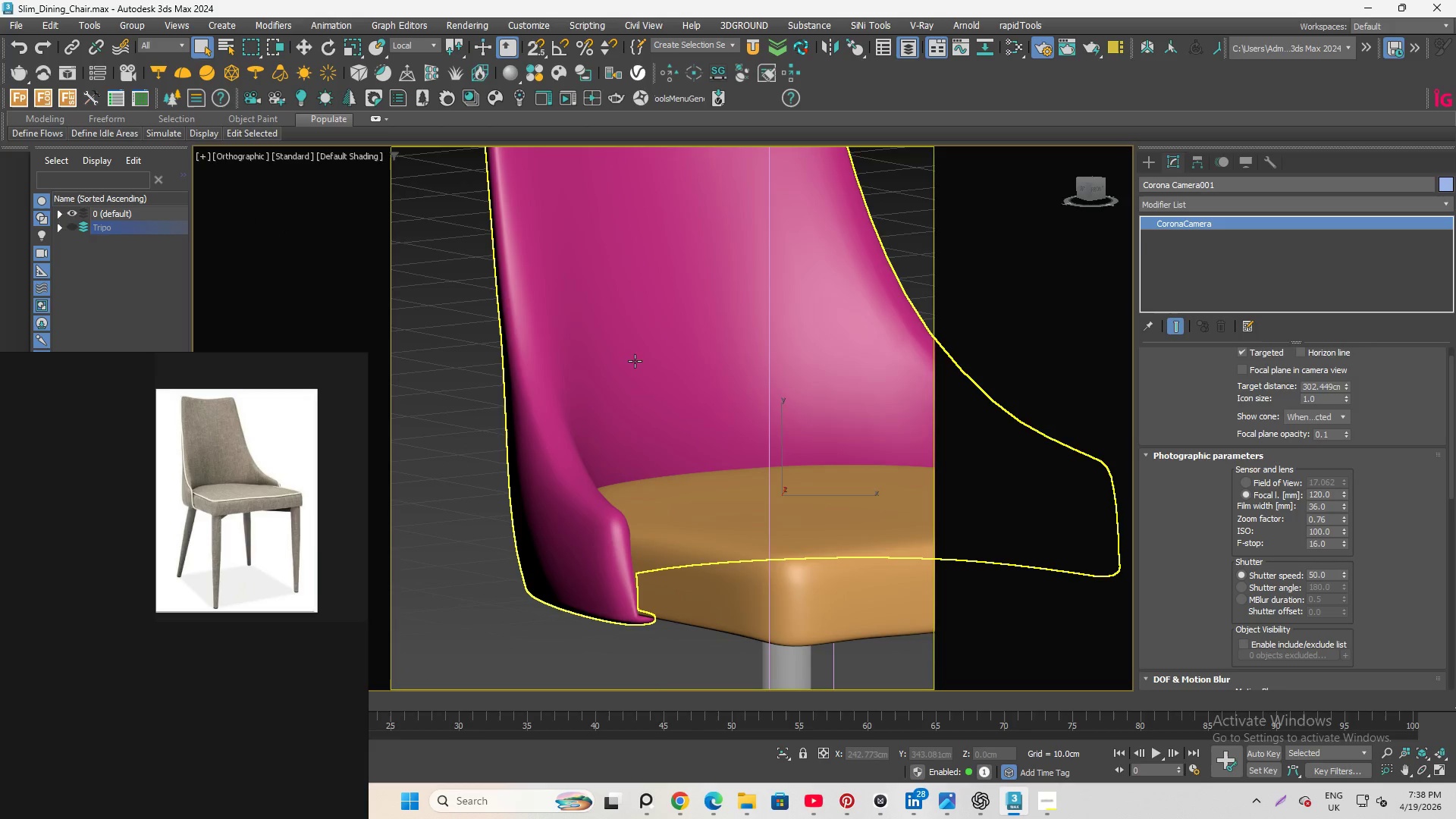 
hold_key(key=AltLeft, duration=0.81)
 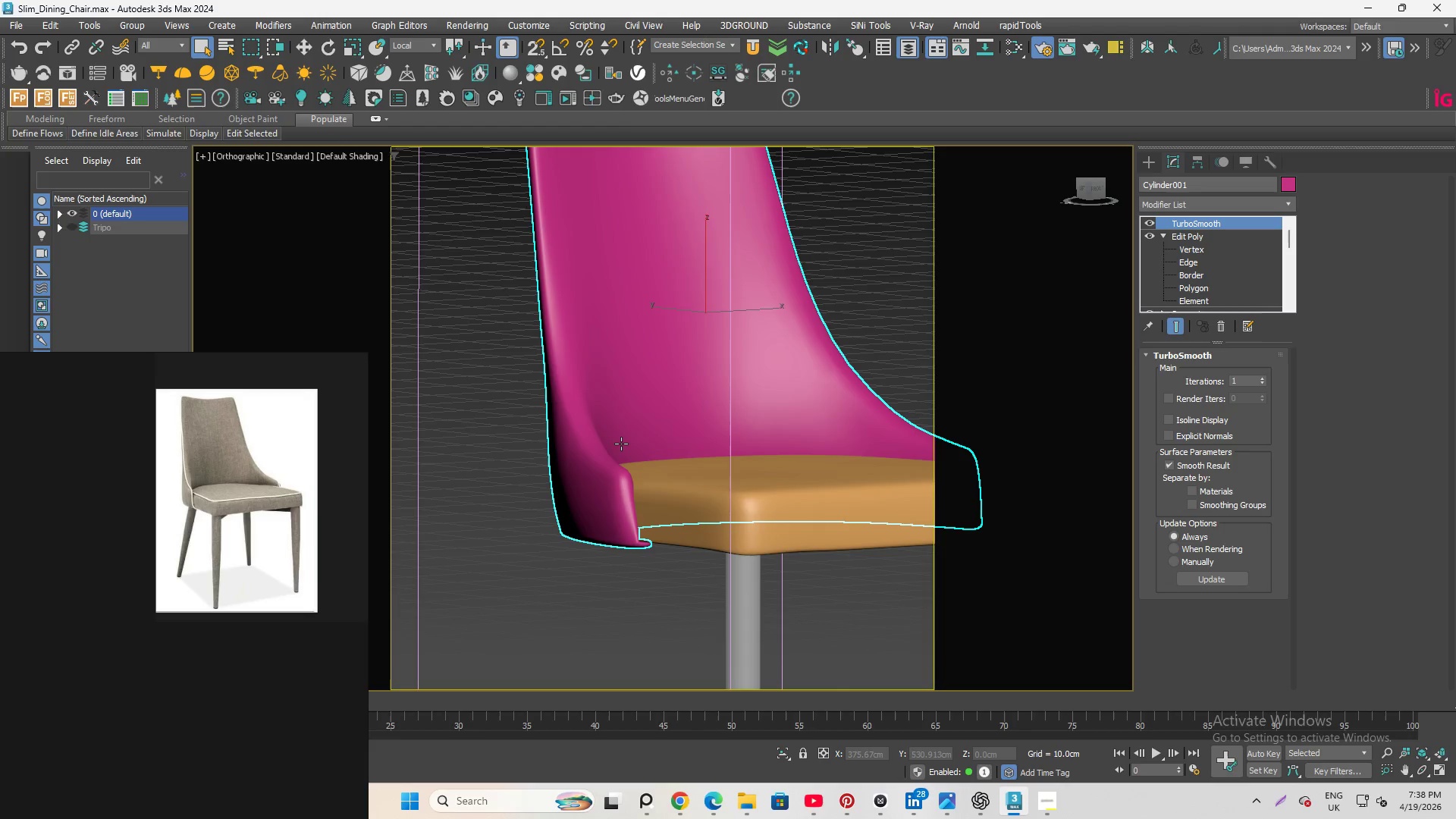 
scroll: coordinate [648, 414], scroll_direction: down, amount: 1.0
 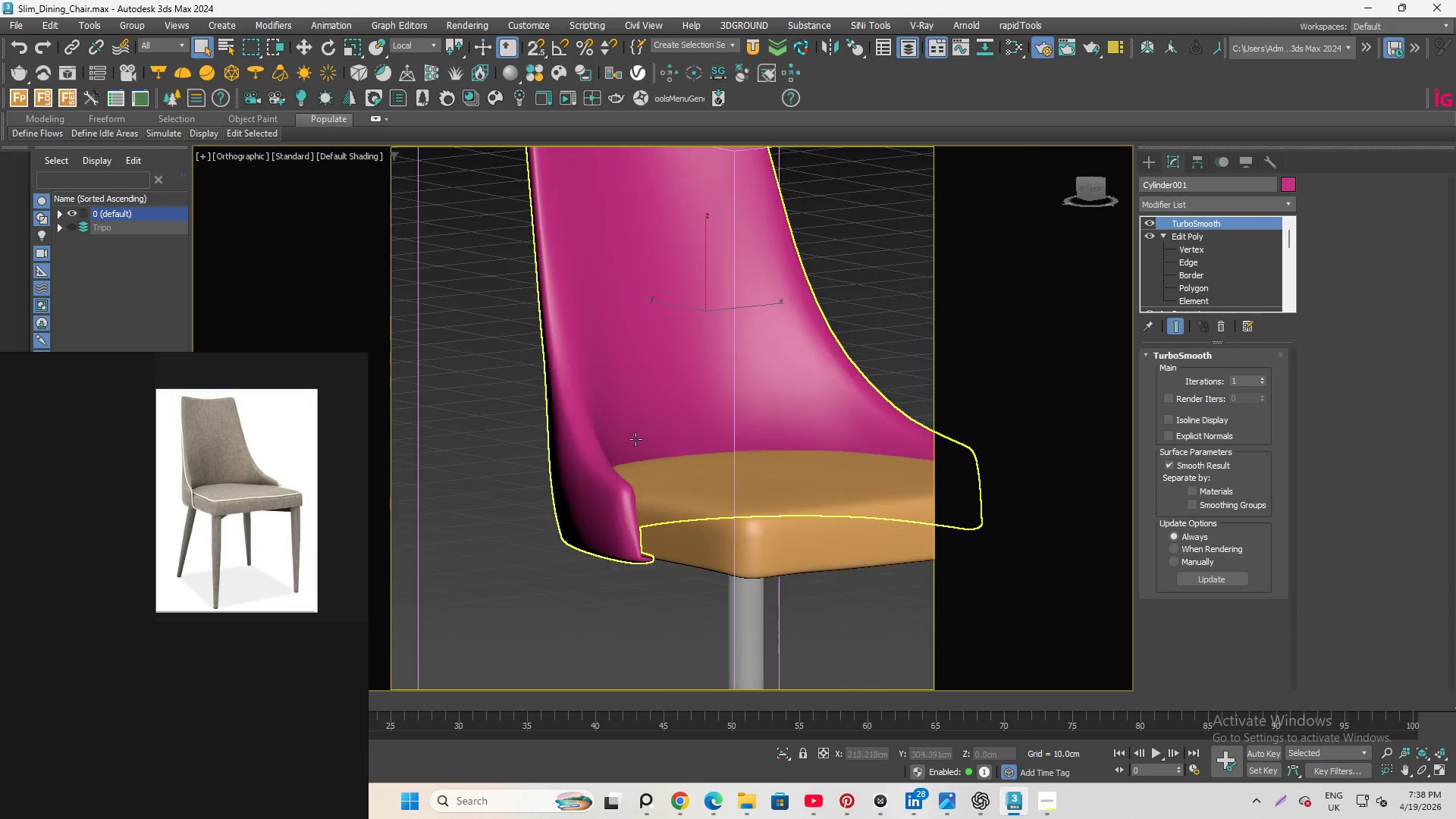 
key(Shift+F)
 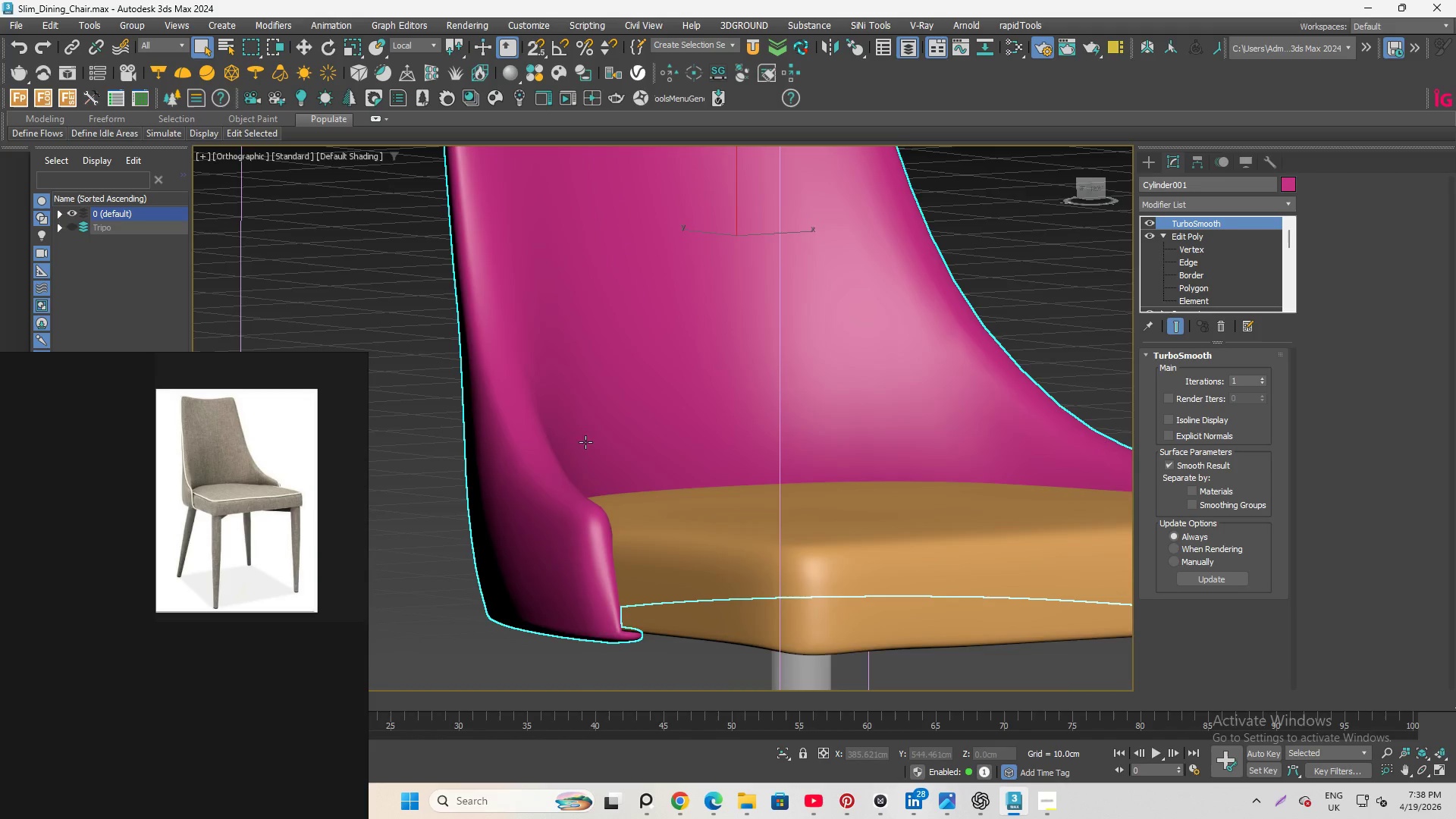 
hold_key(key=AltLeft, duration=1.83)
 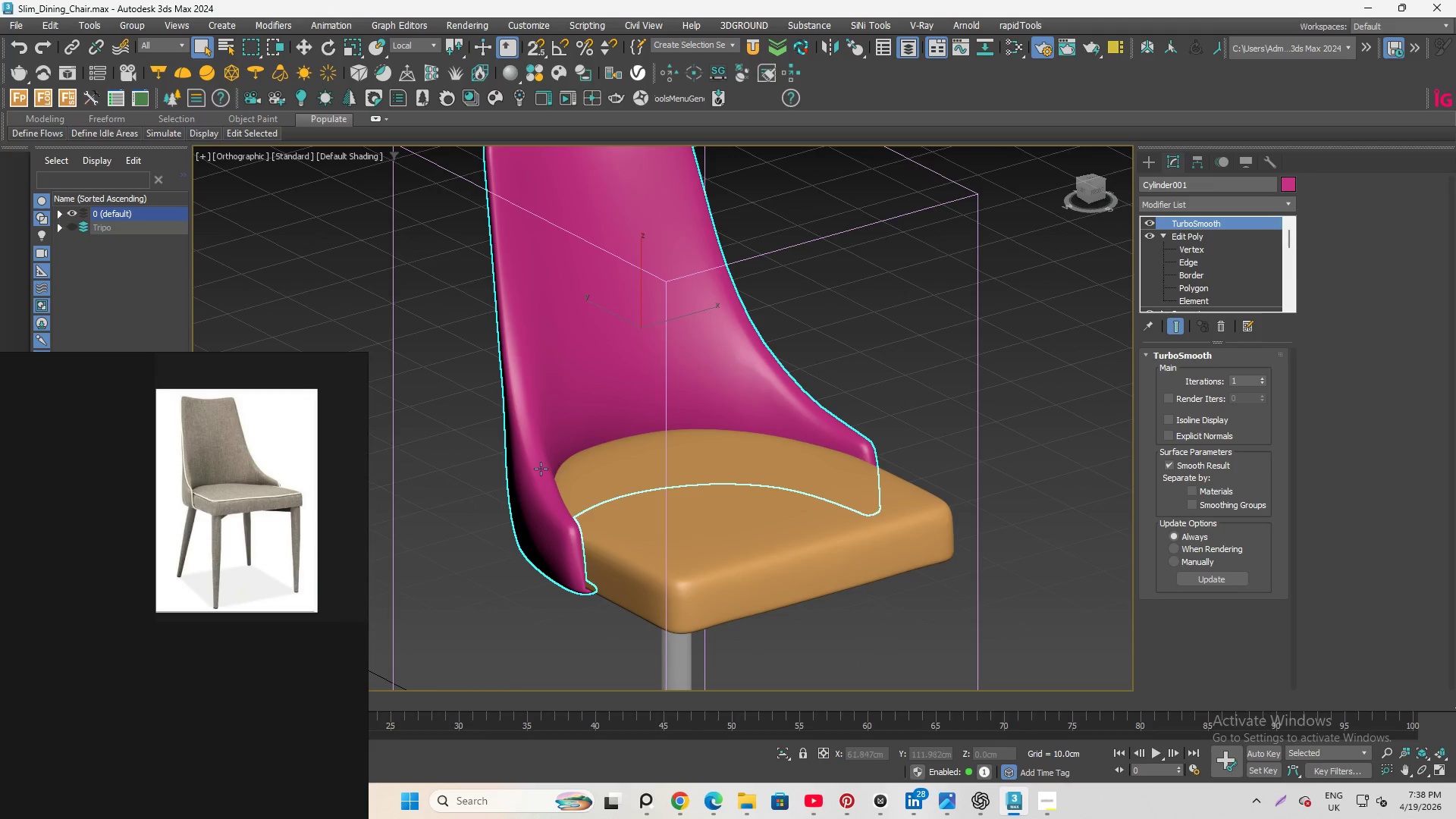 
scroll: coordinate [520, 453], scroll_direction: down, amount: 3.0
 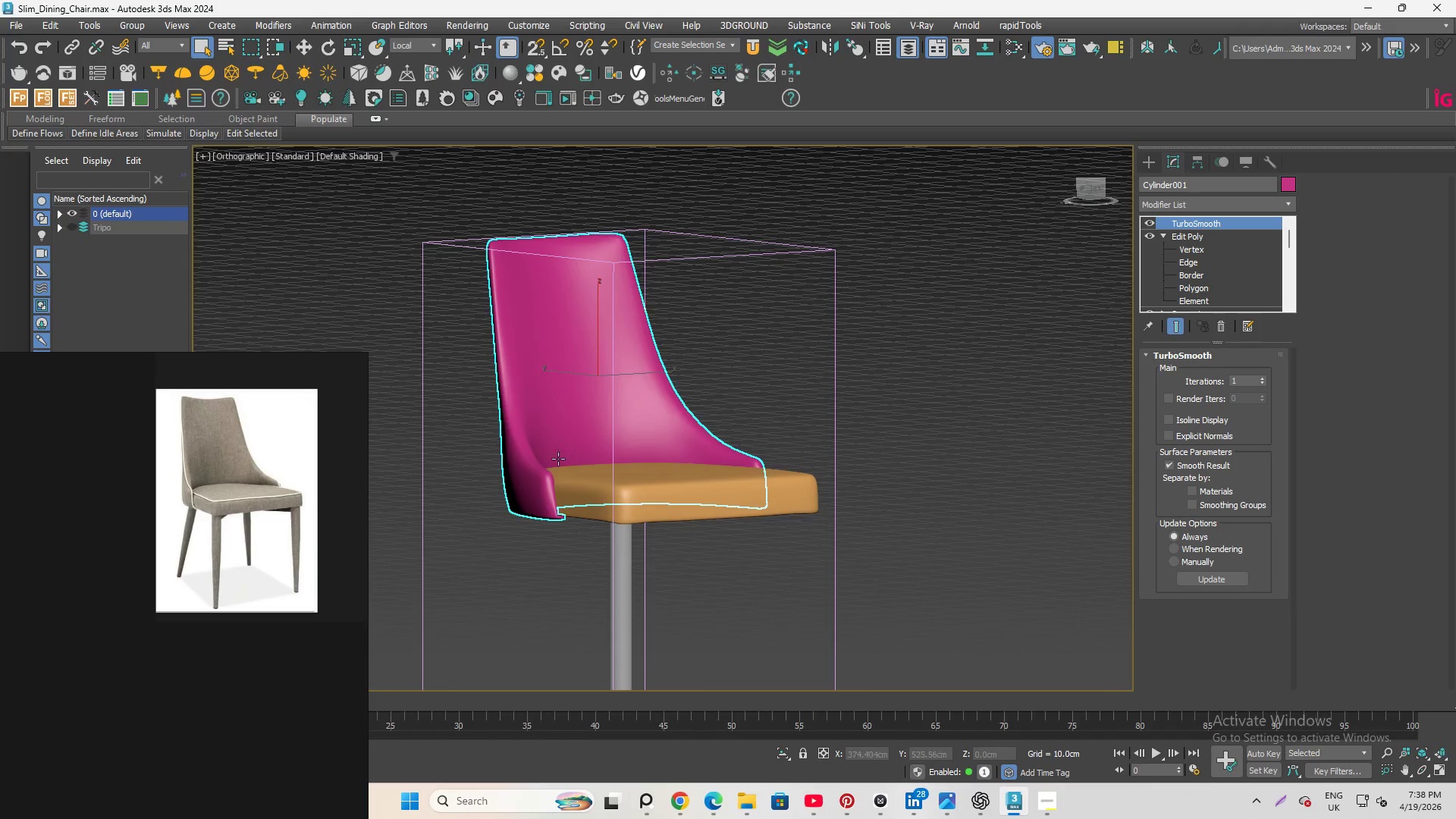 
scroll: coordinate [493, 469], scroll_direction: up, amount: 3.0
 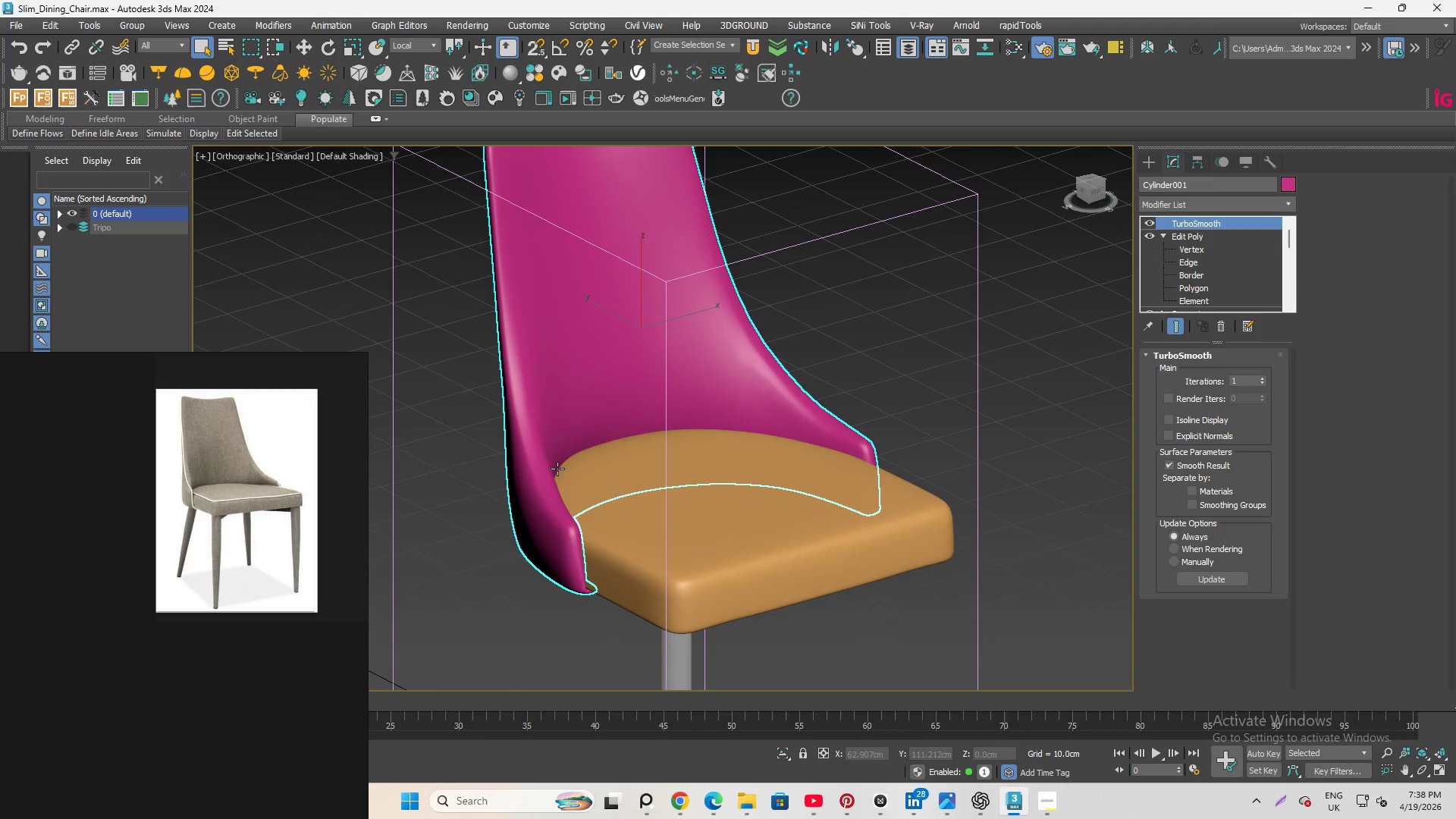 
left_click([533, 469])
 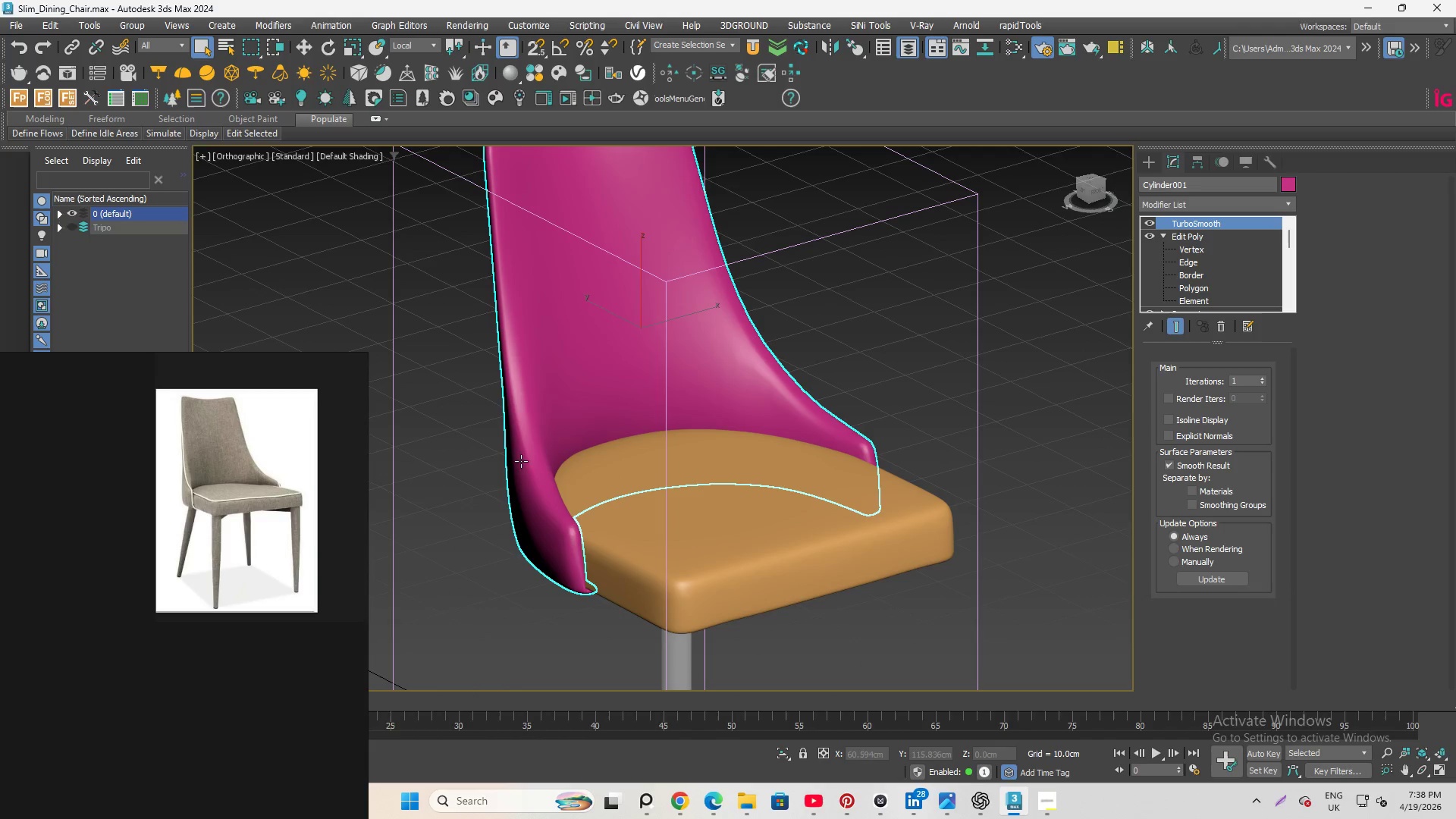 
hold_key(key=AltLeft, duration=1.08)
 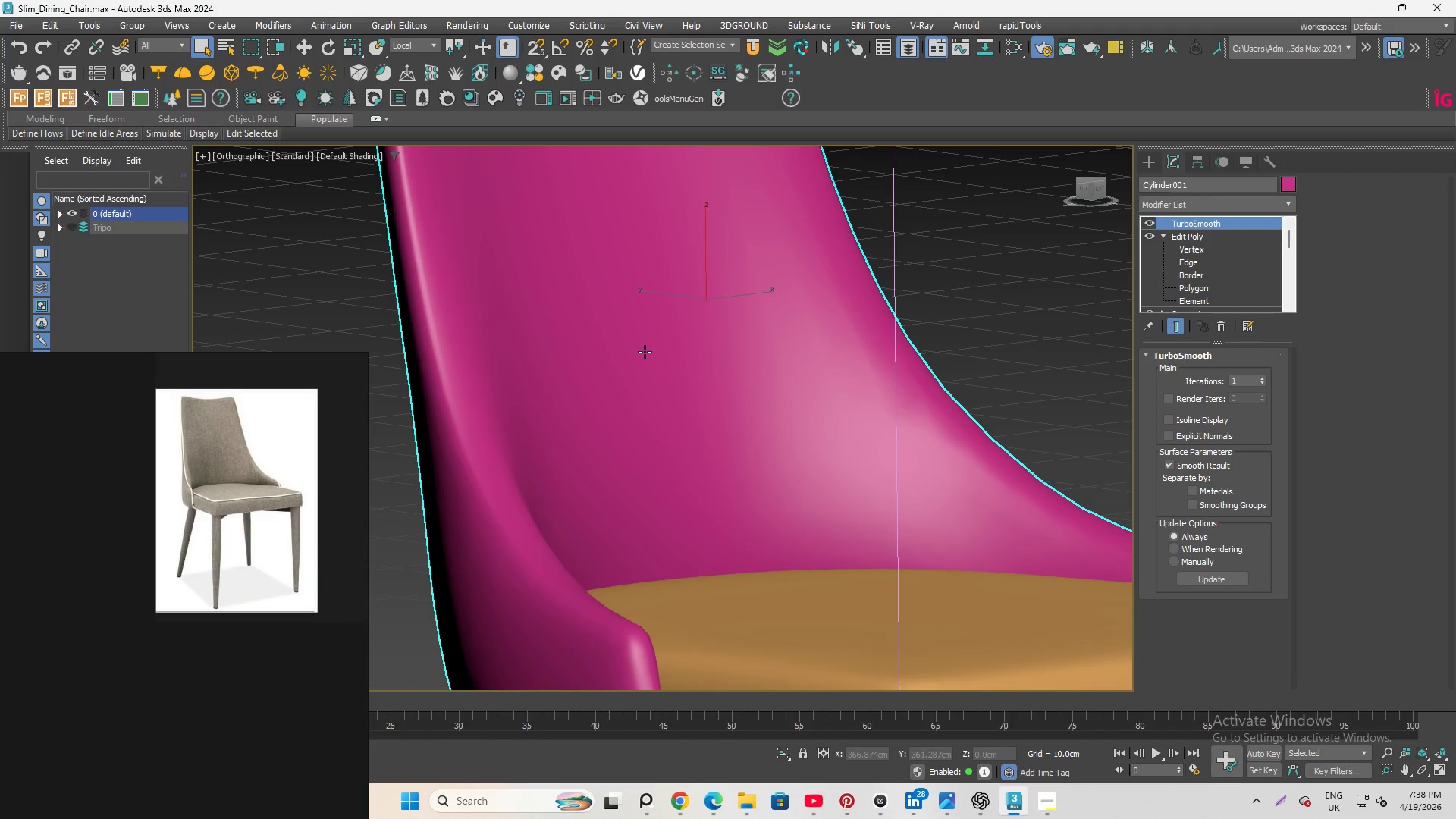 
left_click([645, 352])
 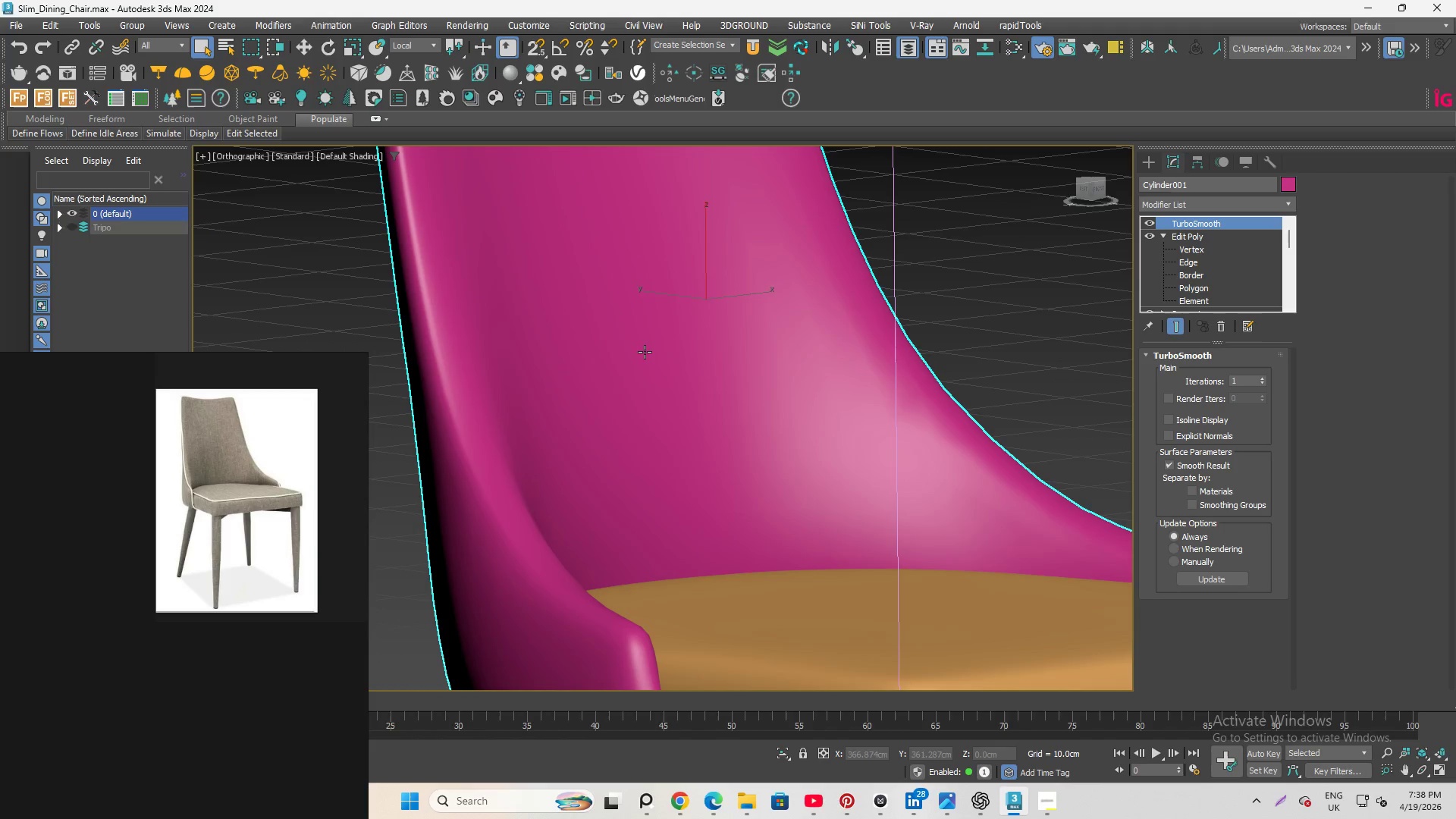 
scroll: coordinate [552, 391], scroll_direction: up, amount: 3.0
 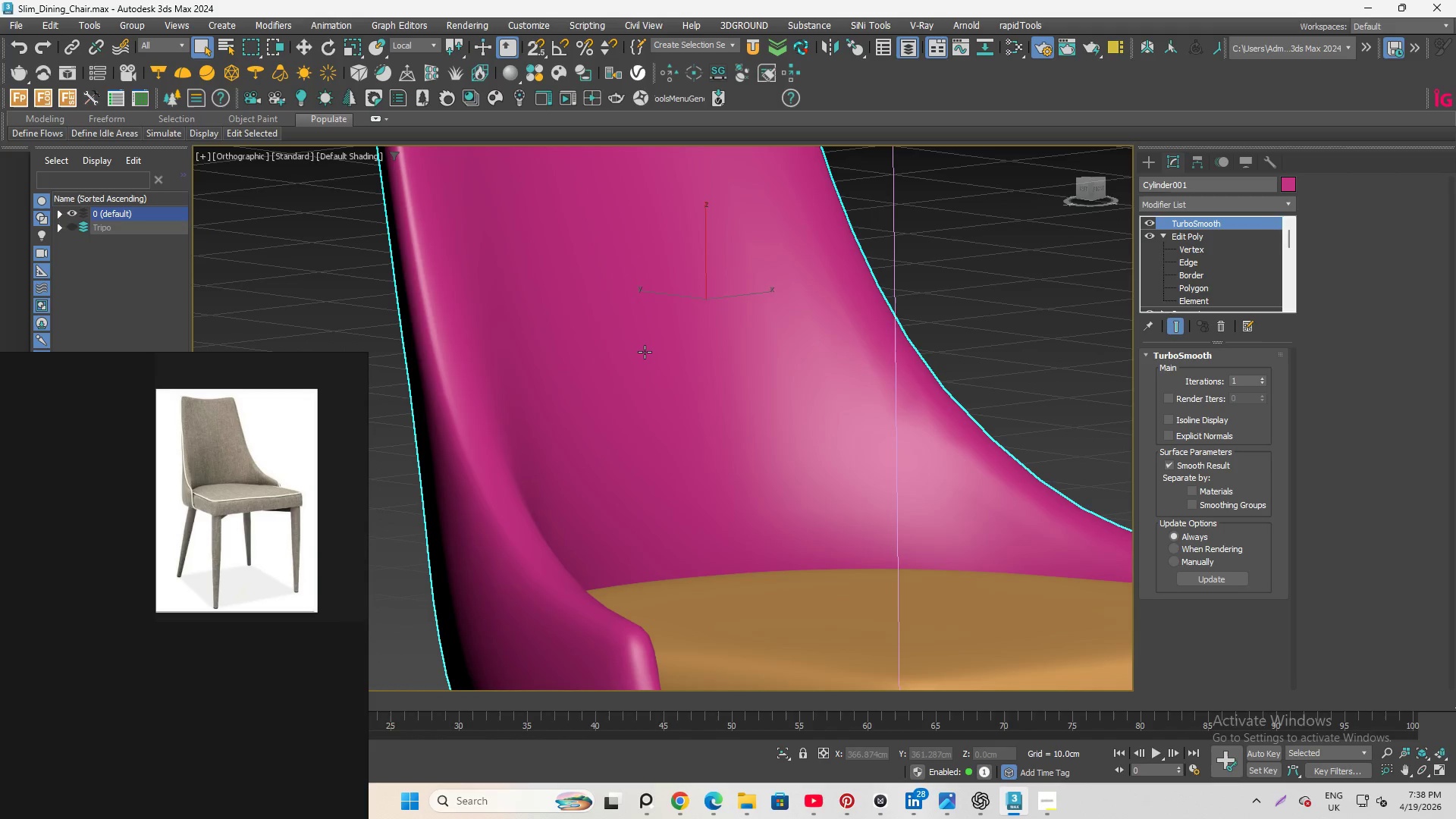 
key(F4)
 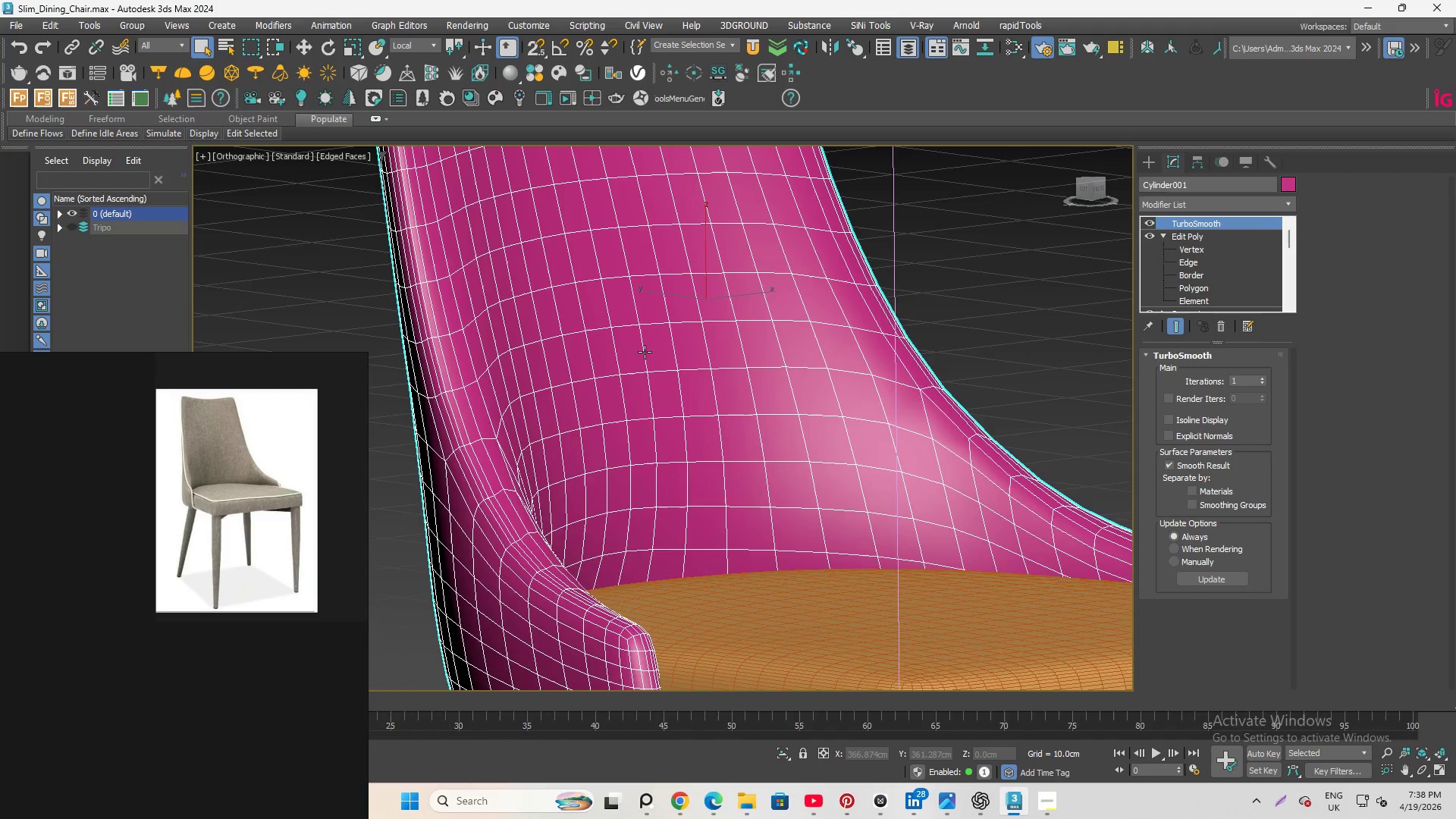 
hold_key(key=AltLeft, duration=1.56)
 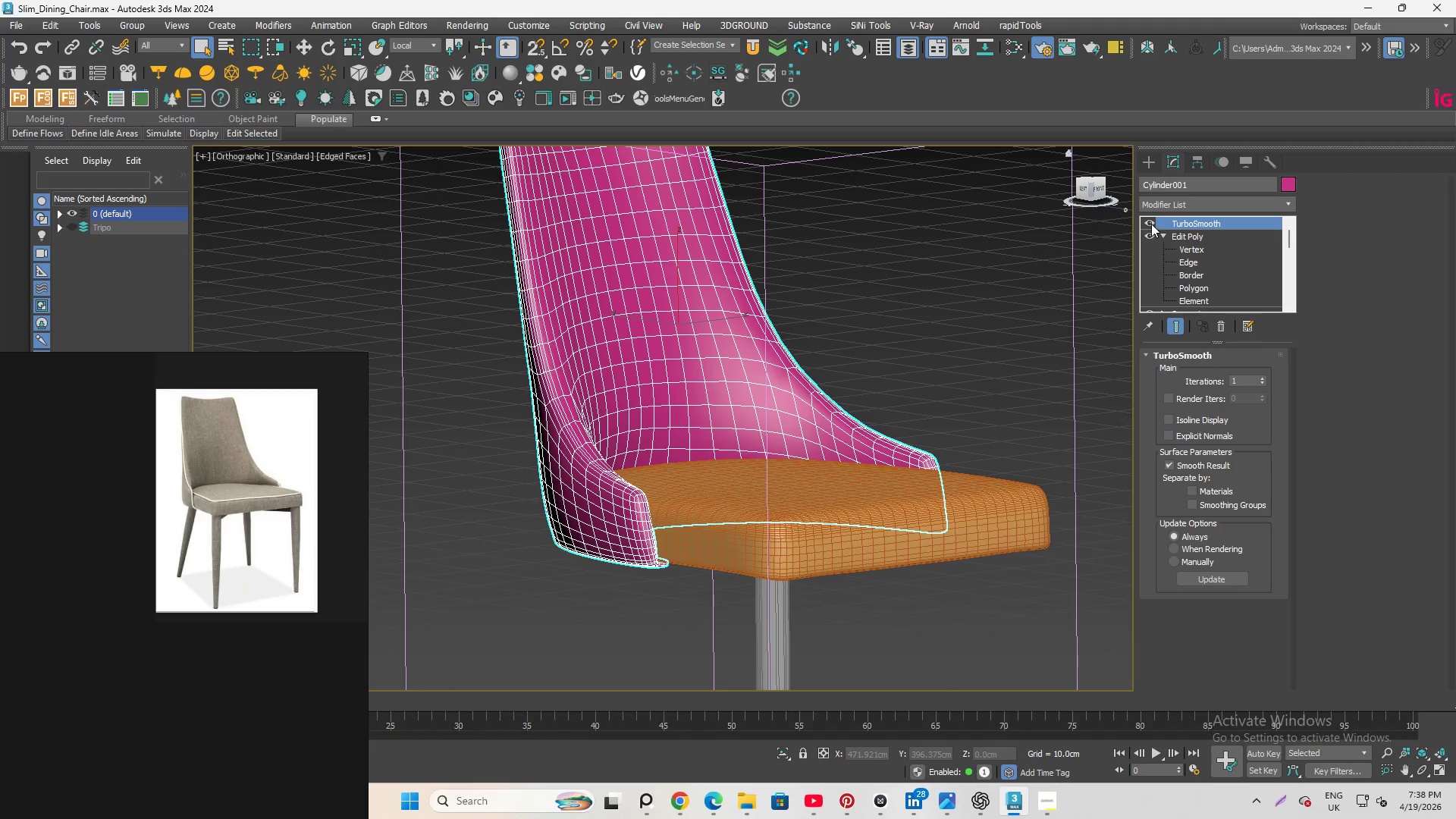 
scroll: coordinate [645, 352], scroll_direction: down, amount: 2.0
 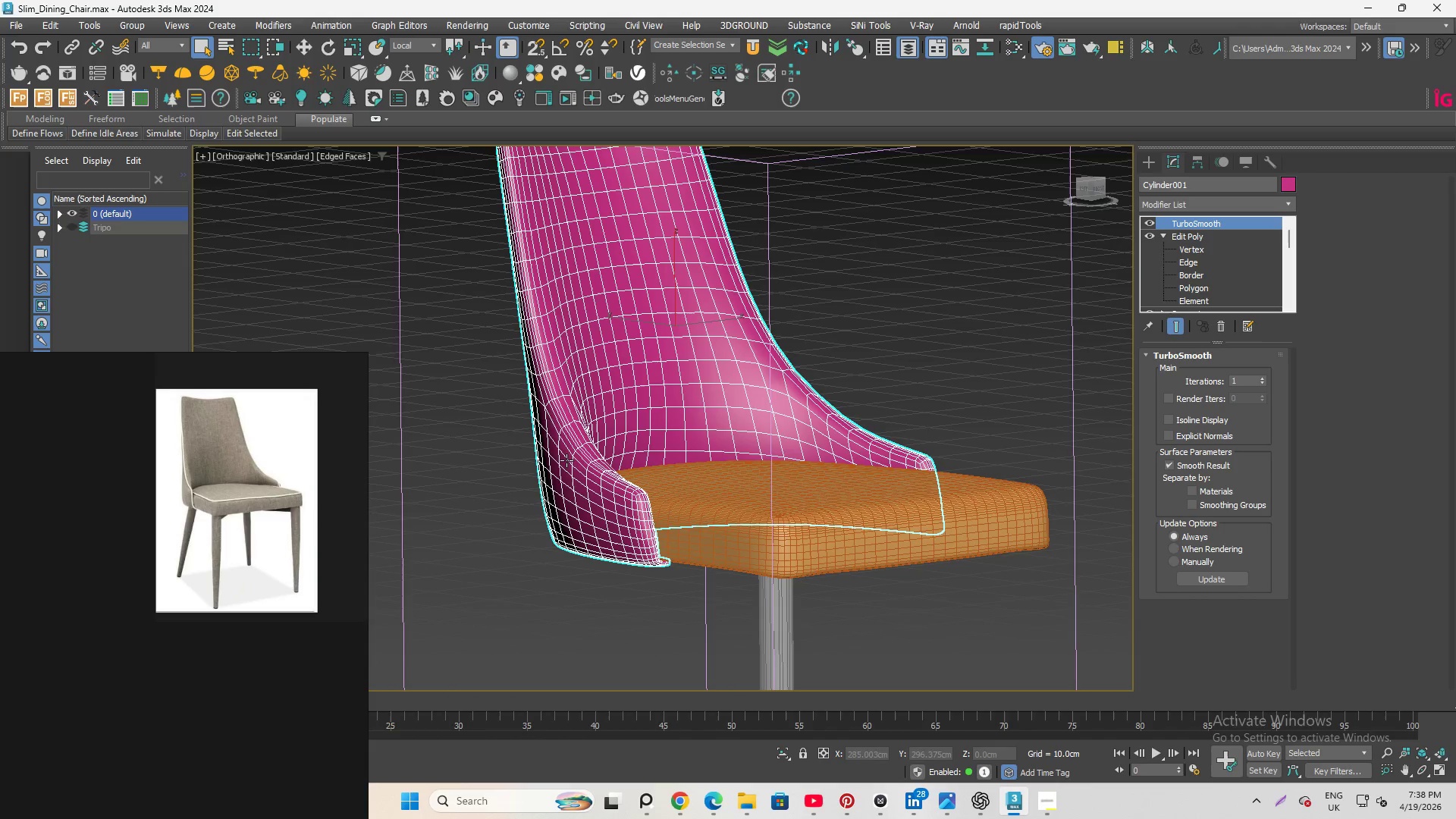 
left_click([1151, 224])
 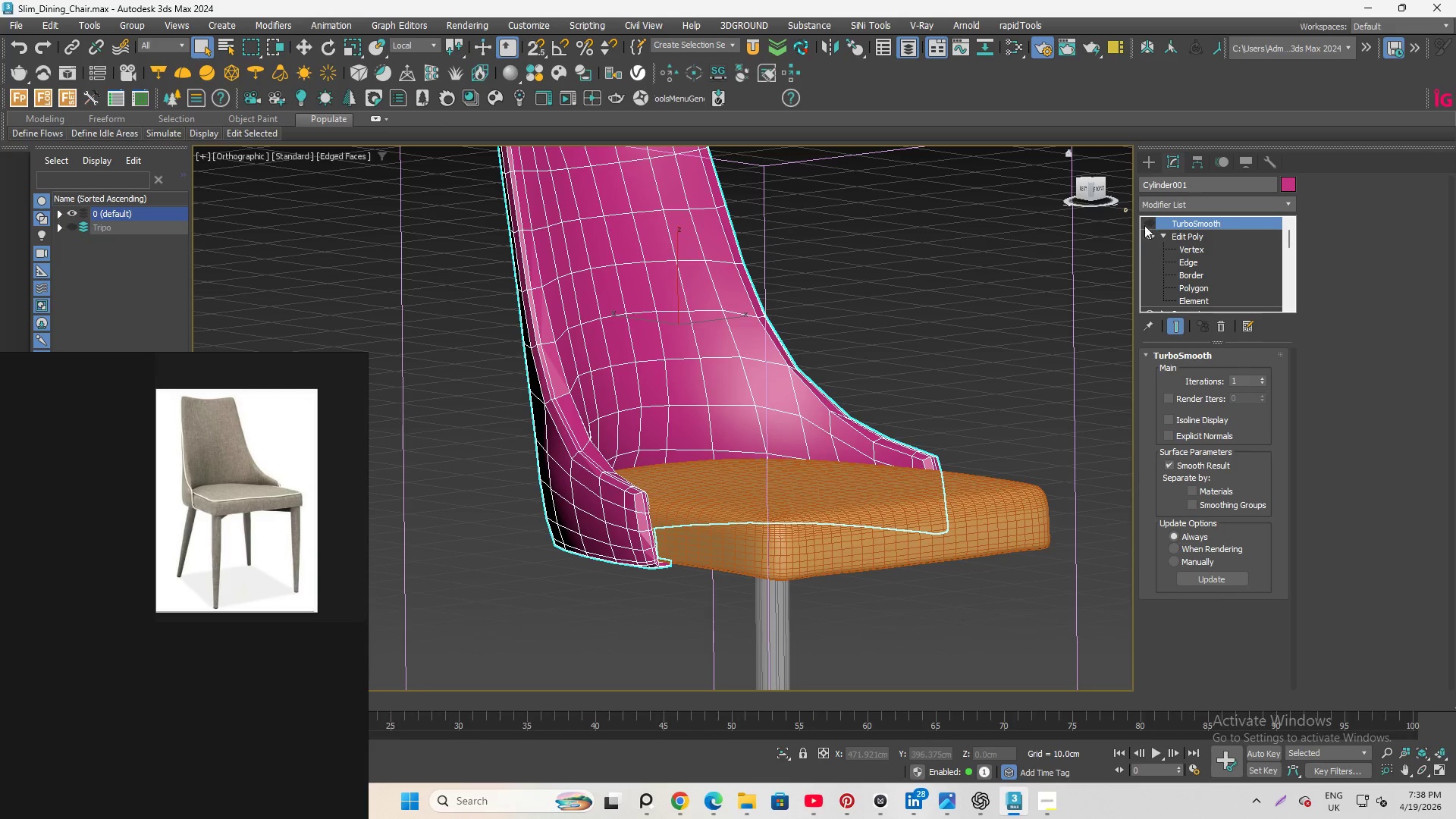 
hold_key(key=AltLeft, duration=2.5)
 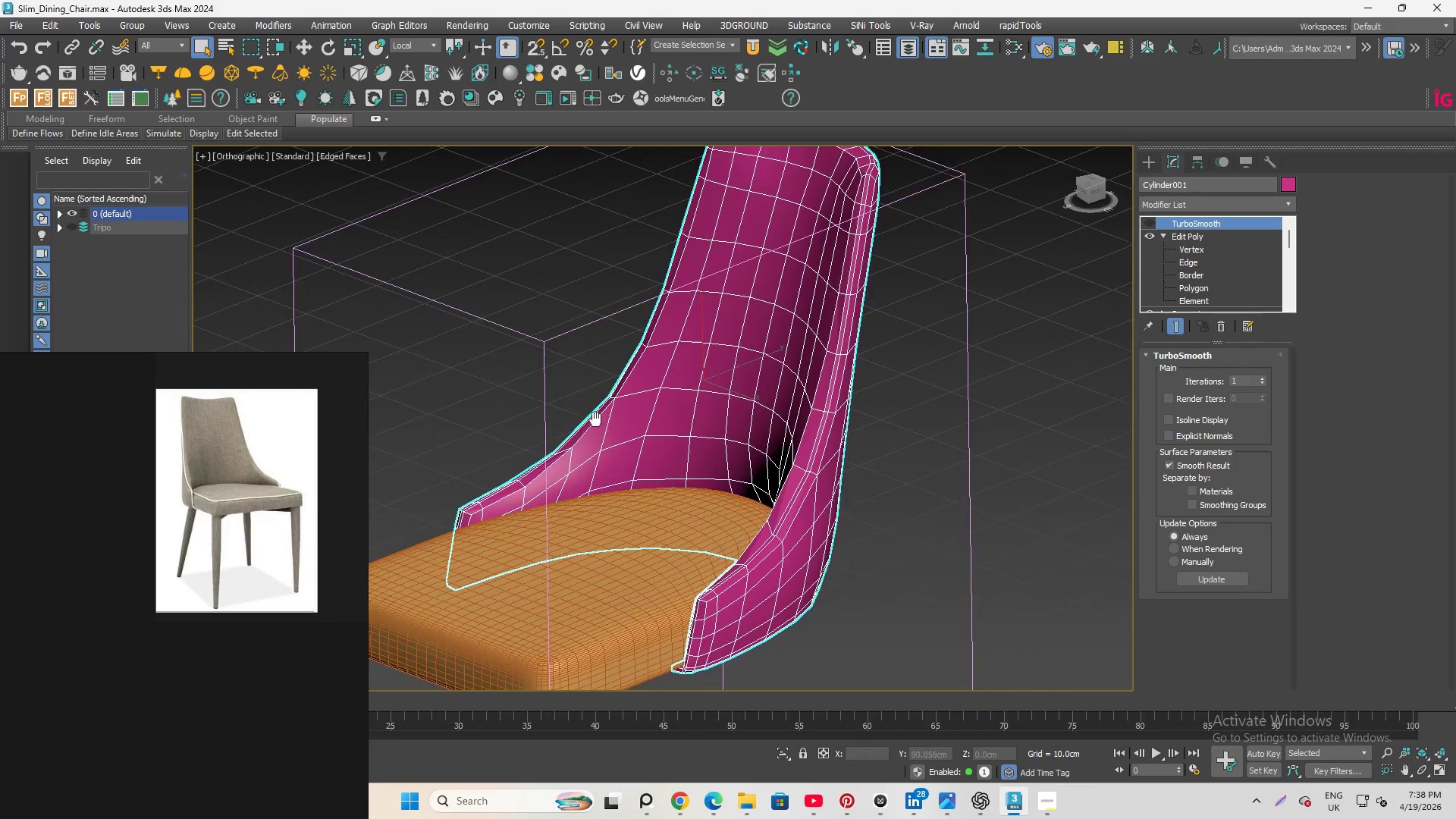 
hold_key(key=AltLeft, duration=1.12)
 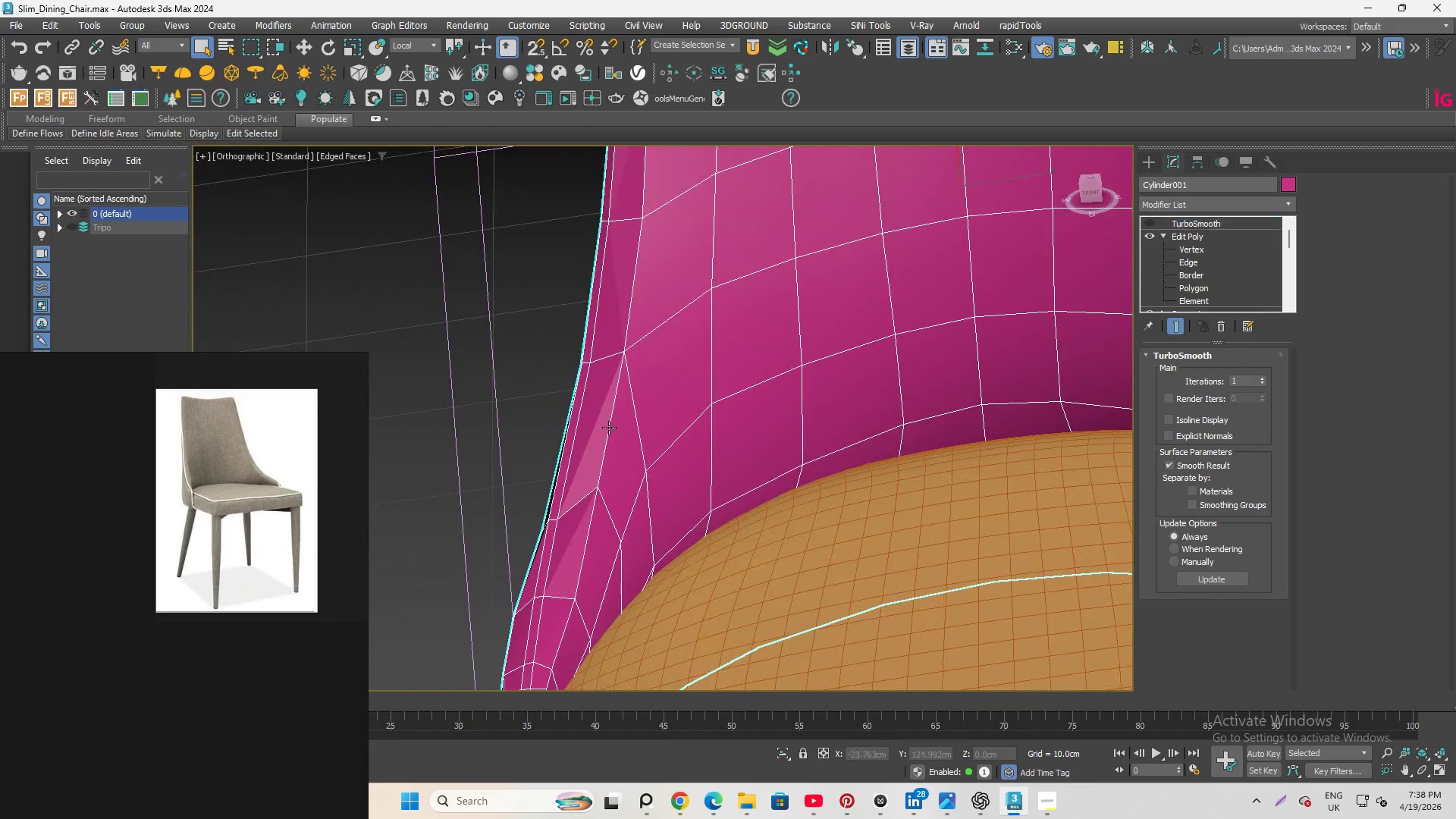 
left_click([609, 428])
 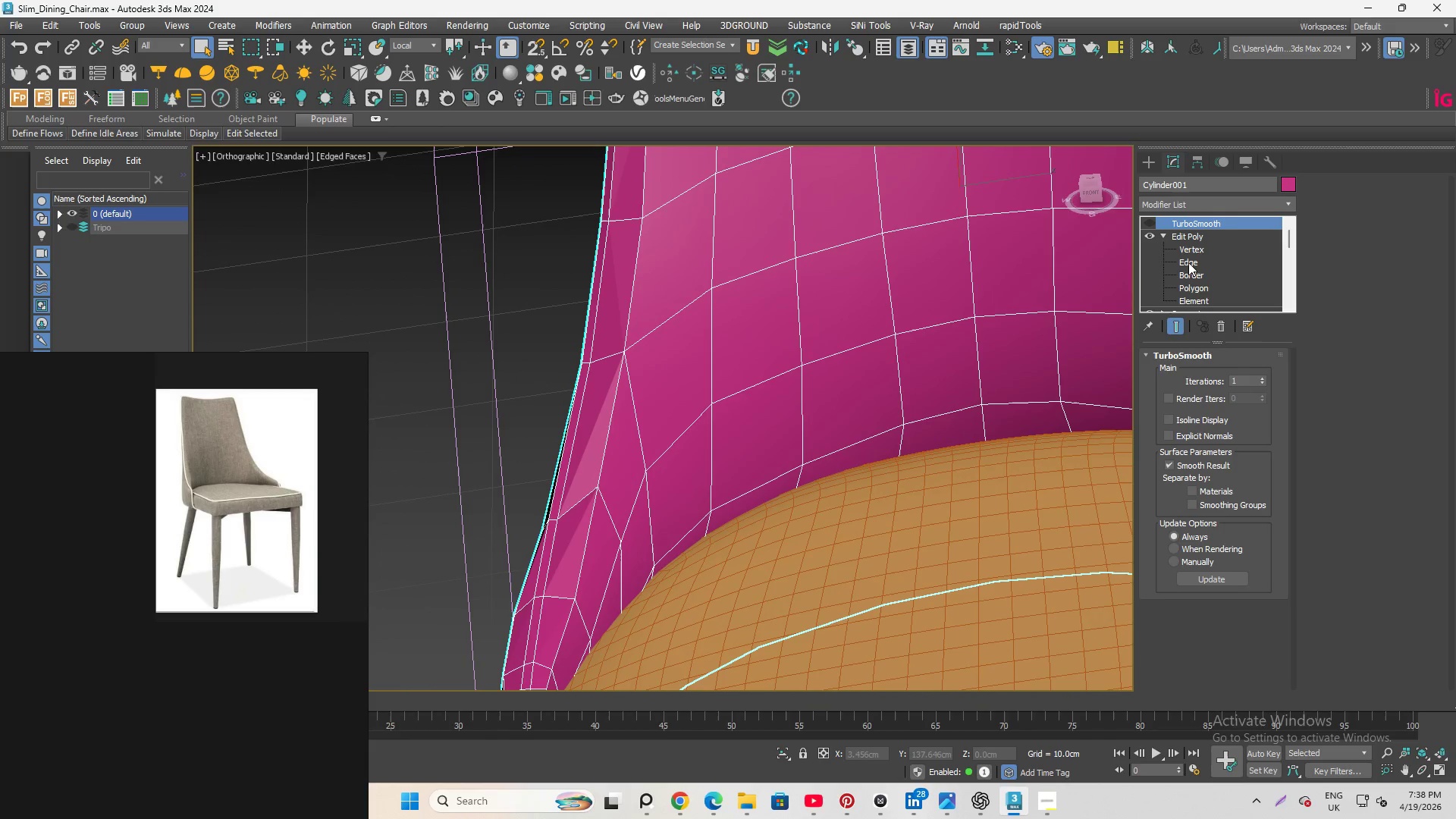 
scroll: coordinate [593, 424], scroll_direction: up, amount: 3.0
 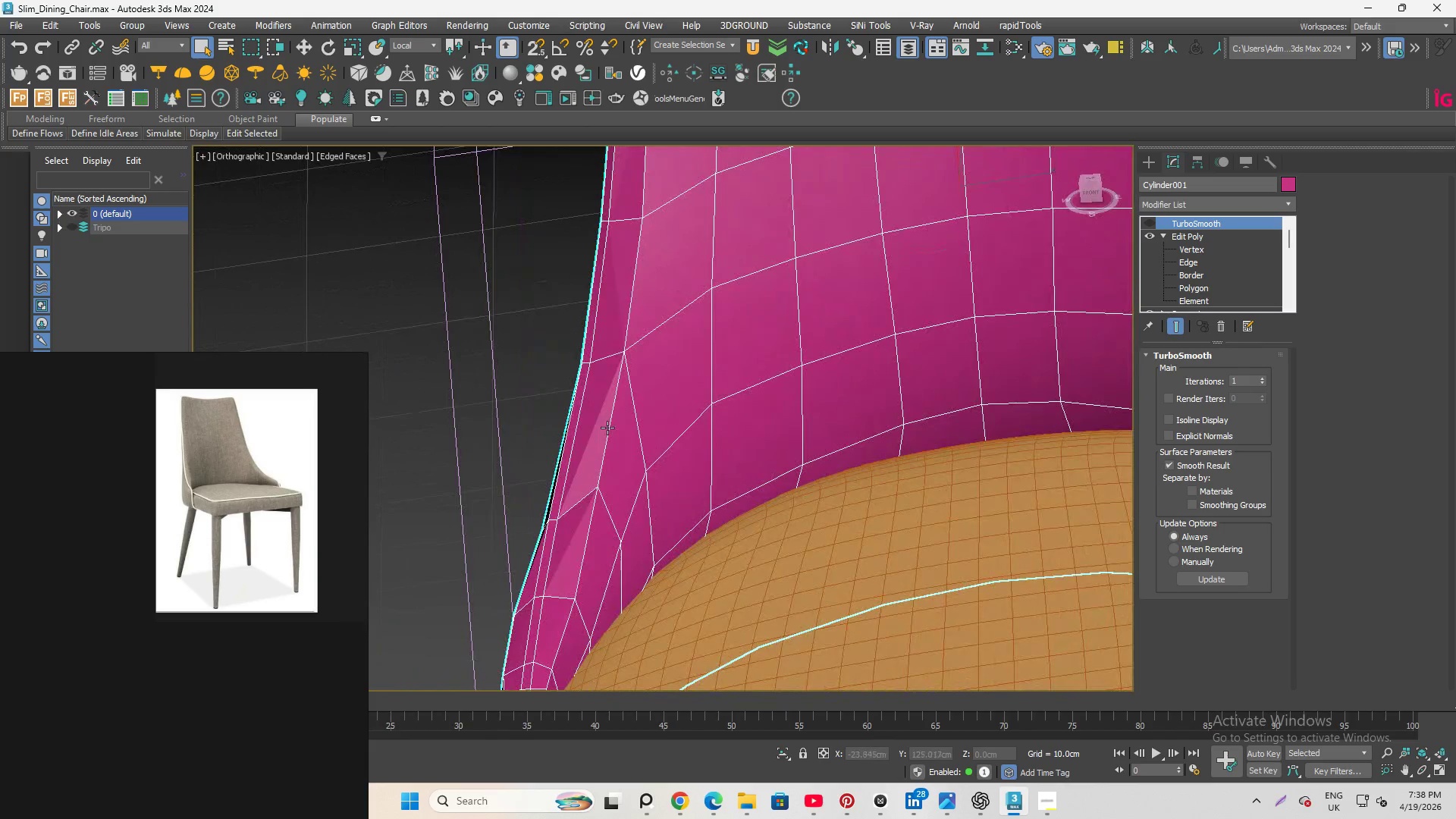 
left_click([1188, 261])
 